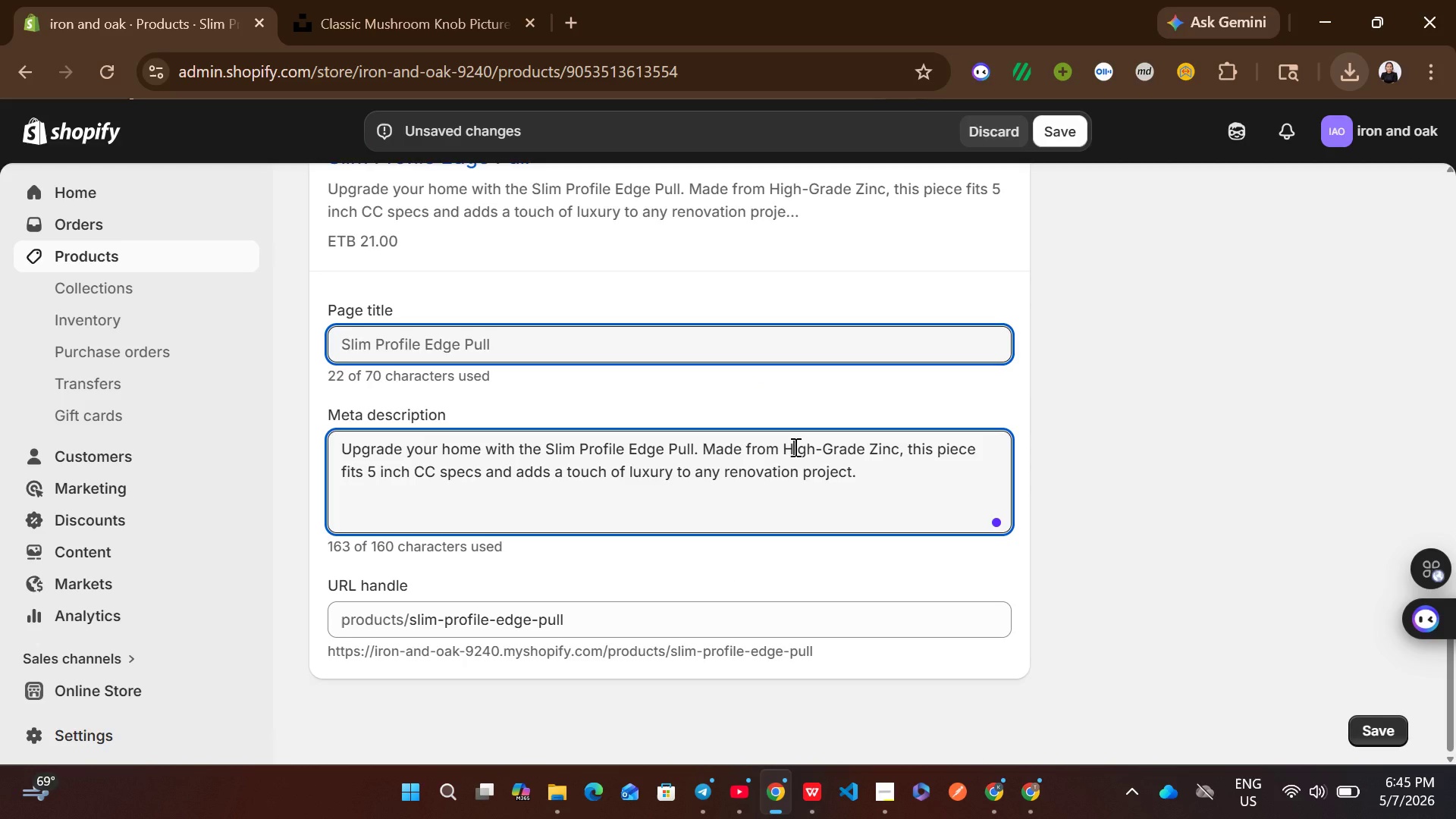 
wait(9.64)
 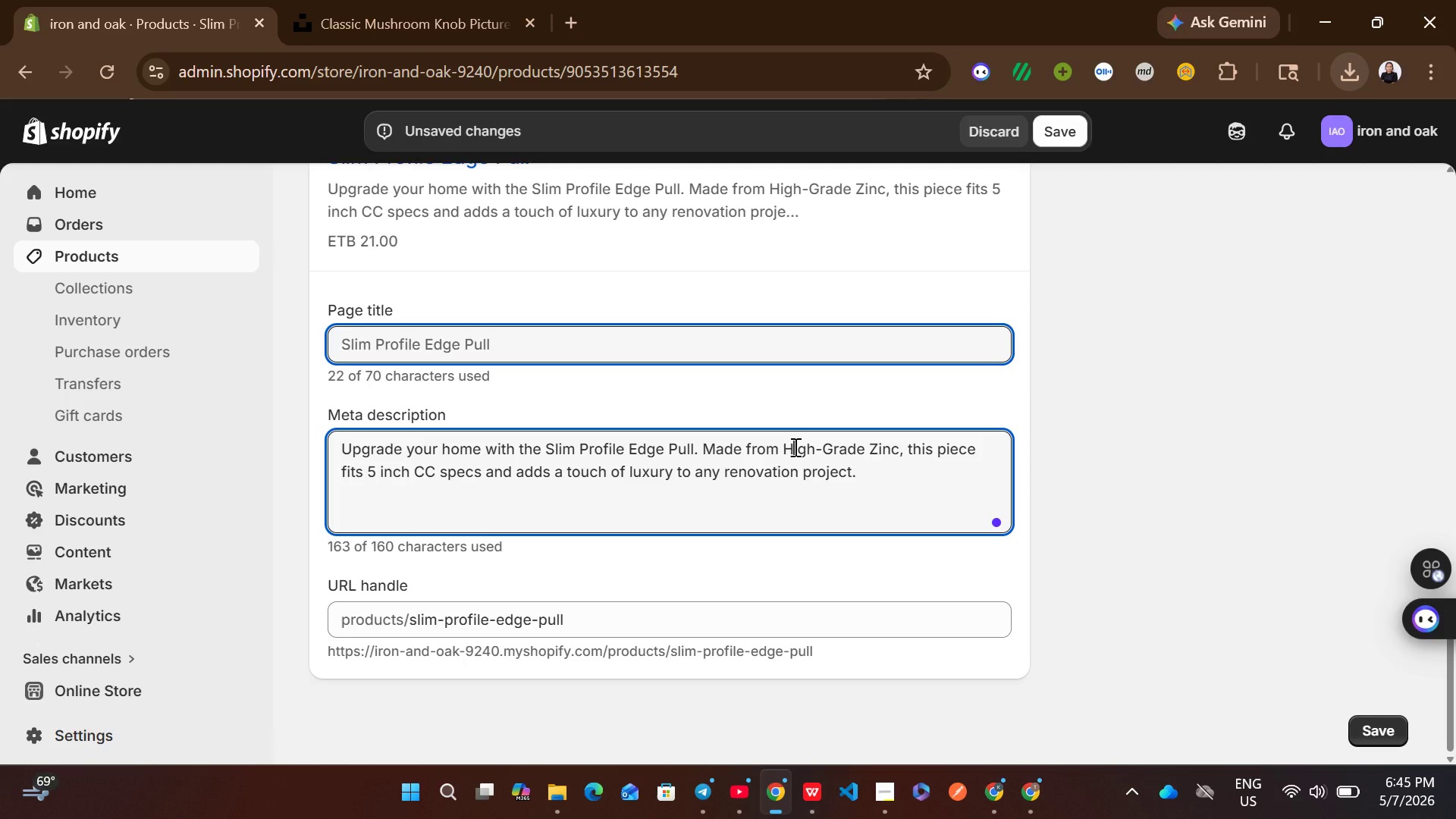 
key(Control+ControlLeft)
 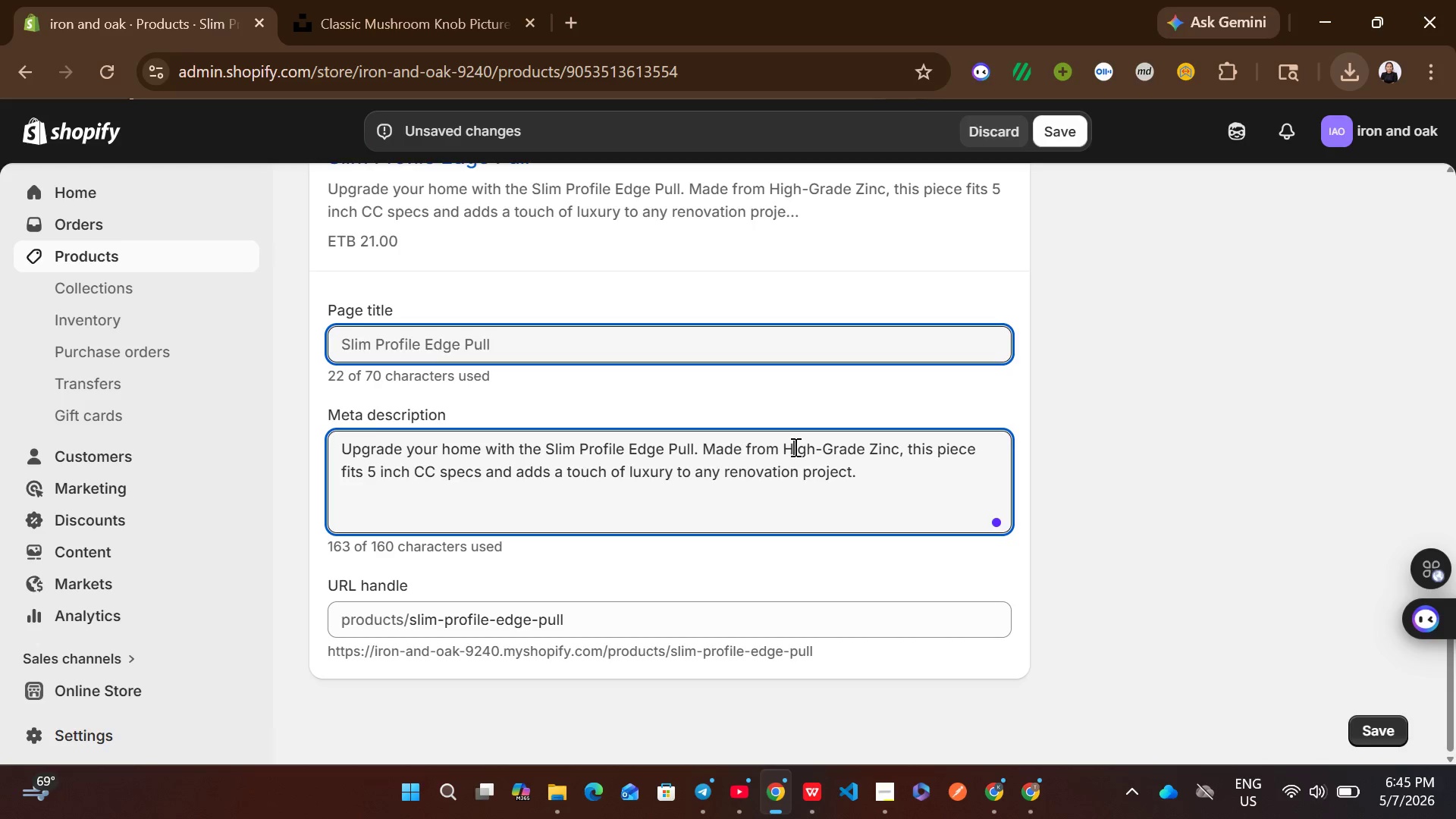 
key(Control+A)
 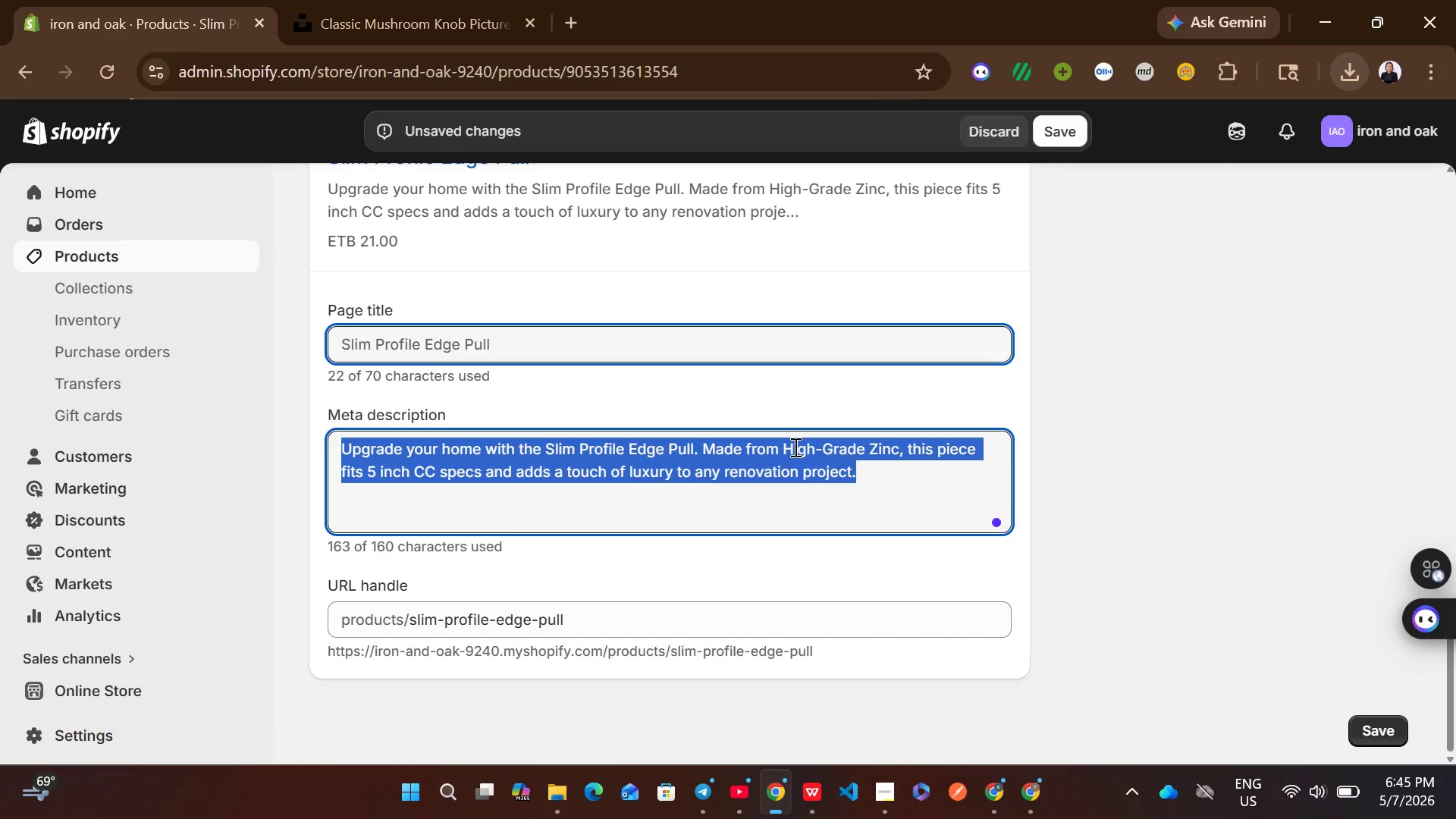 
type(Do)
key(Backspace)
type(iscover the slim profile d)
key(Backspace)
type(edge pull in high grade x)
key(Backspace)
 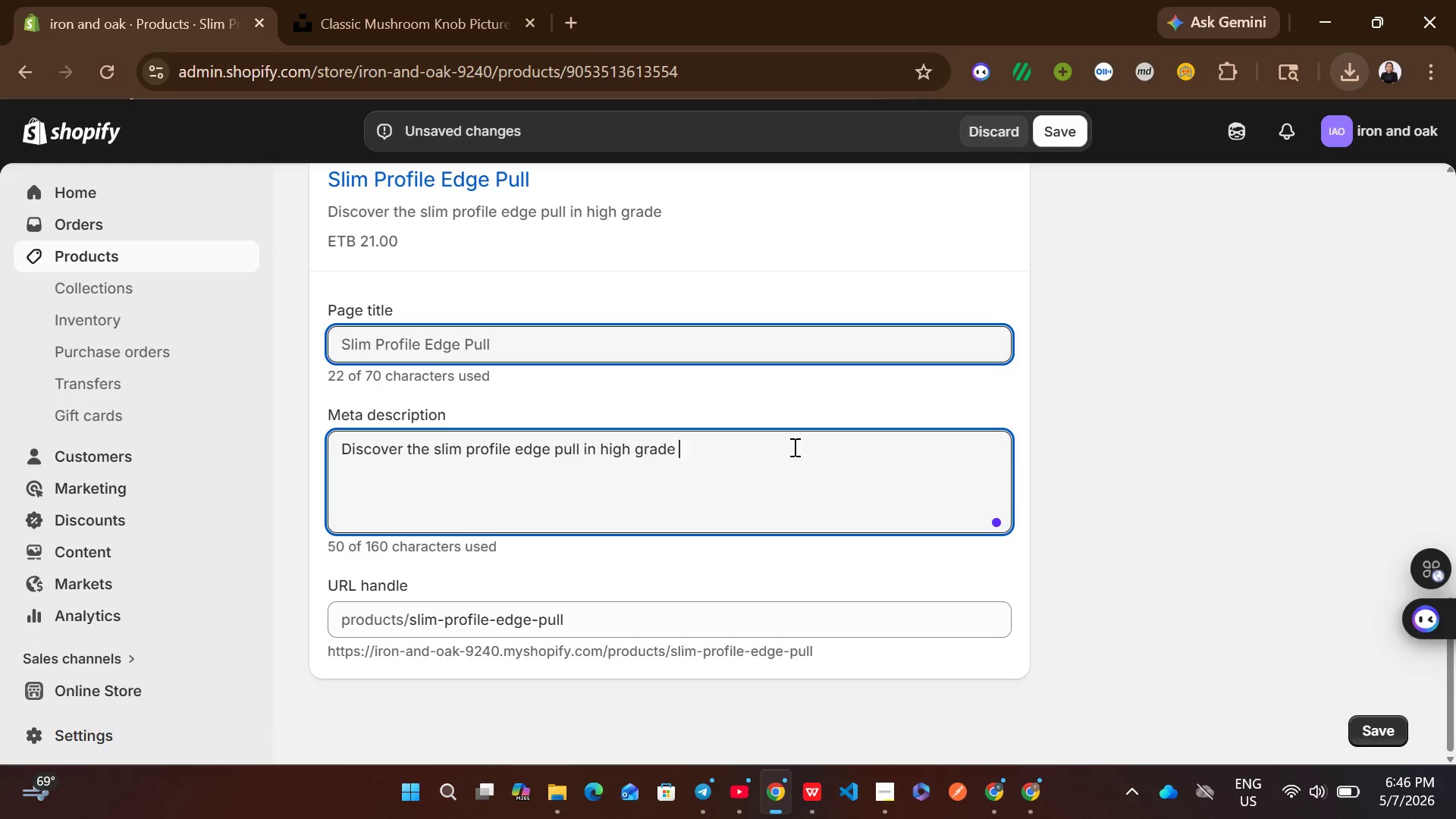 
type(zinc. Desin)
key(Backspace)
type(gned for )
 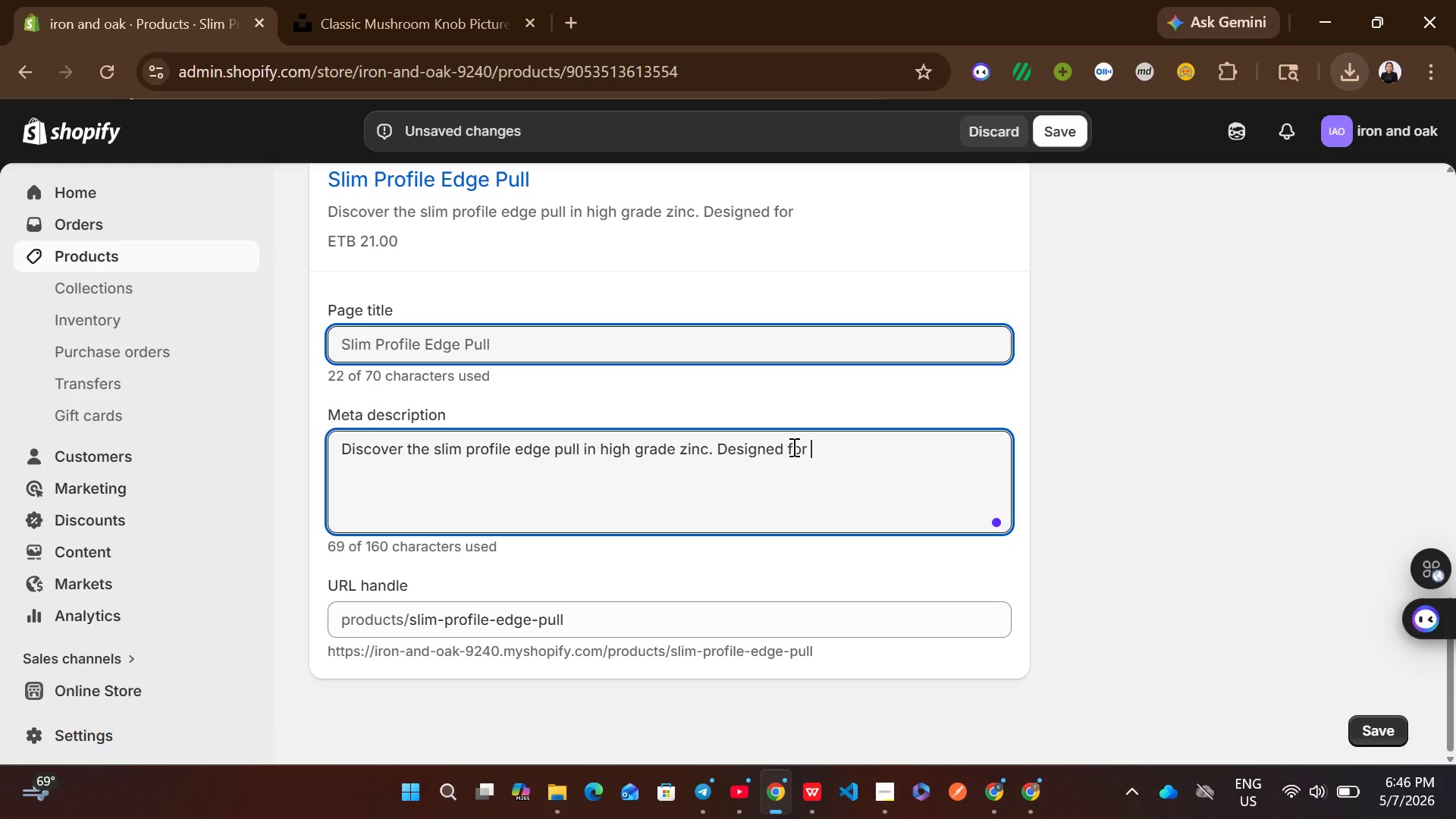 
type(5 inch )
 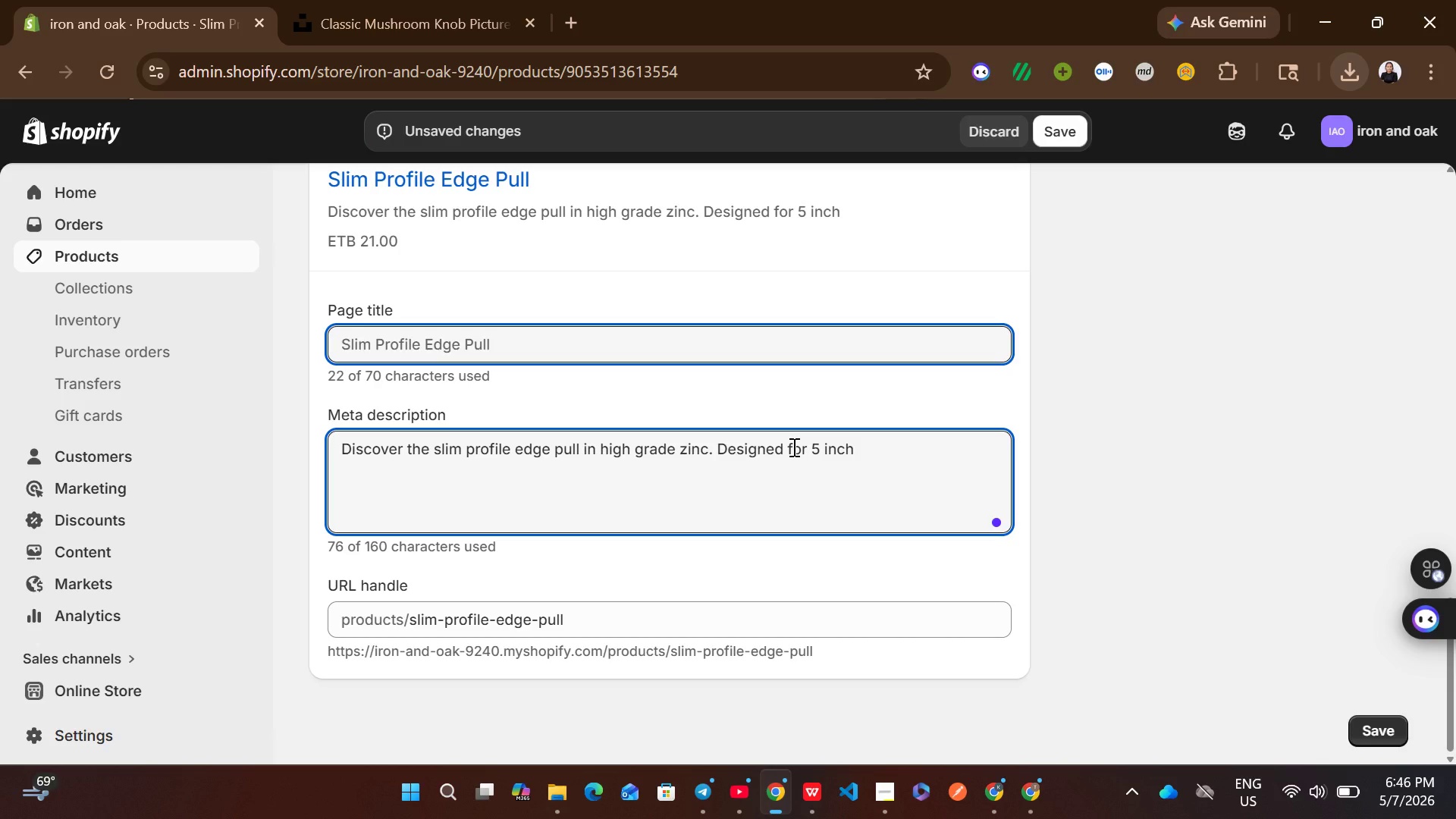 
type(CC cabinets this premium hardware elevated)
key(Backspace)
type(s your home with boutique quality.)
 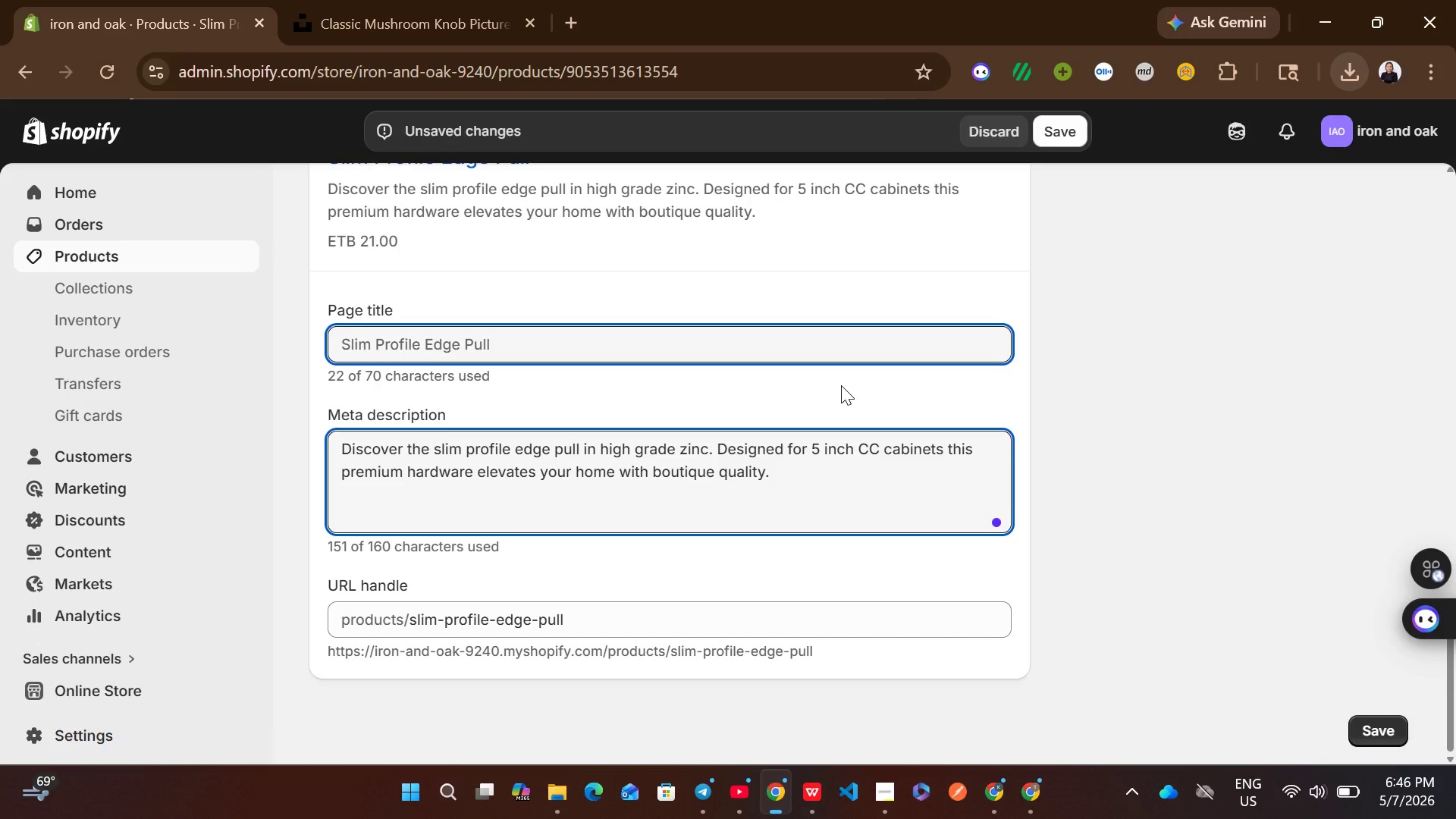 
left_click([648, 337])
 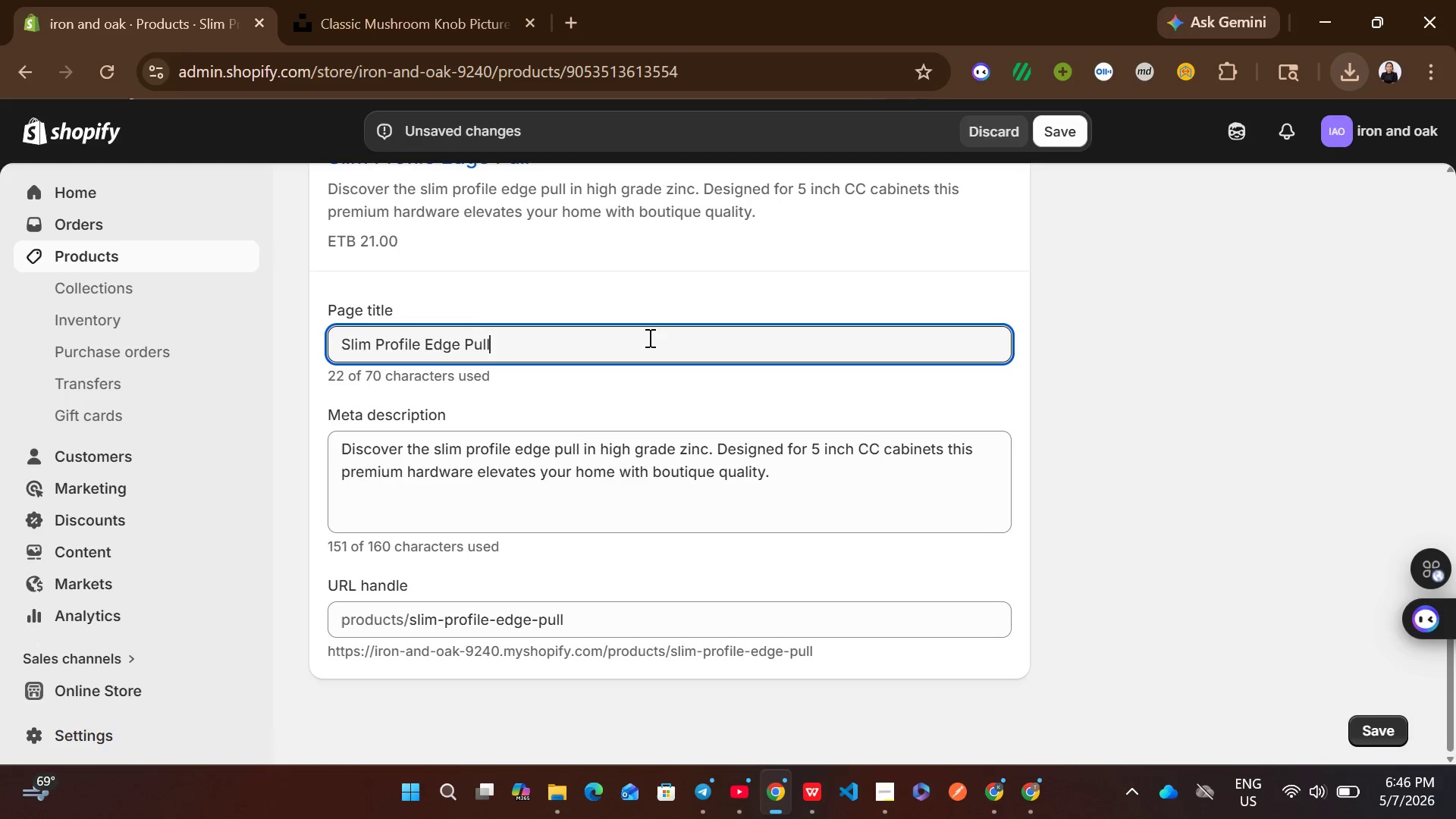 
key(Space)
 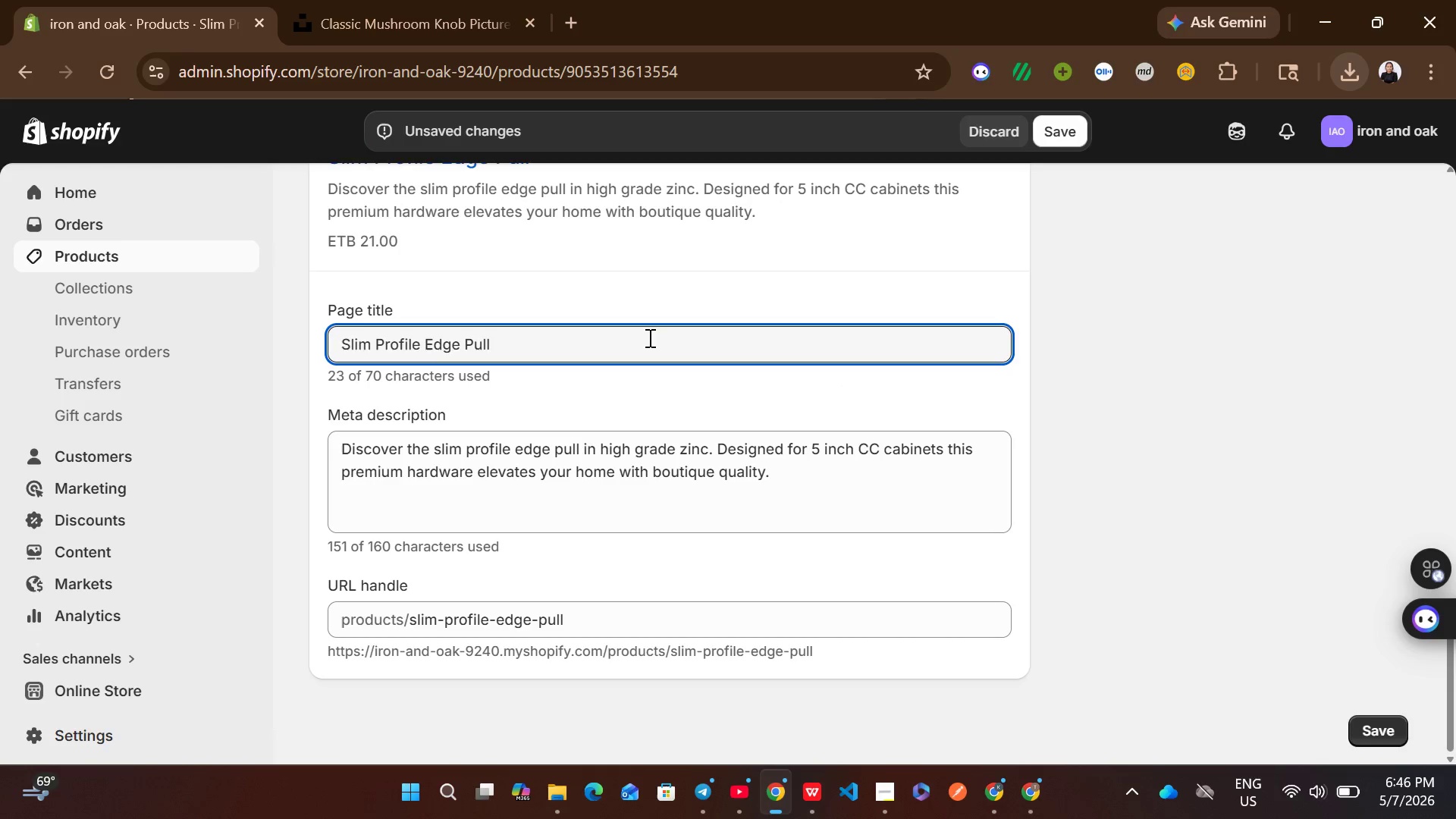 
key(Shift+ShiftRight)
 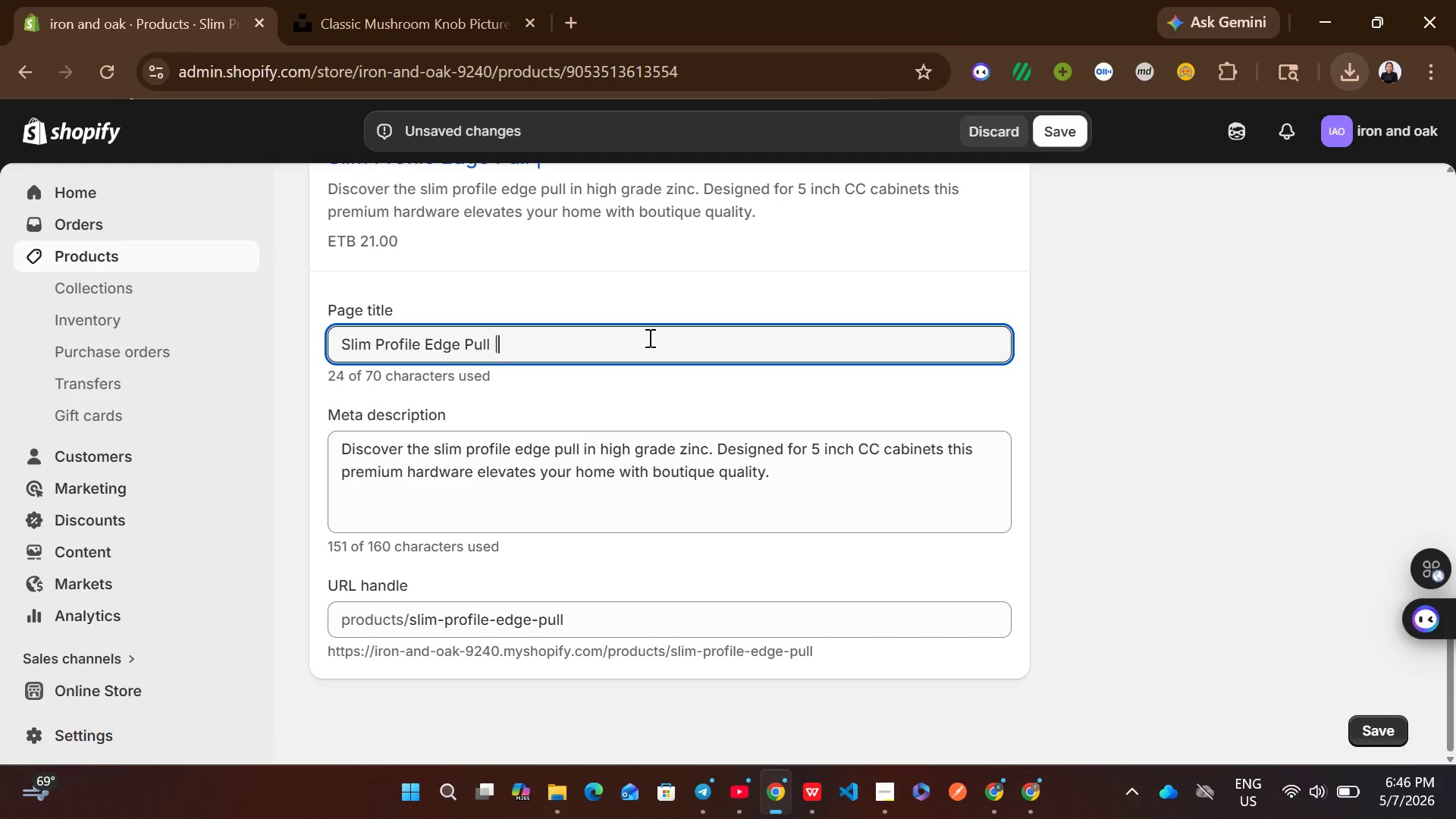 
key(Shift+Backslash)
 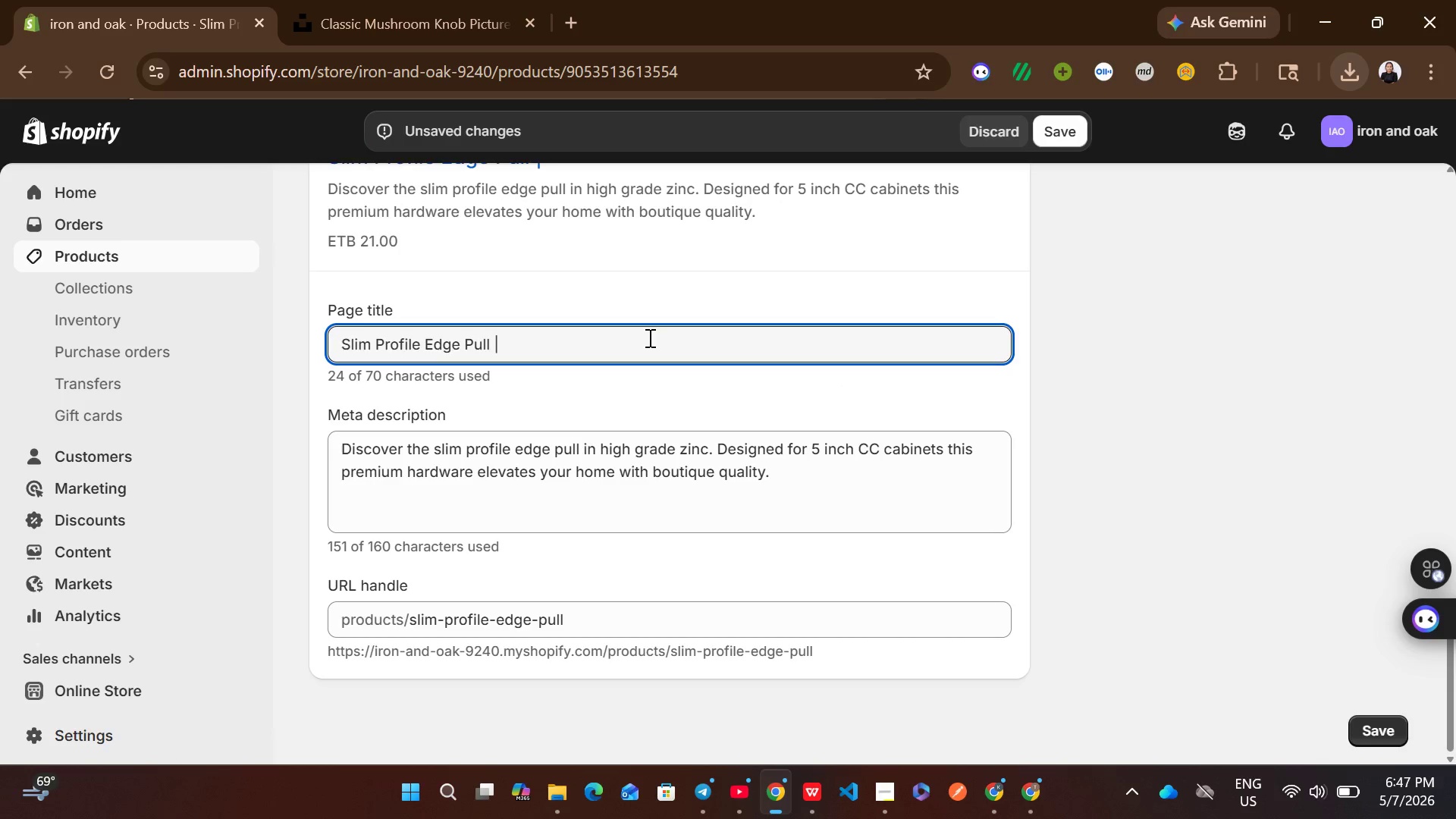 
wait(5.25)
 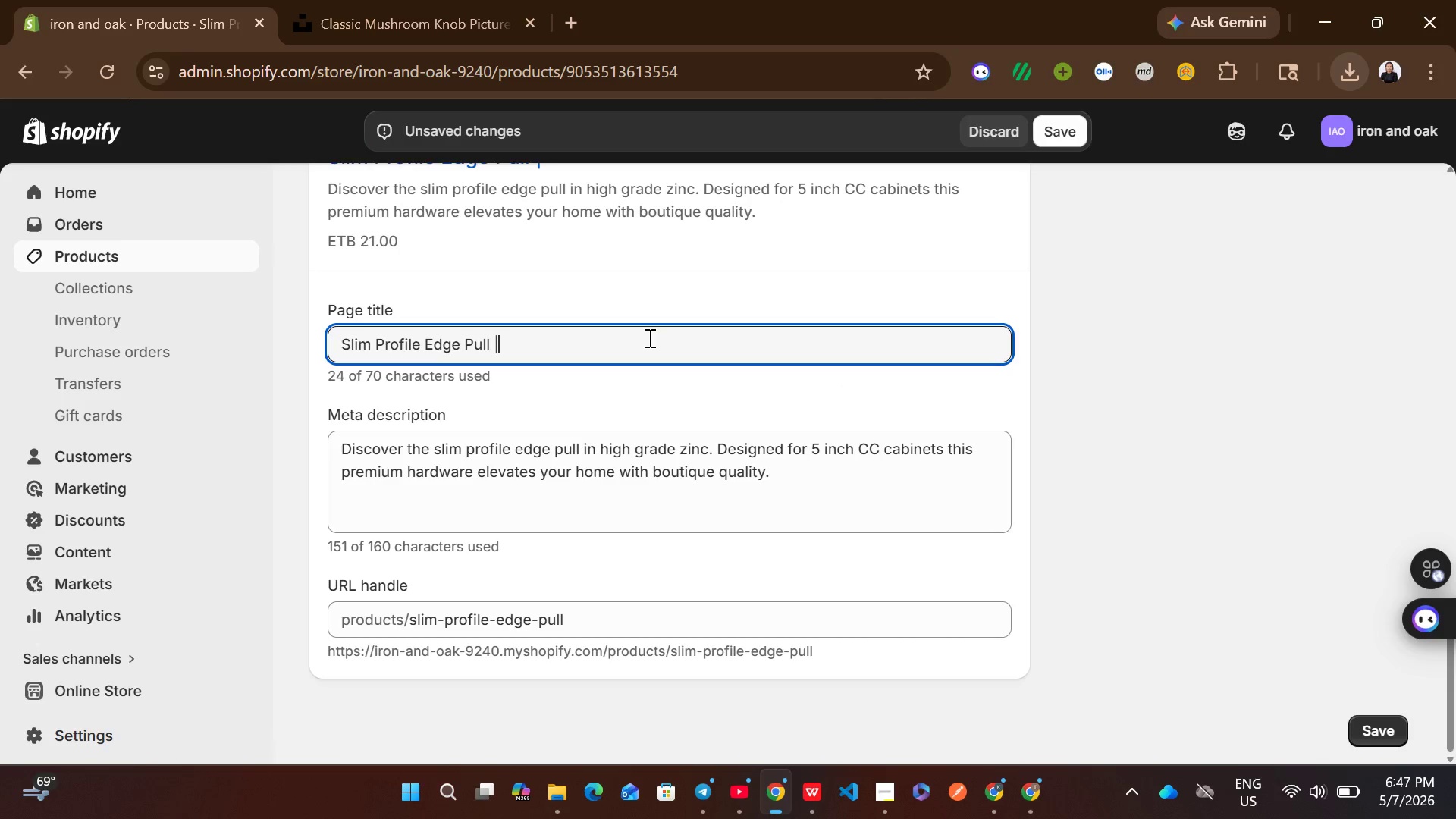 
type( Foundry Collection | Iron and Oak Accents)
 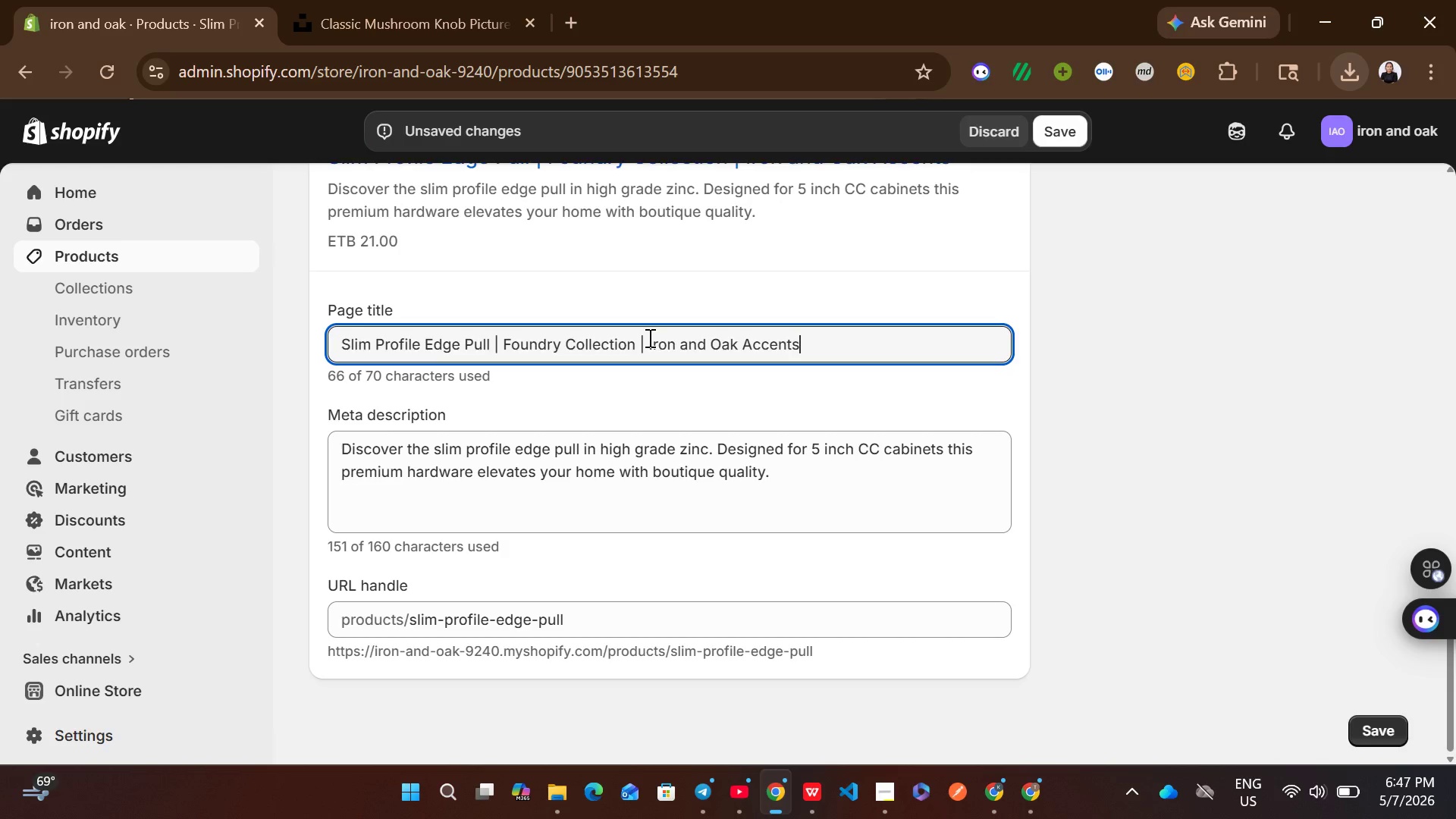 
mouse_move([724, 318])
 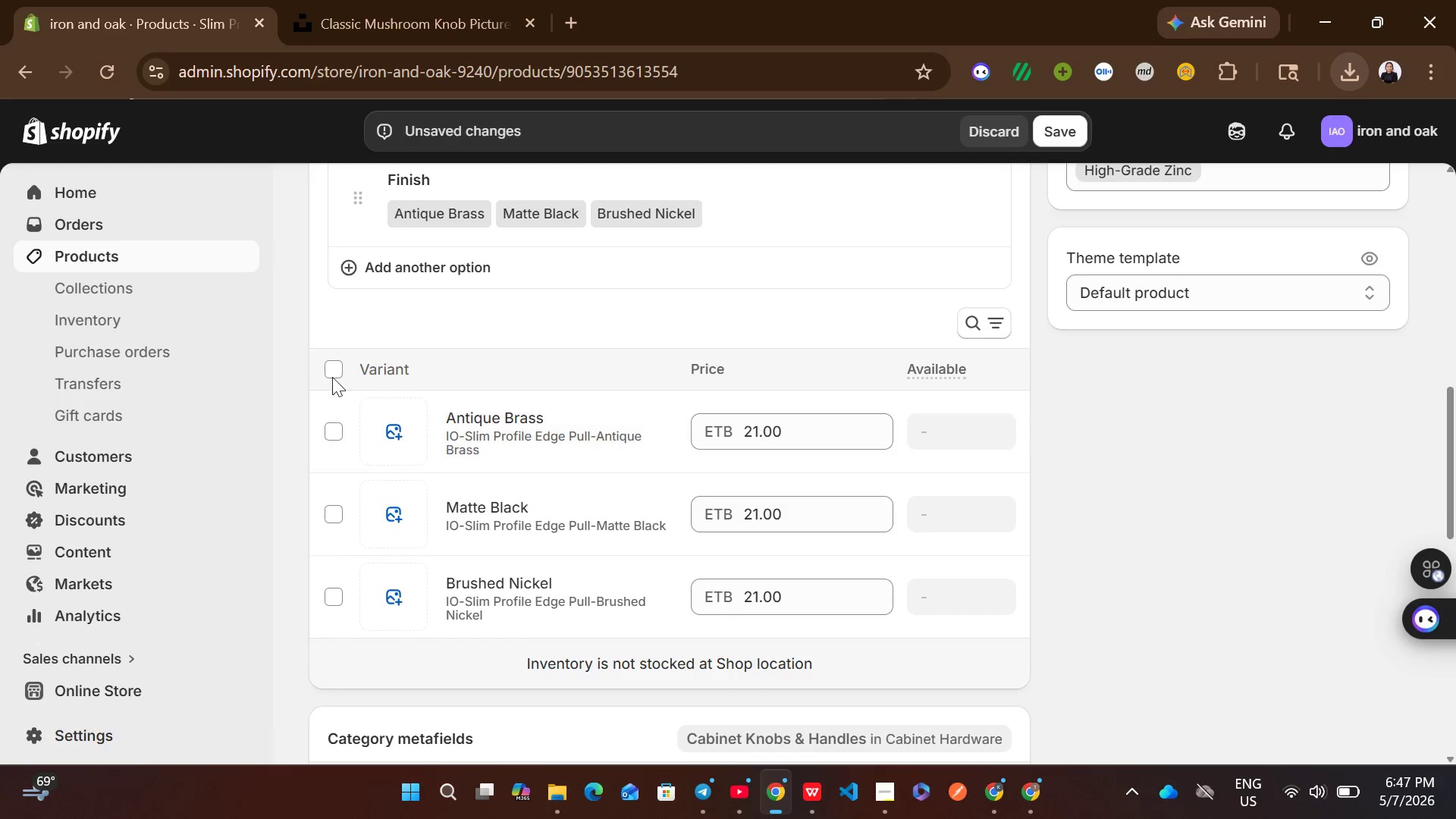 
left_click([1055, 123])
 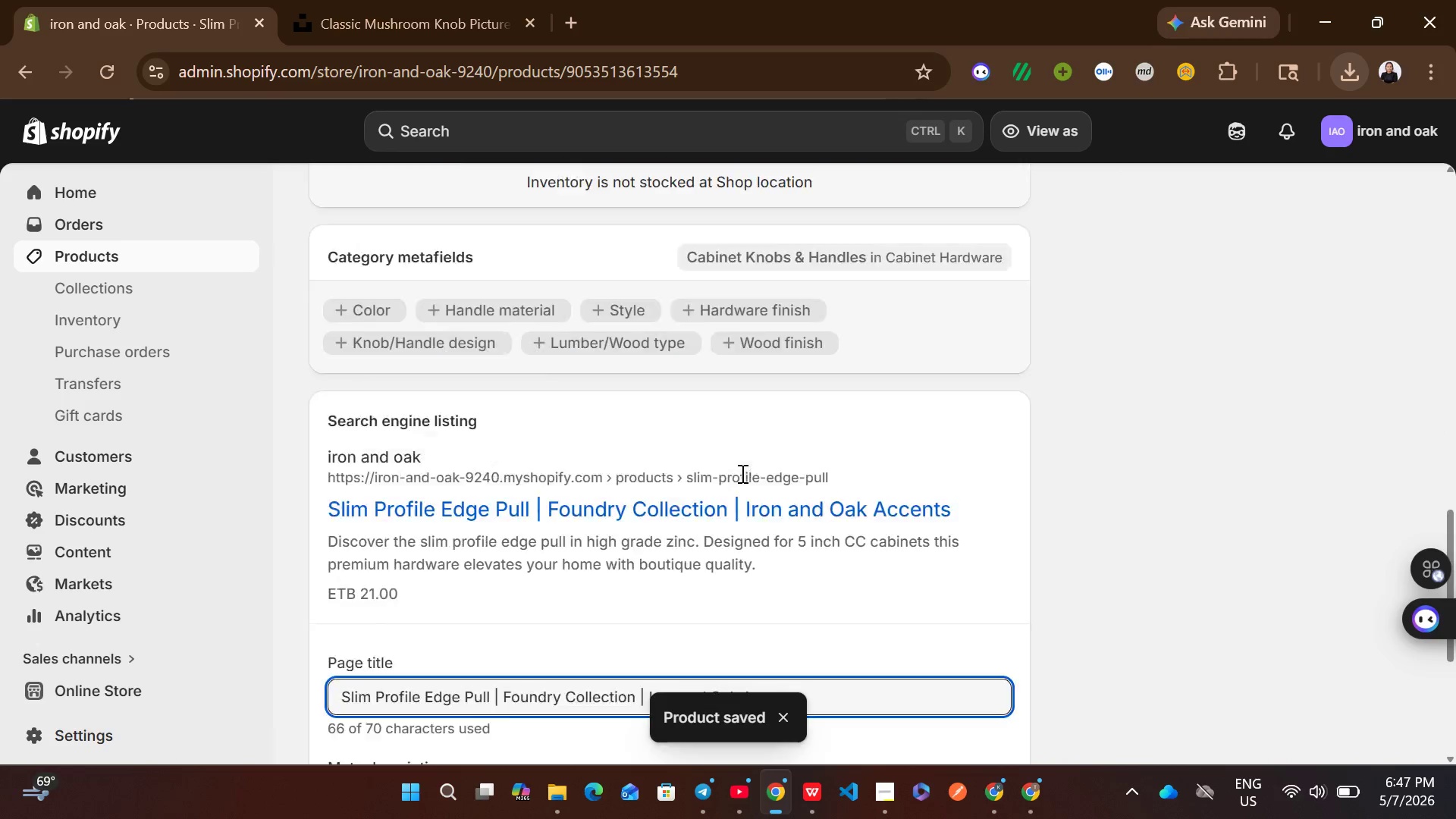 
wait(7.5)
 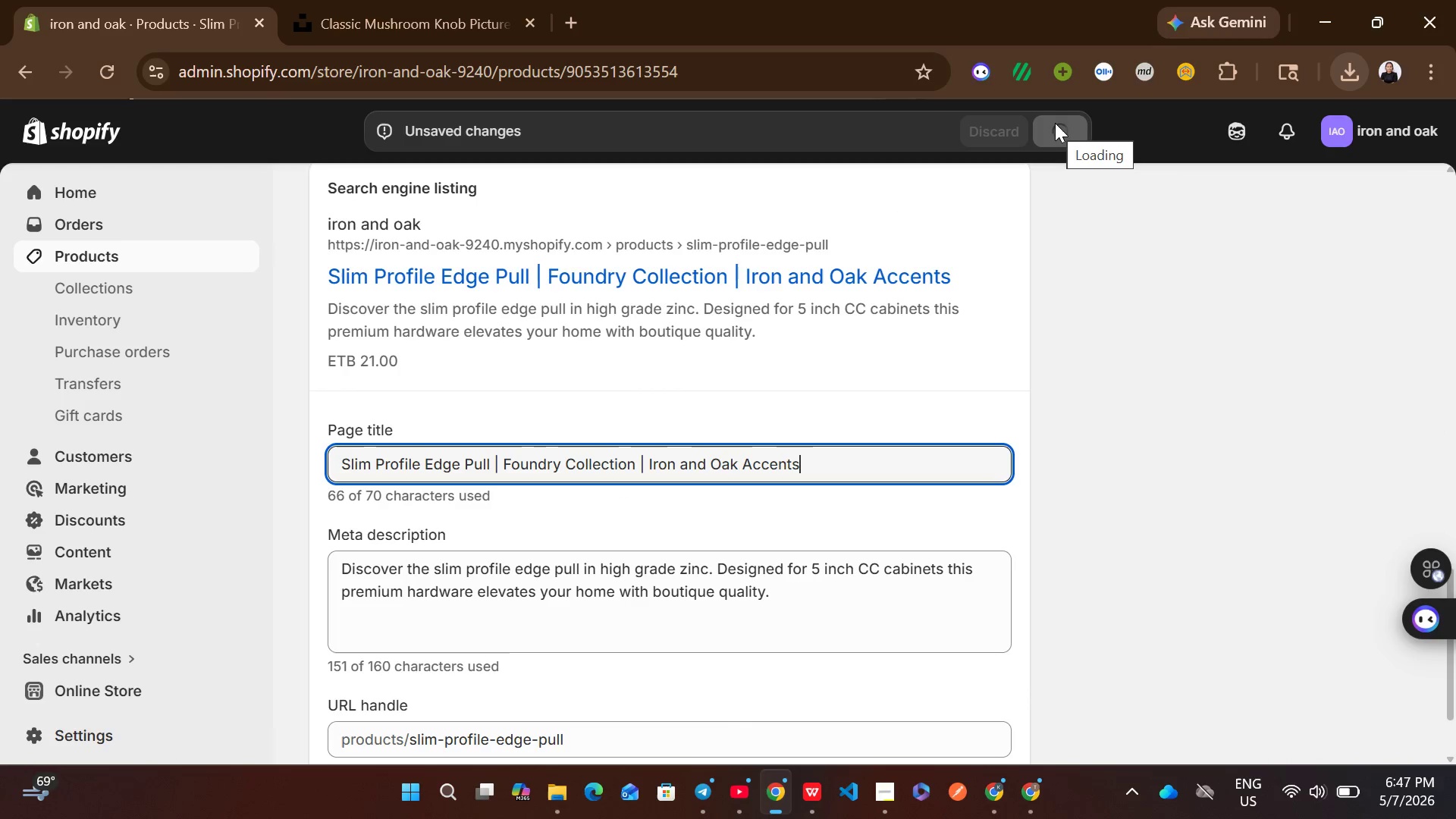 
left_click([329, 281])
 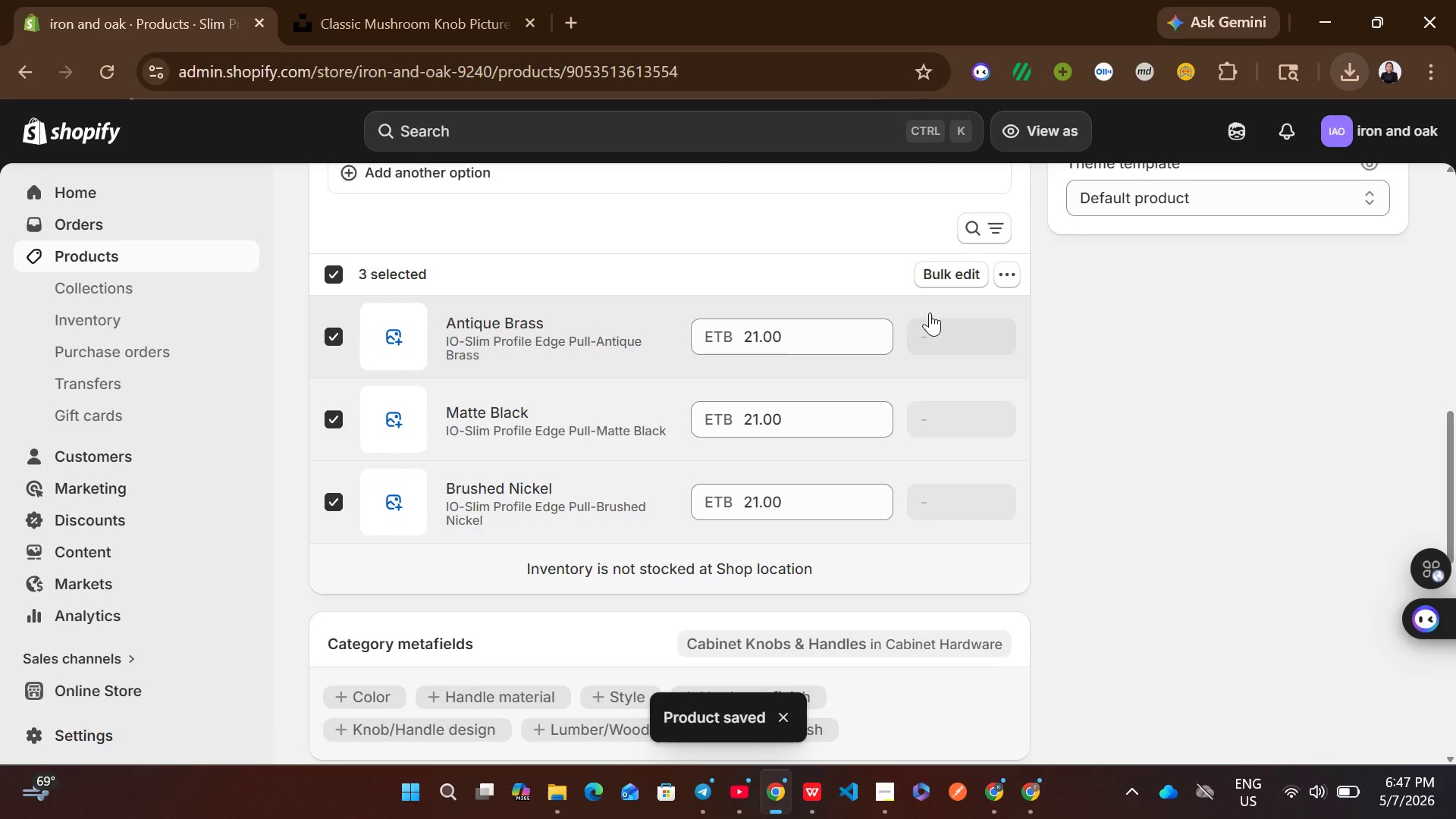 
left_click([964, 273])
 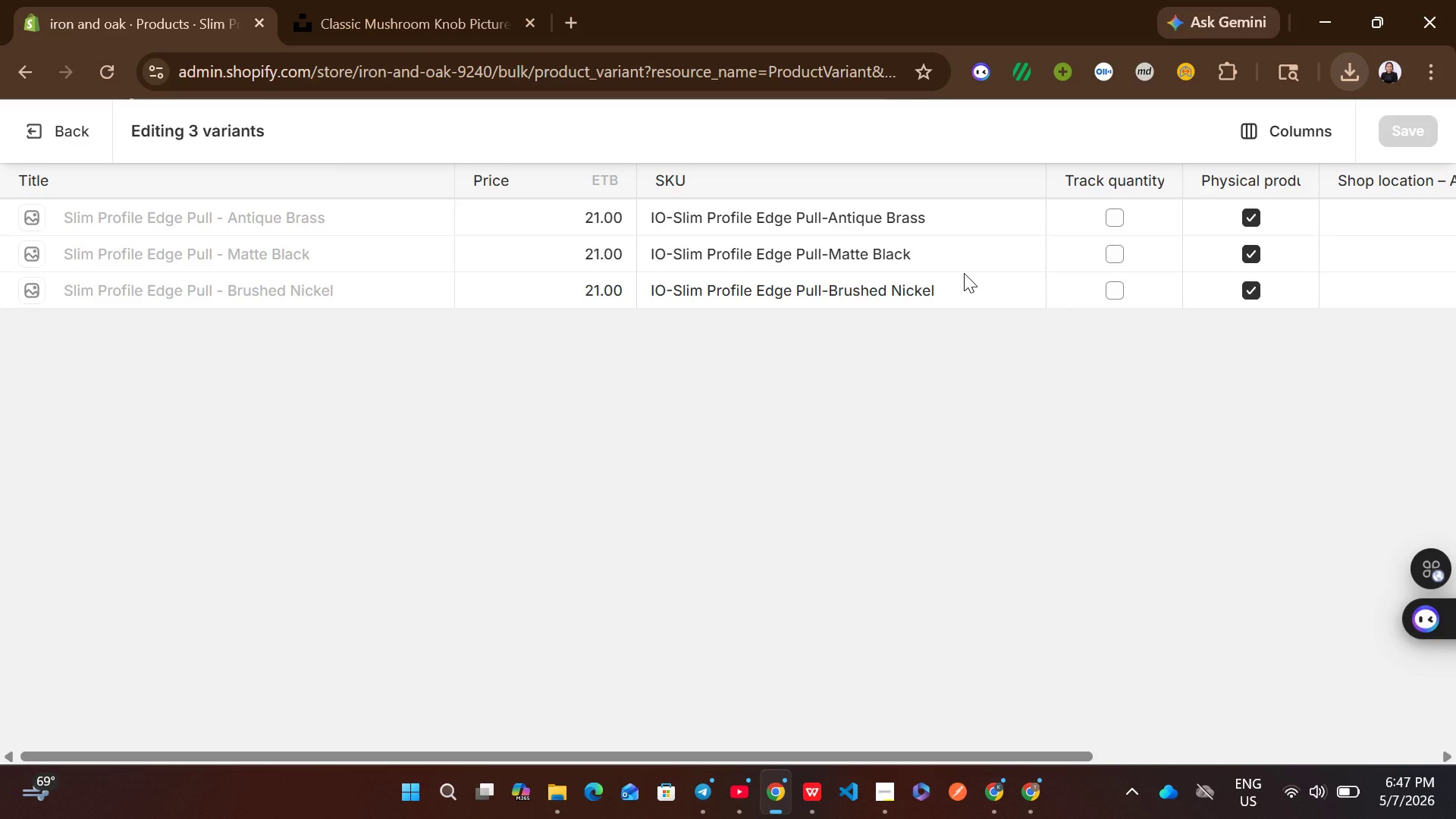 
left_click([1109, 210])
 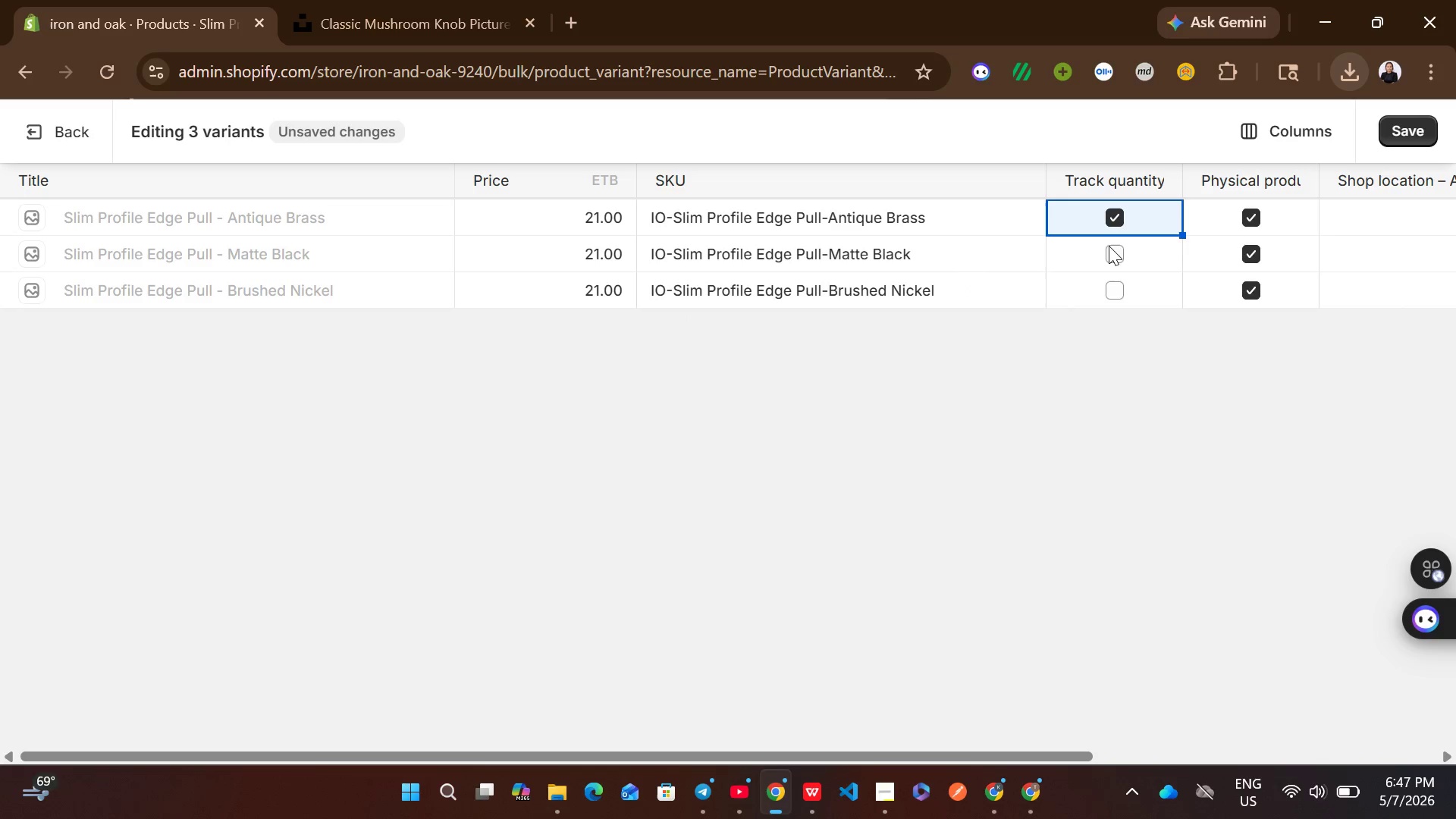 
left_click([1109, 246])
 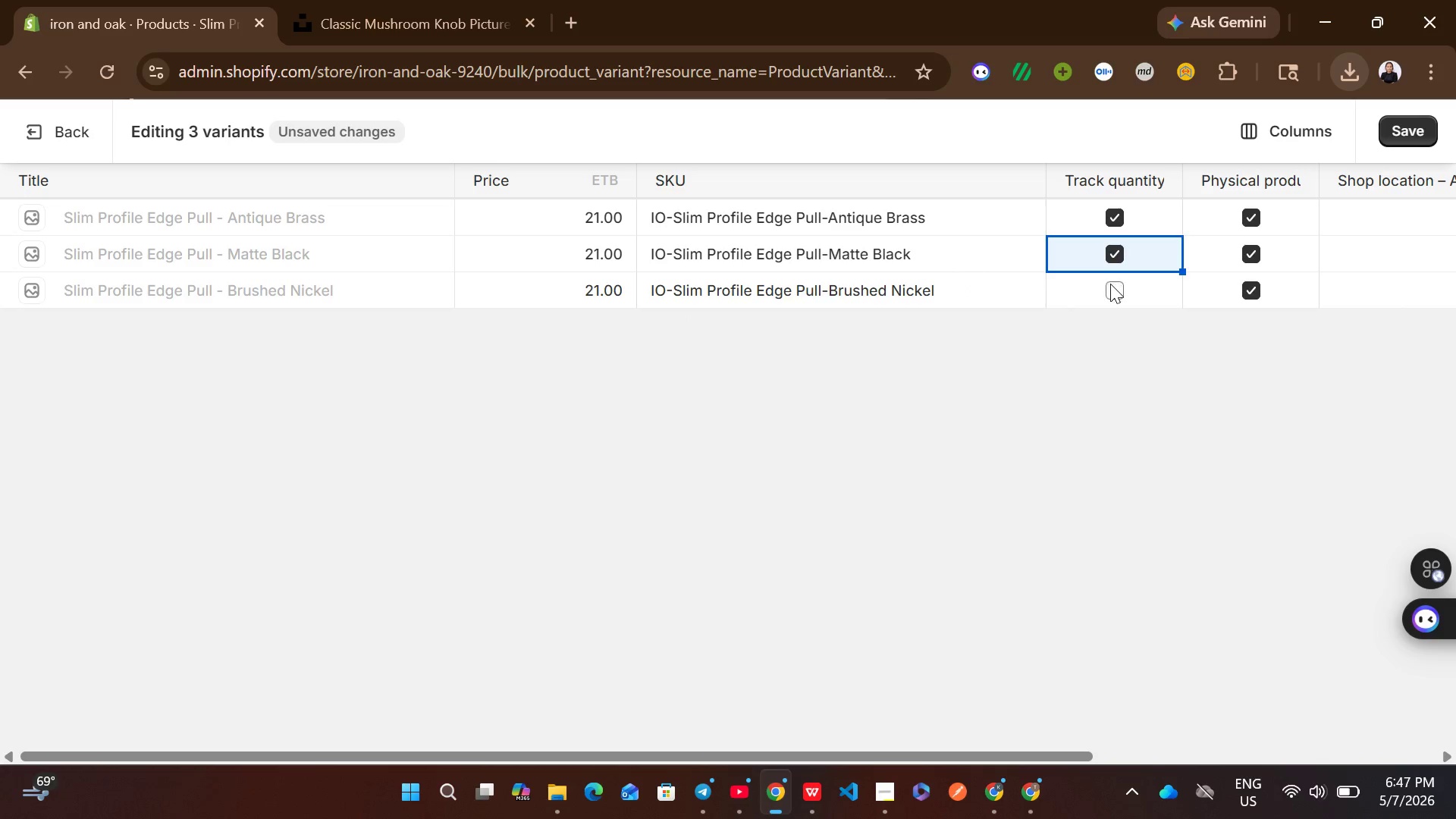 
left_click([1110, 284])
 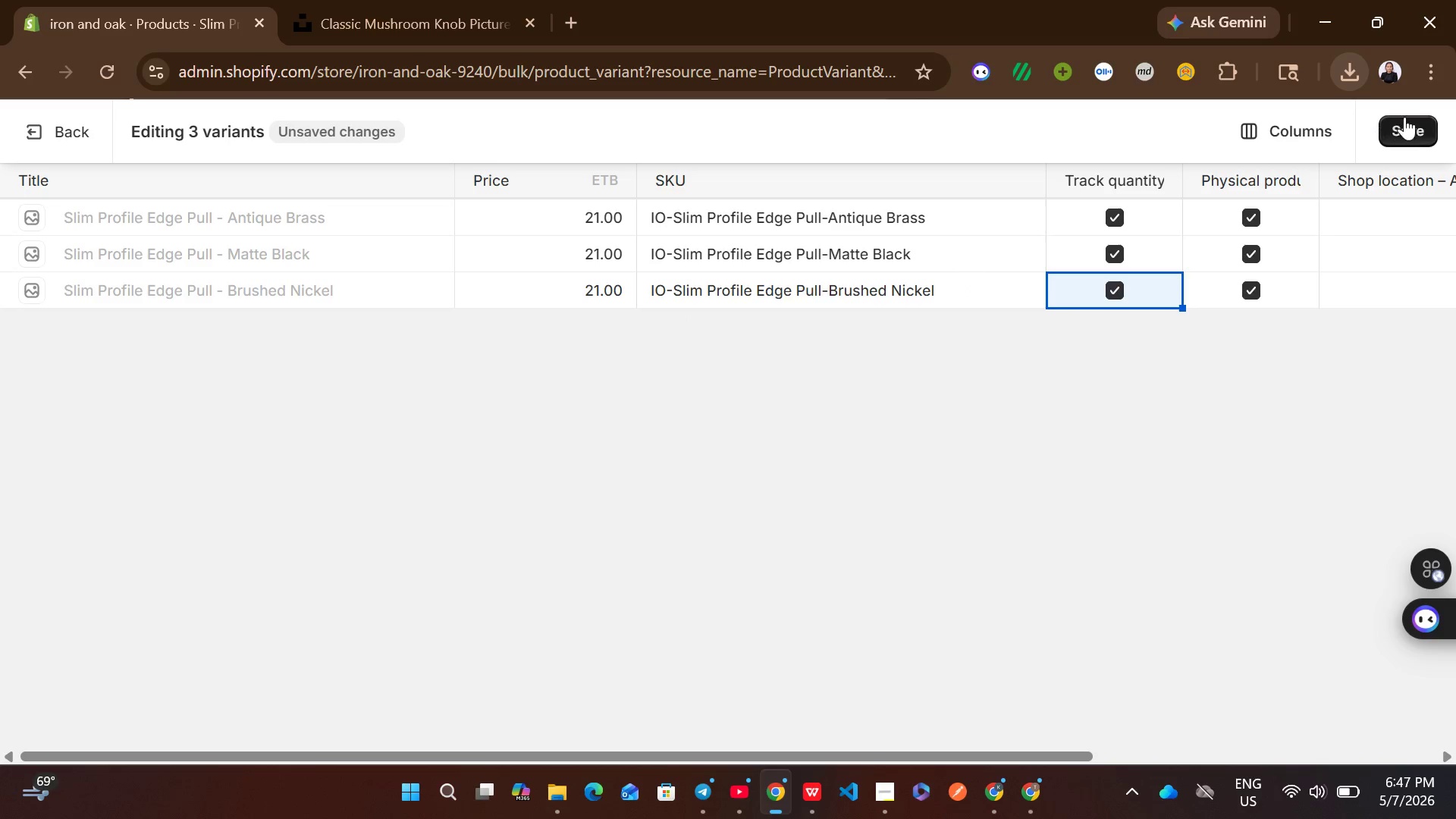 
left_click([1417, 118])
 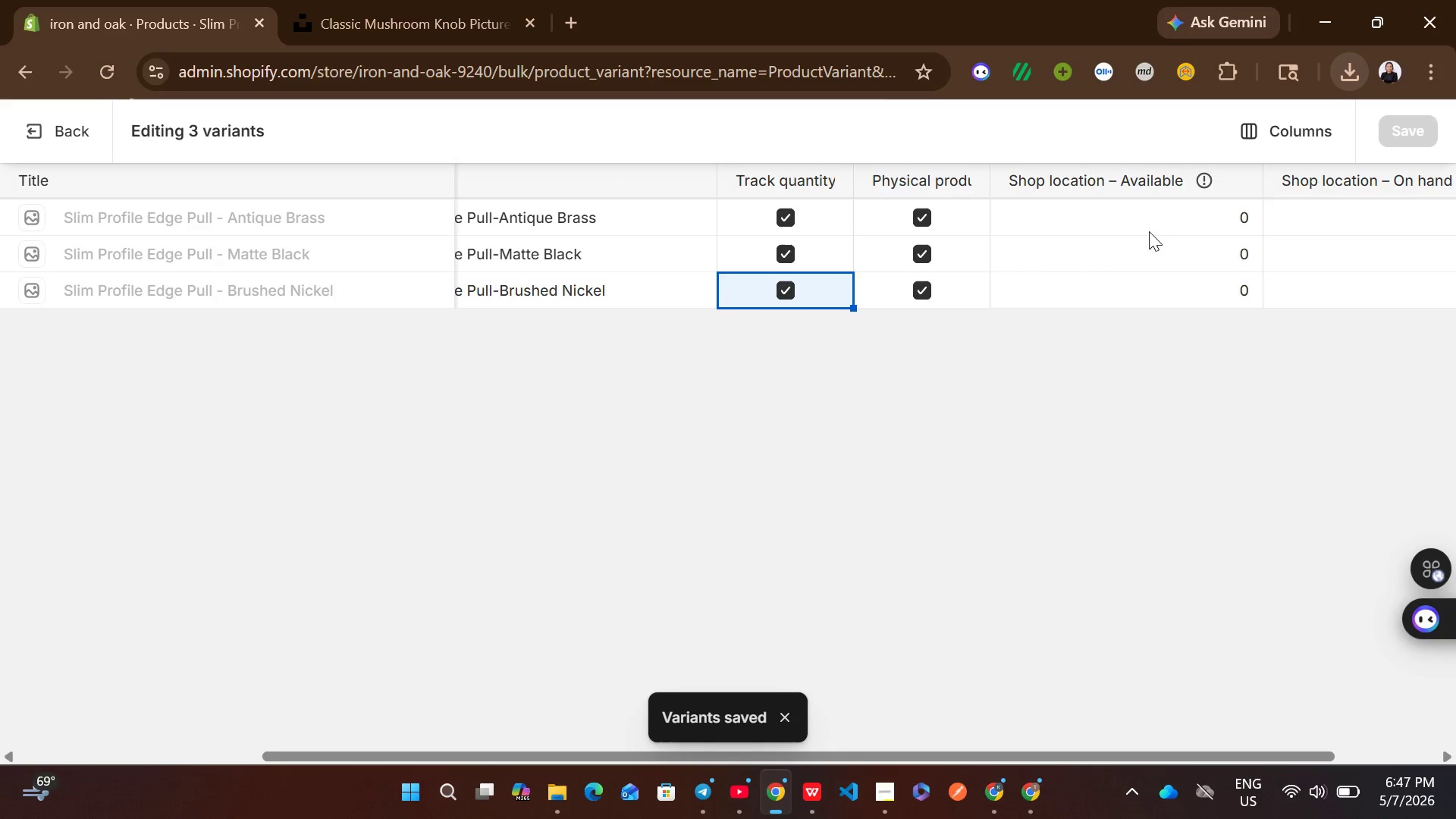 
wait(10.84)
 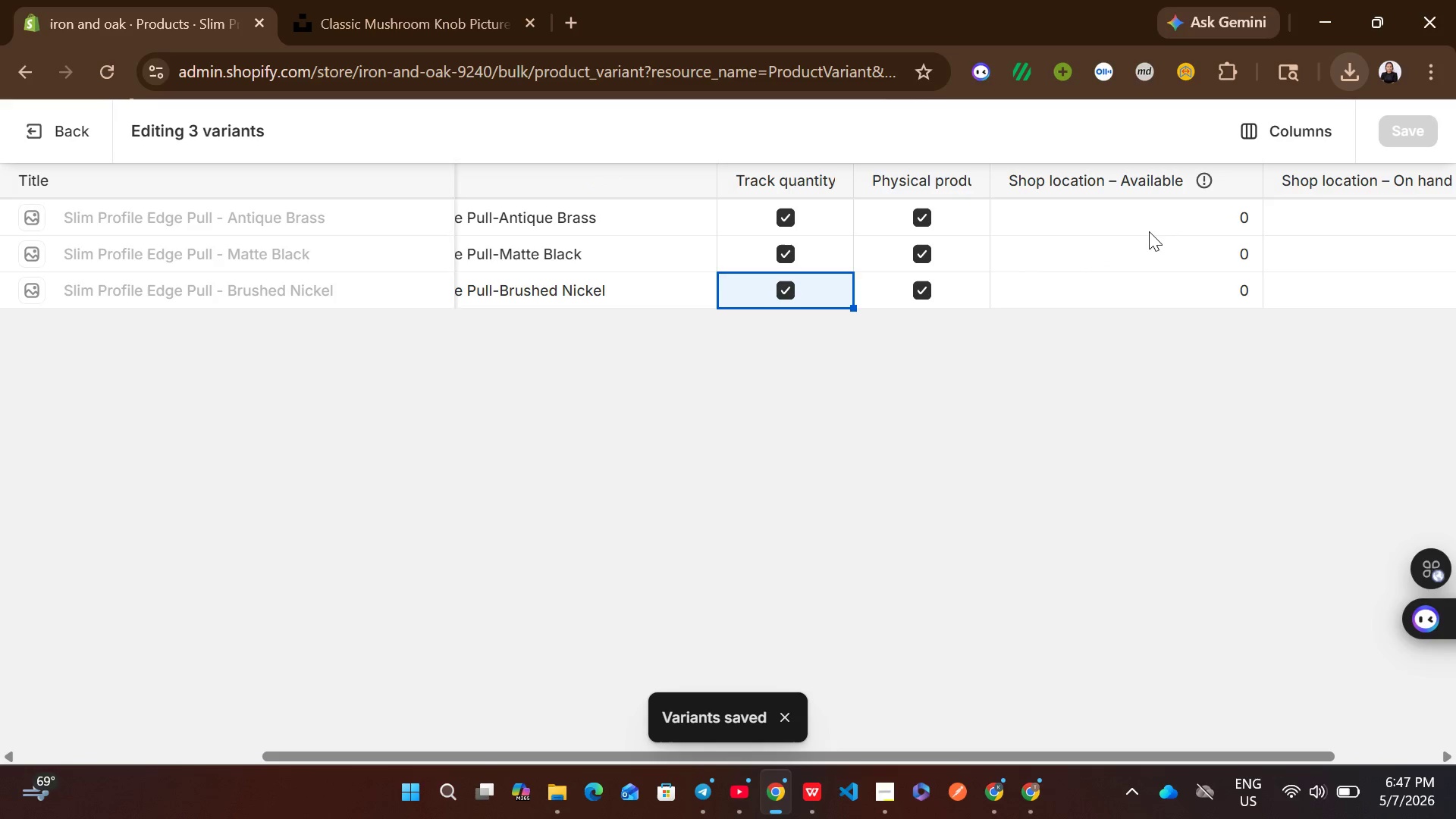 
left_click([77, 136])
 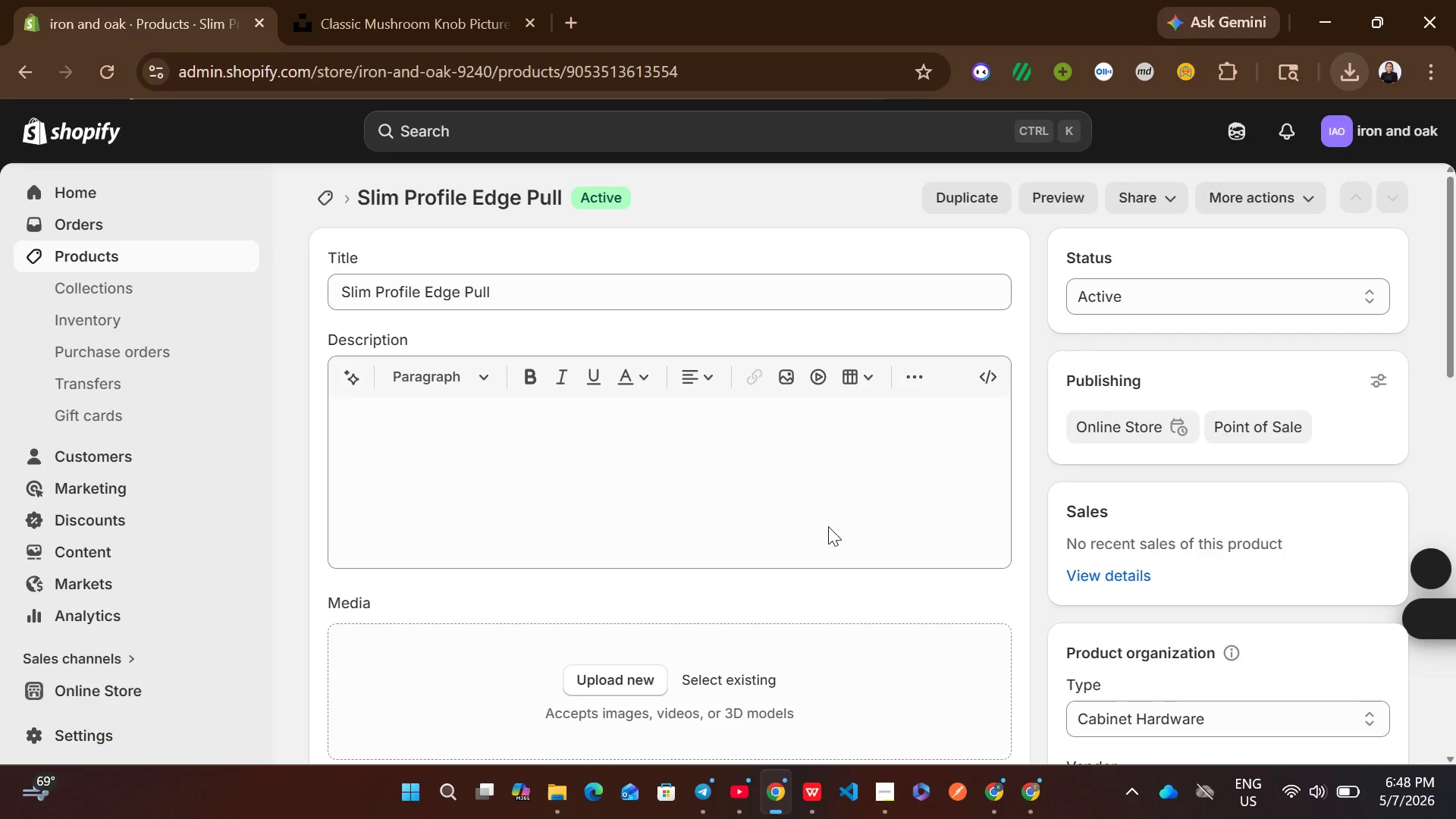 
wait(9.56)
 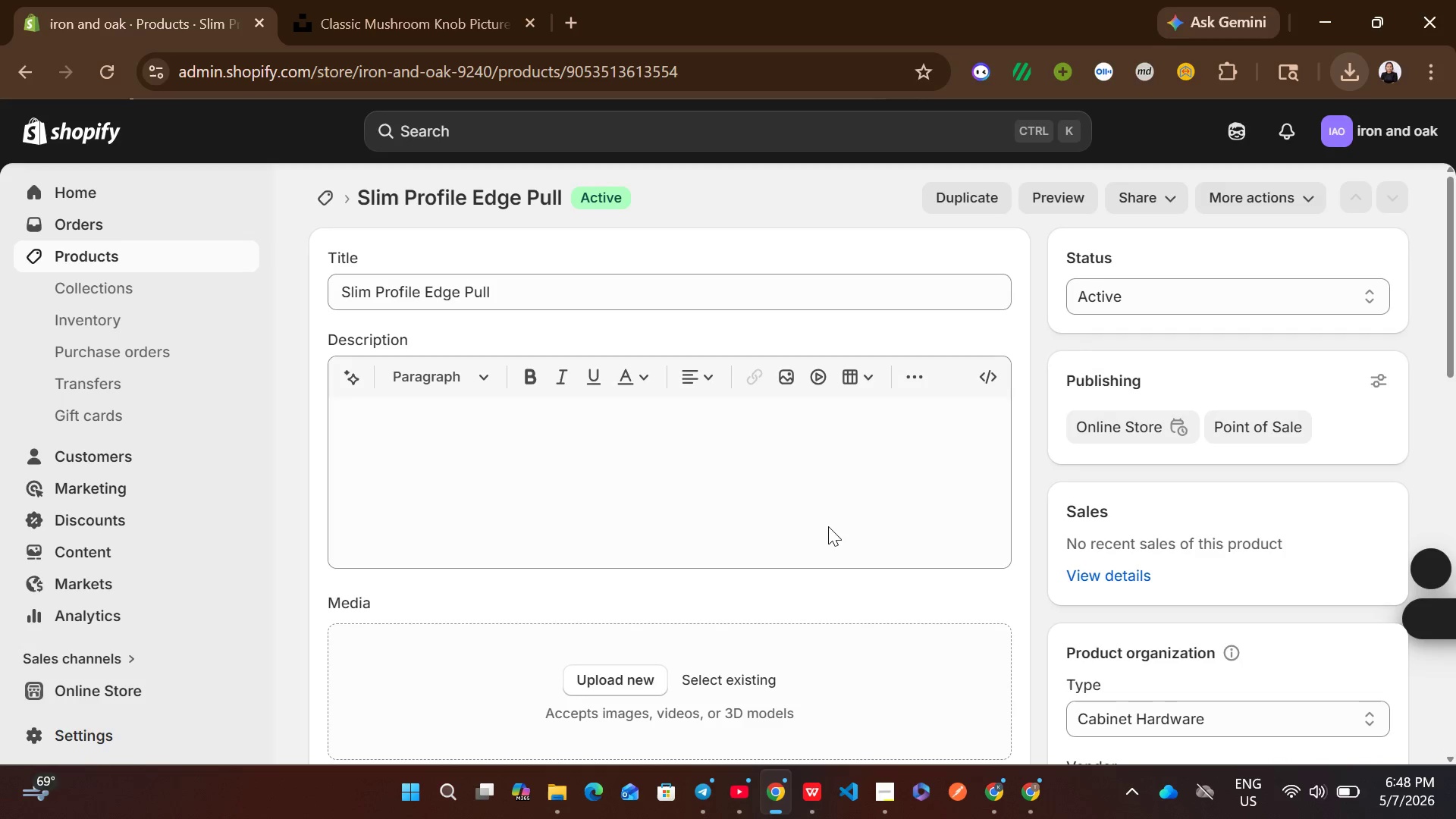 
left_click([931, 428])
 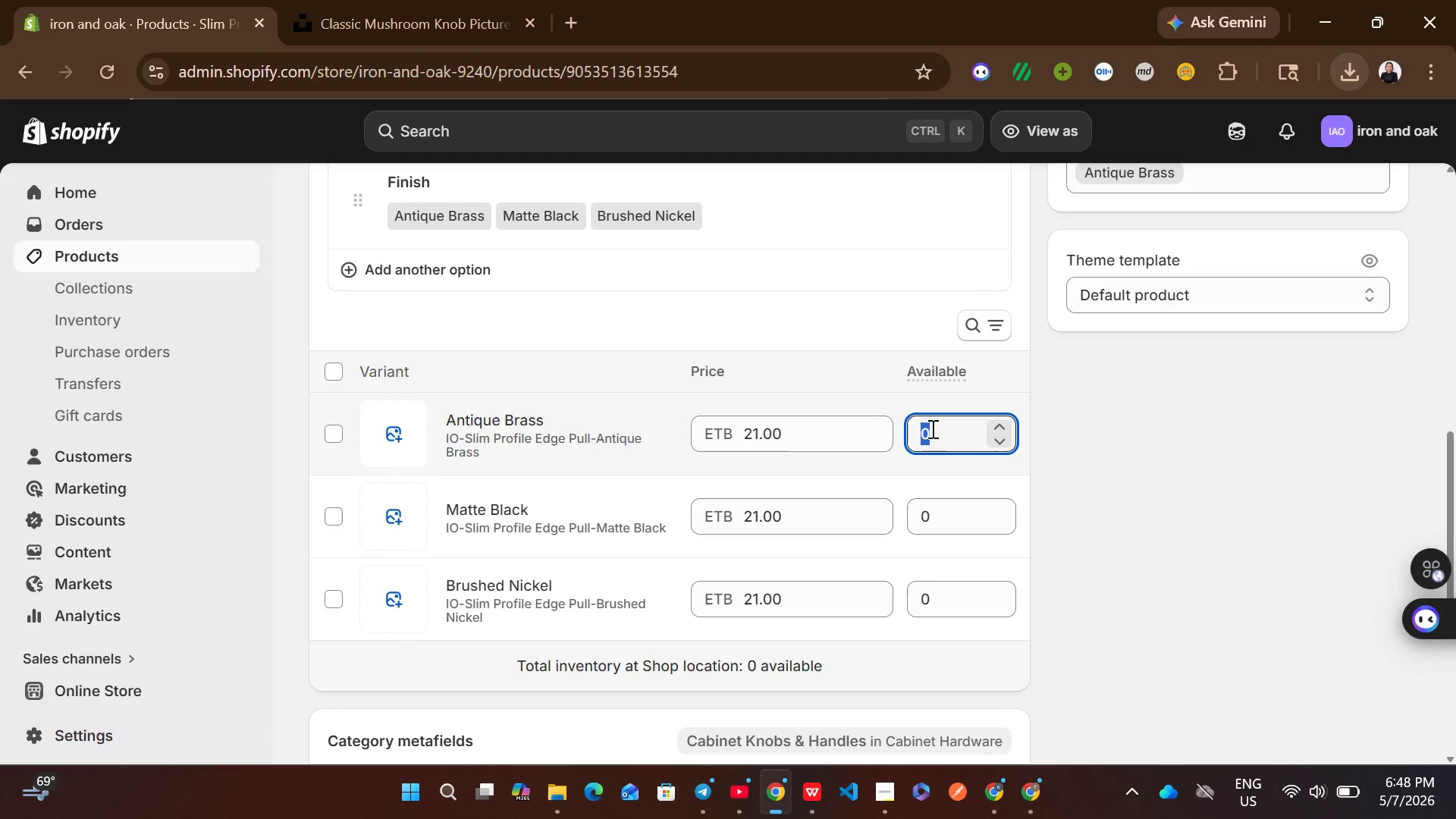 
type(50)
 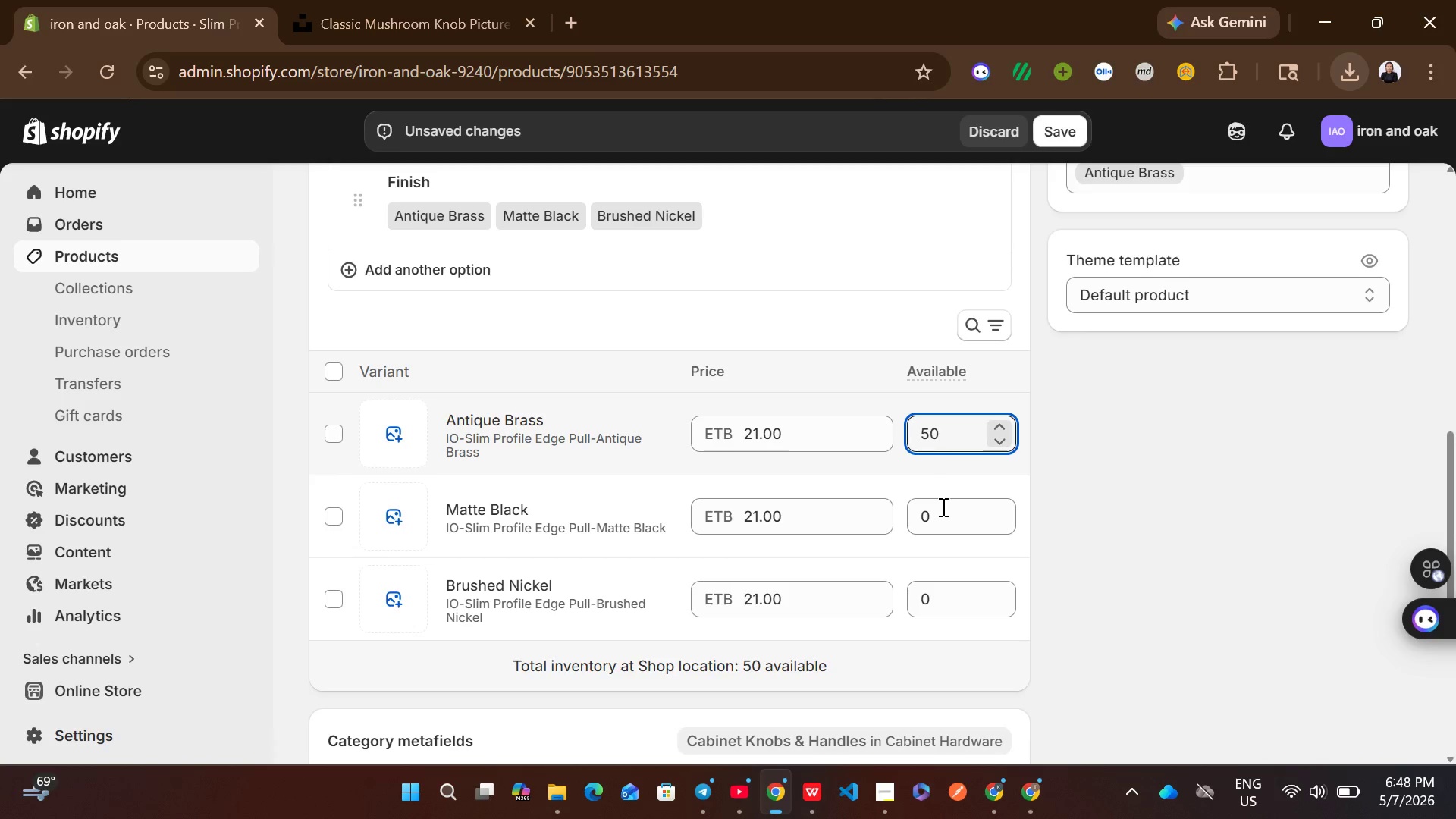 
left_click([942, 509])
 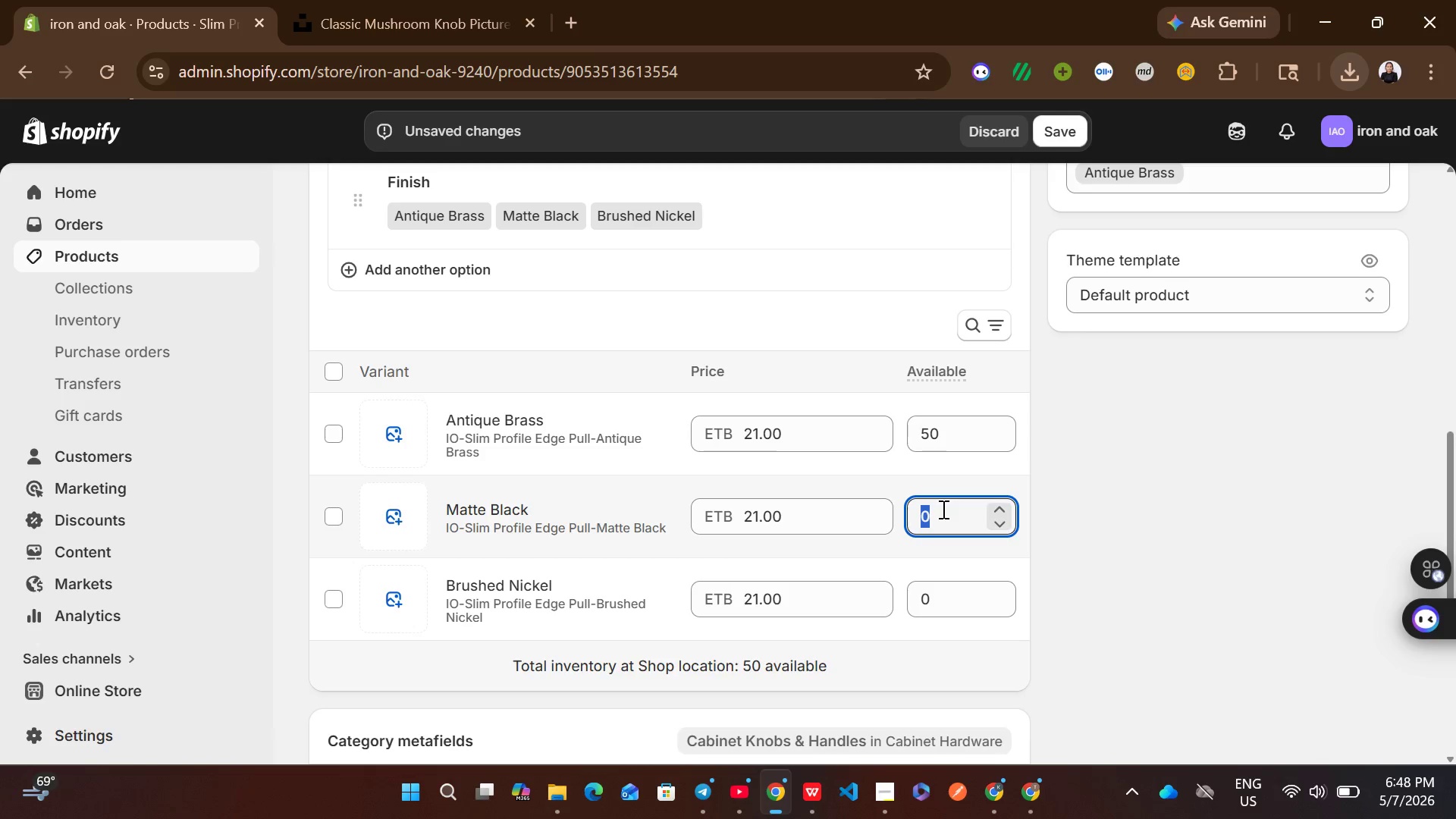 
type(50)
 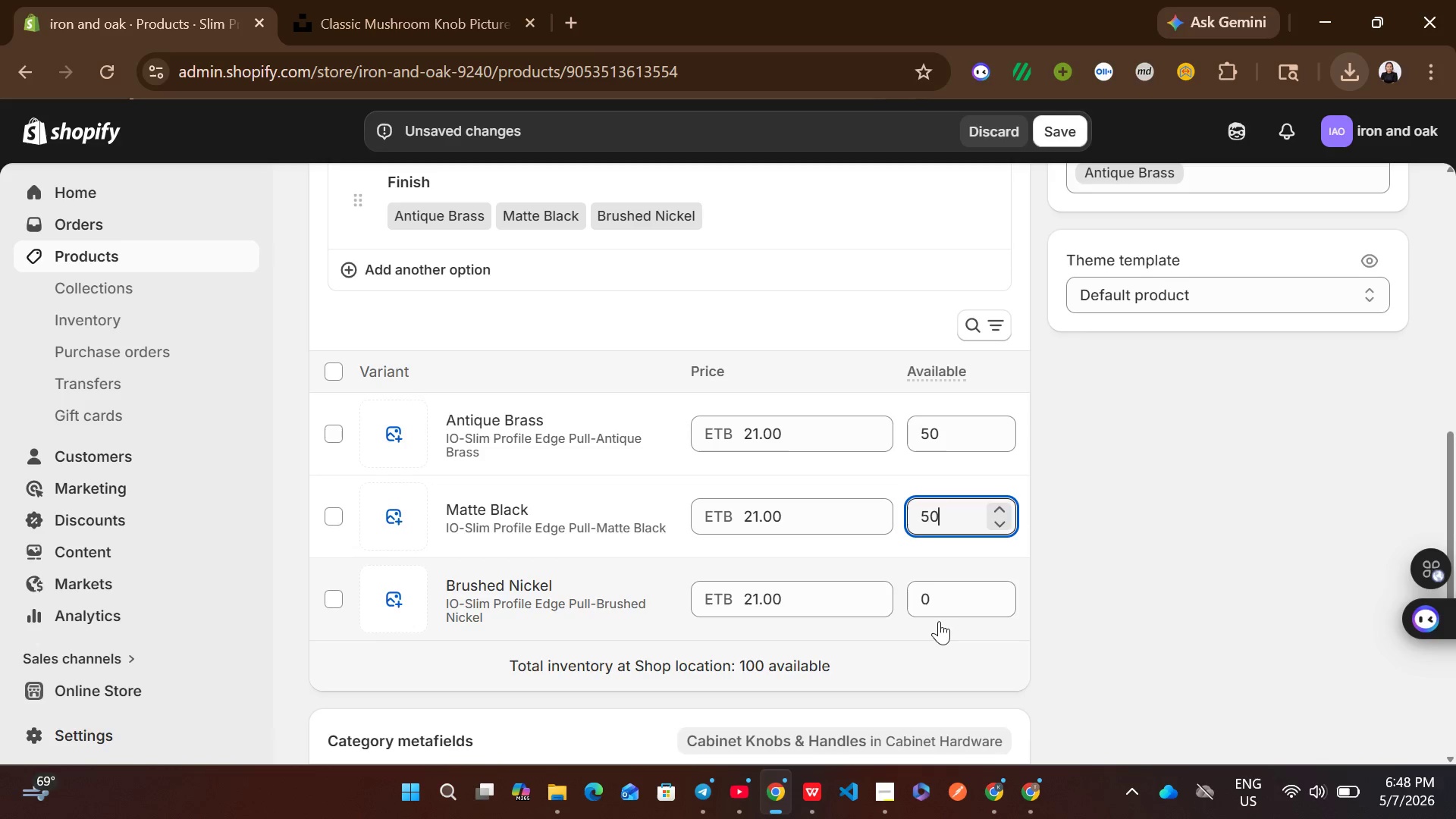 
left_click([943, 601])
 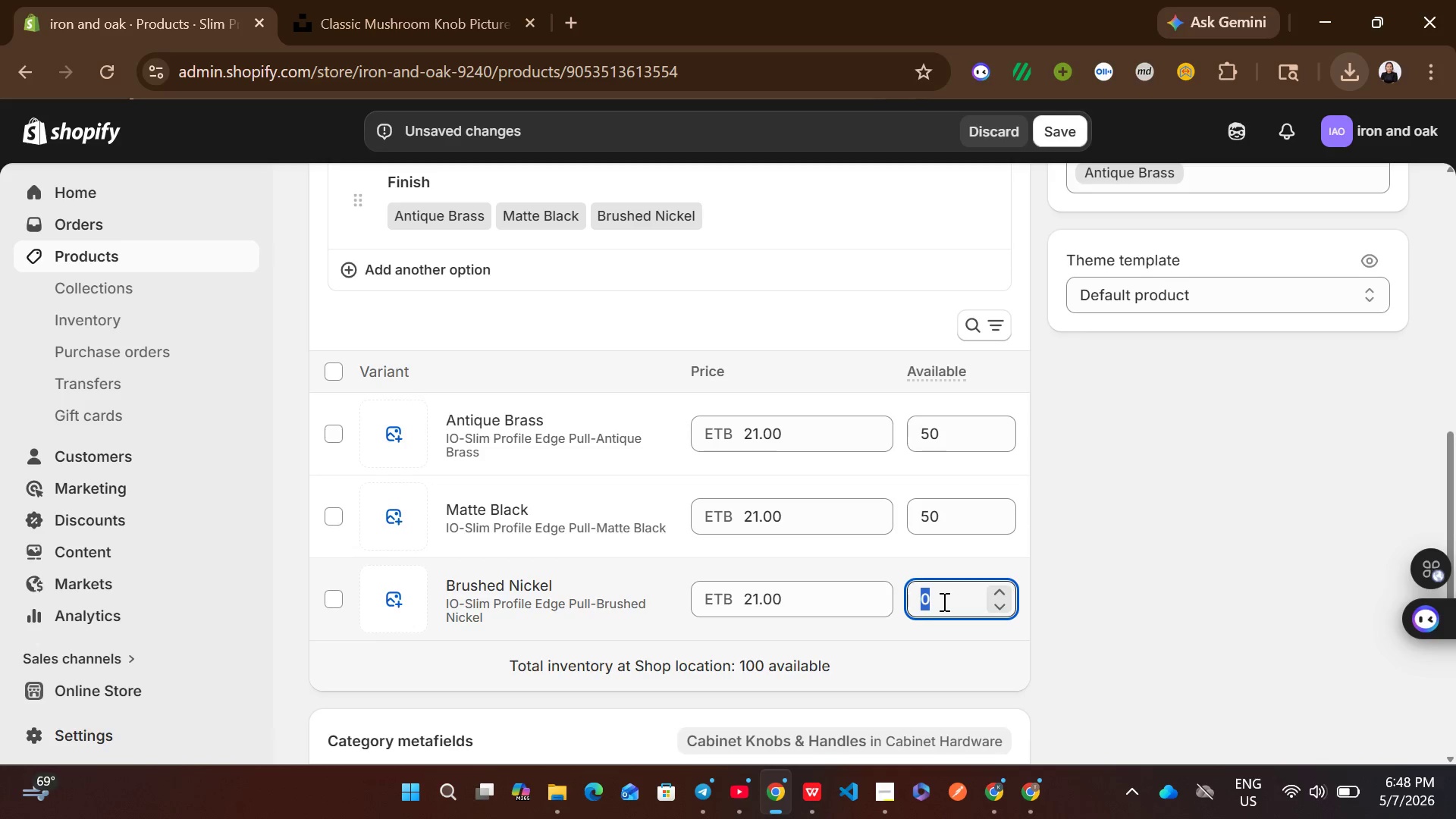 
type(50)
 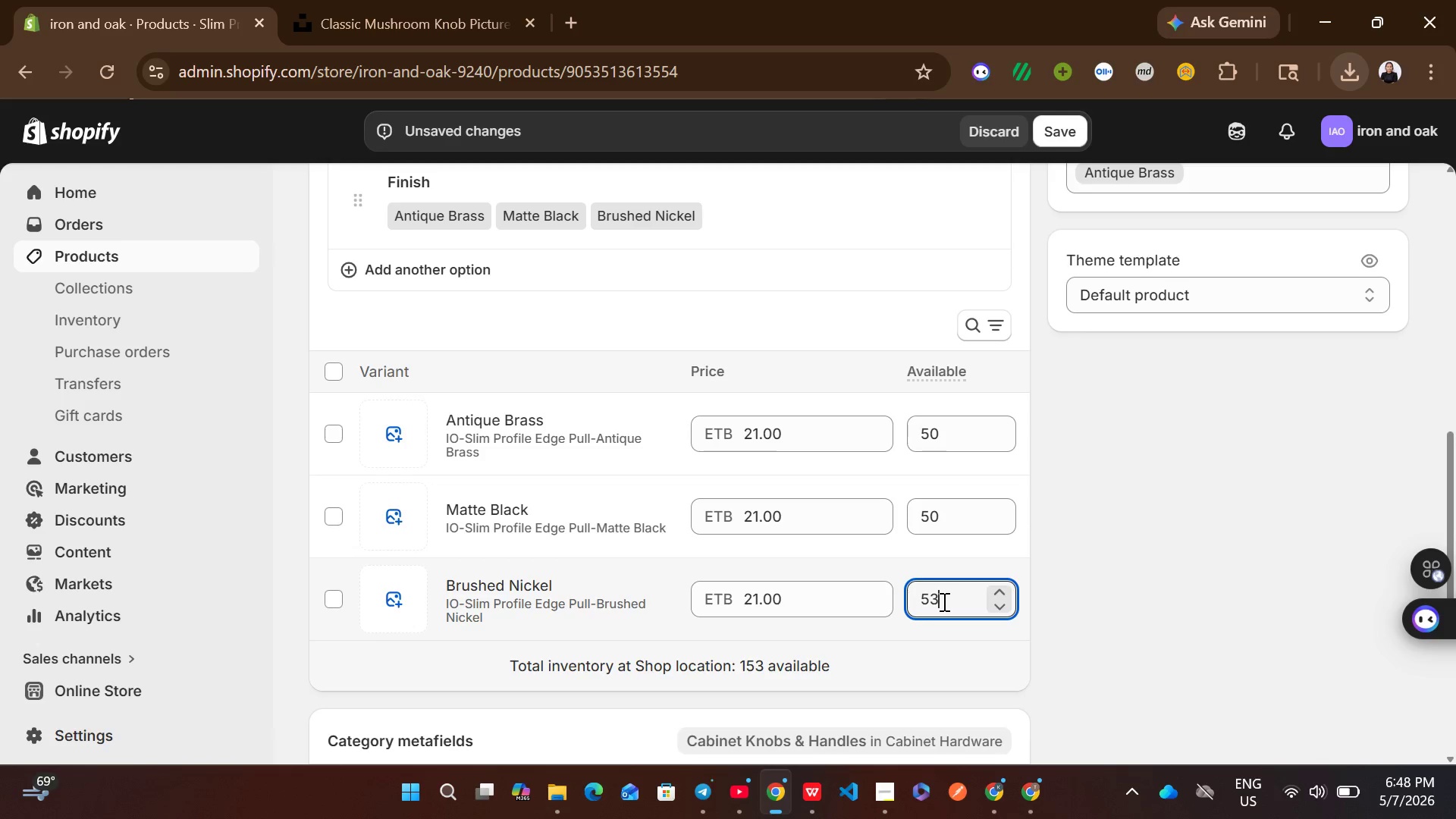 
key(Backspace)
 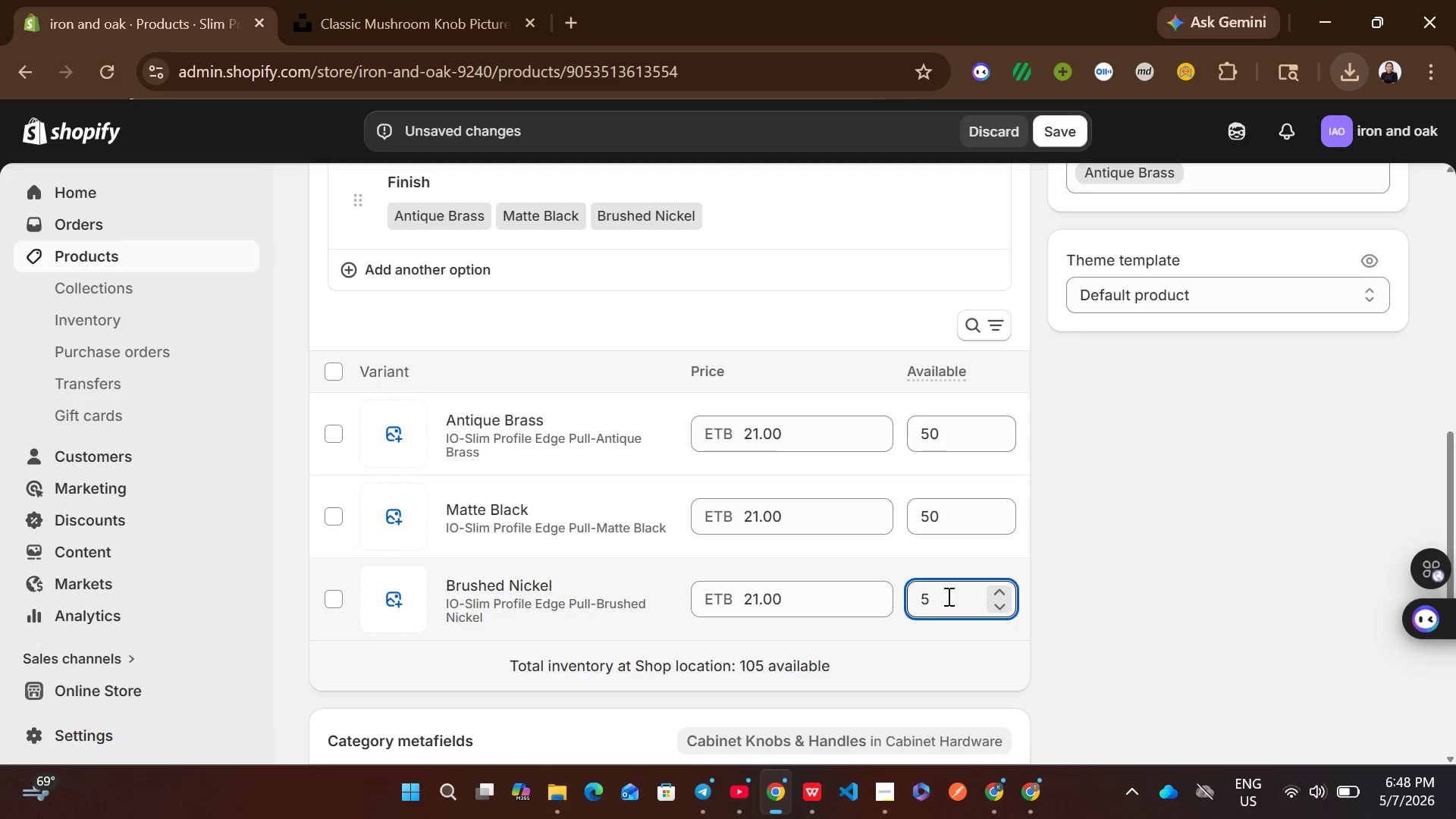 
key(0)
 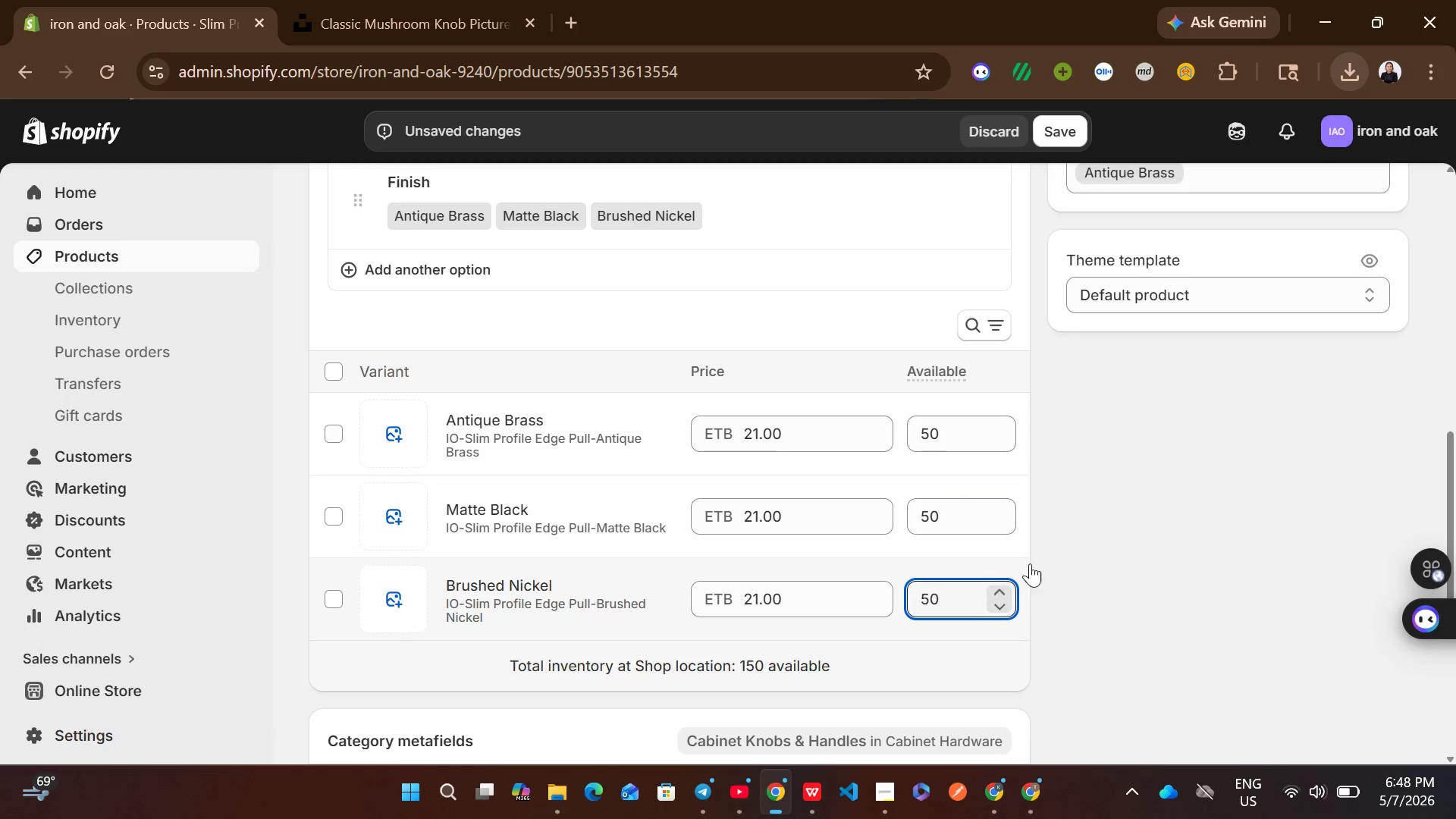 
left_click([1087, 544])
 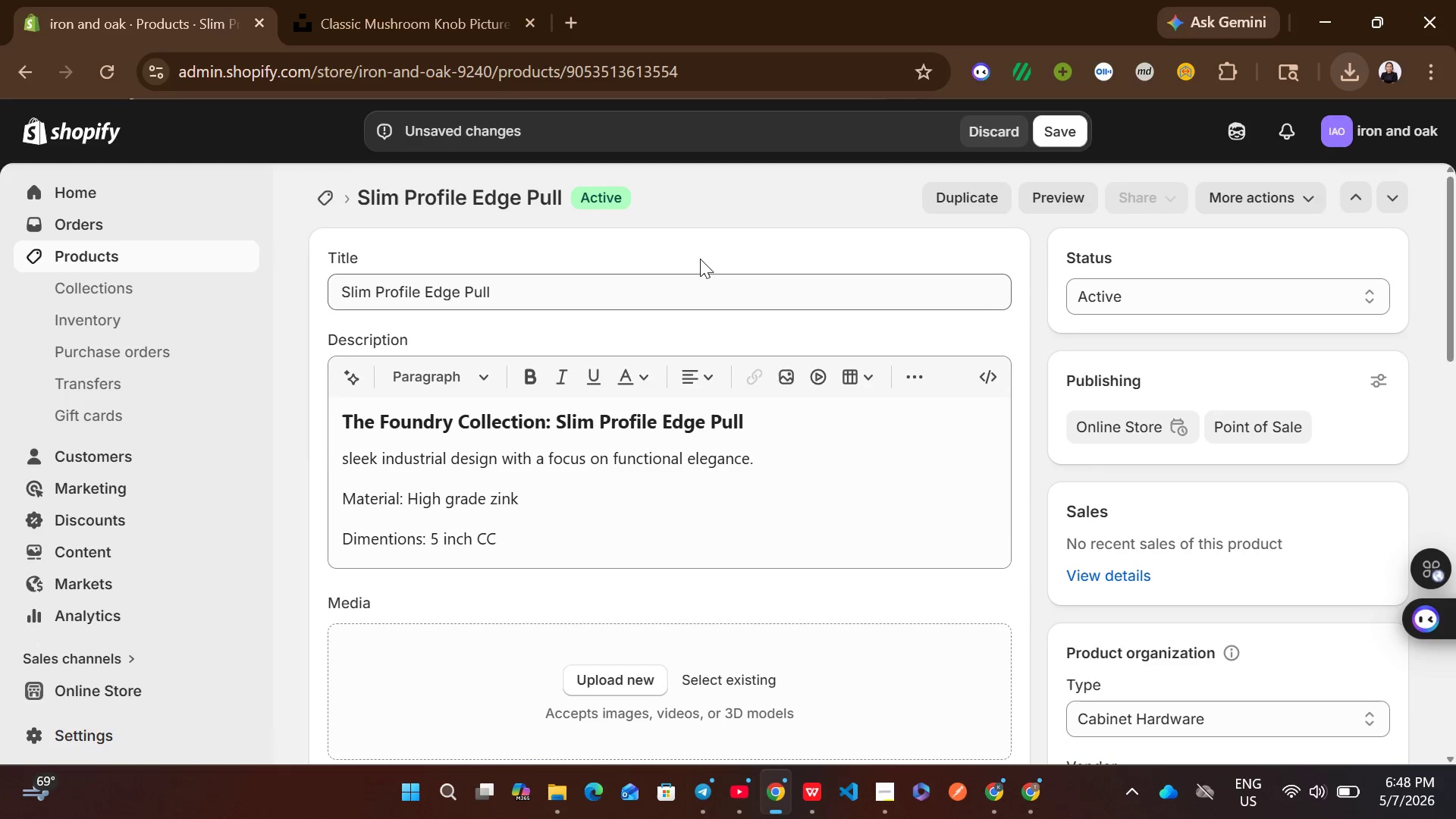 
left_click([623, 259])
 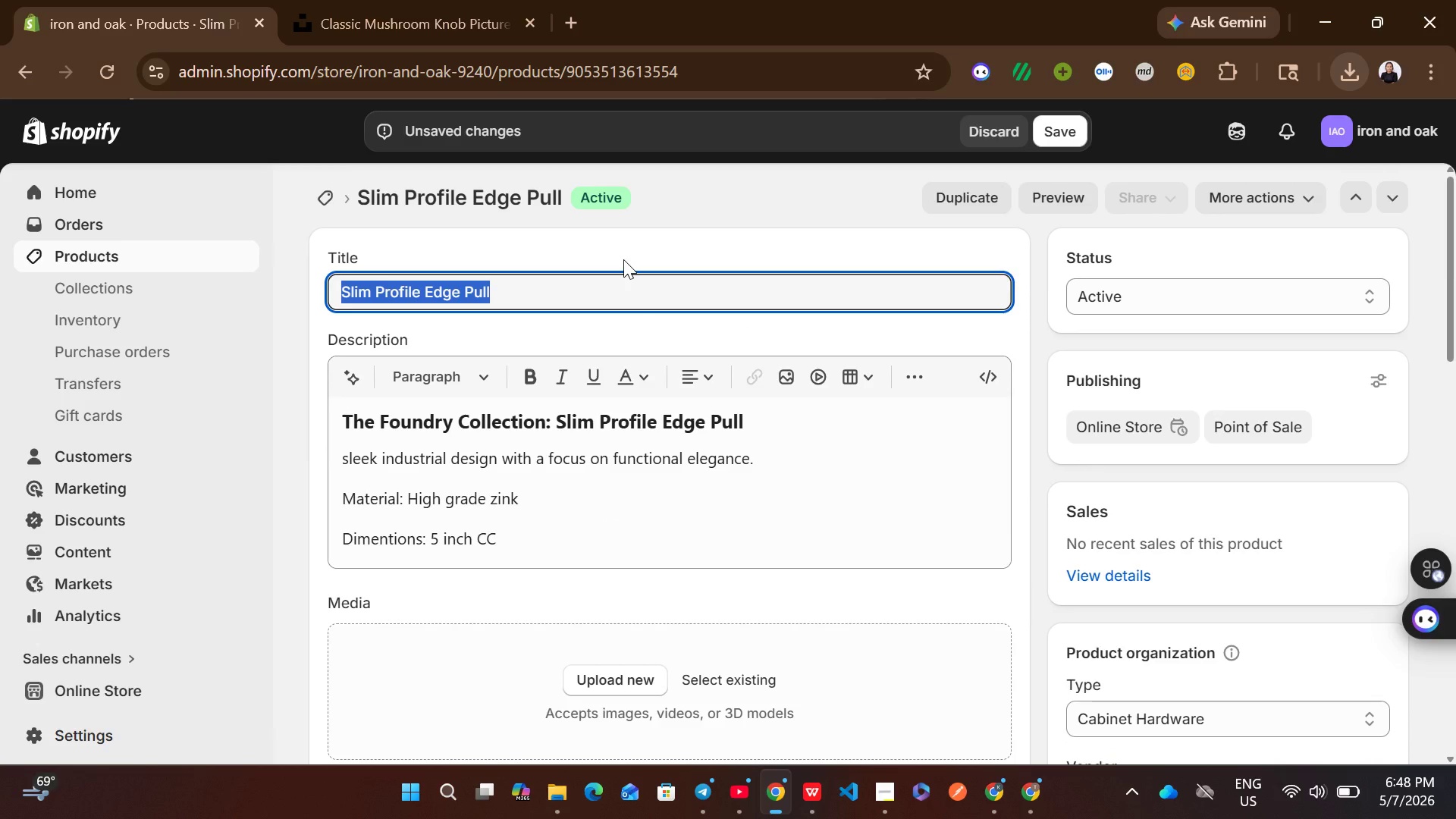 
key(Control+C)
 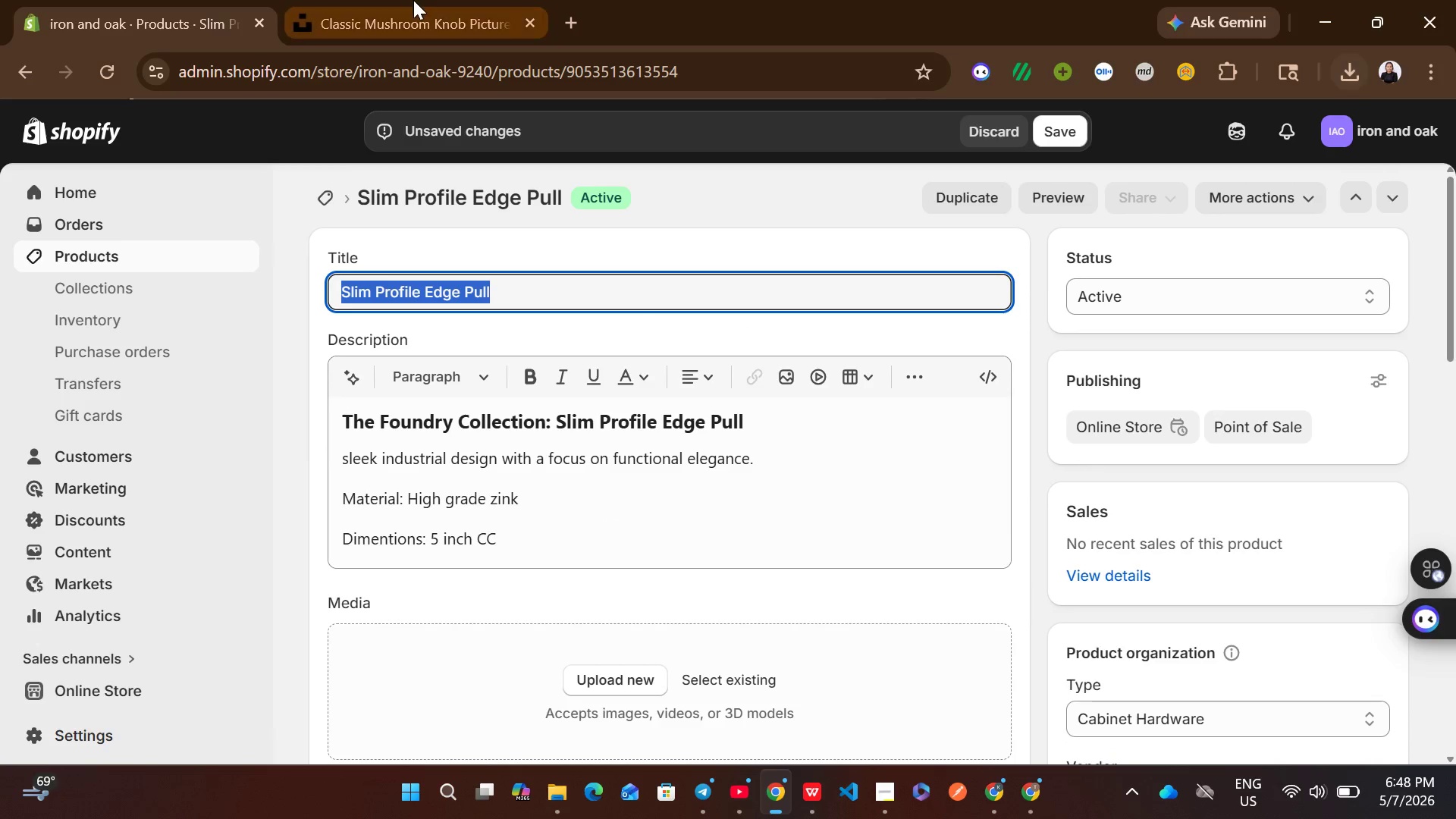 
left_click([413, 0])
 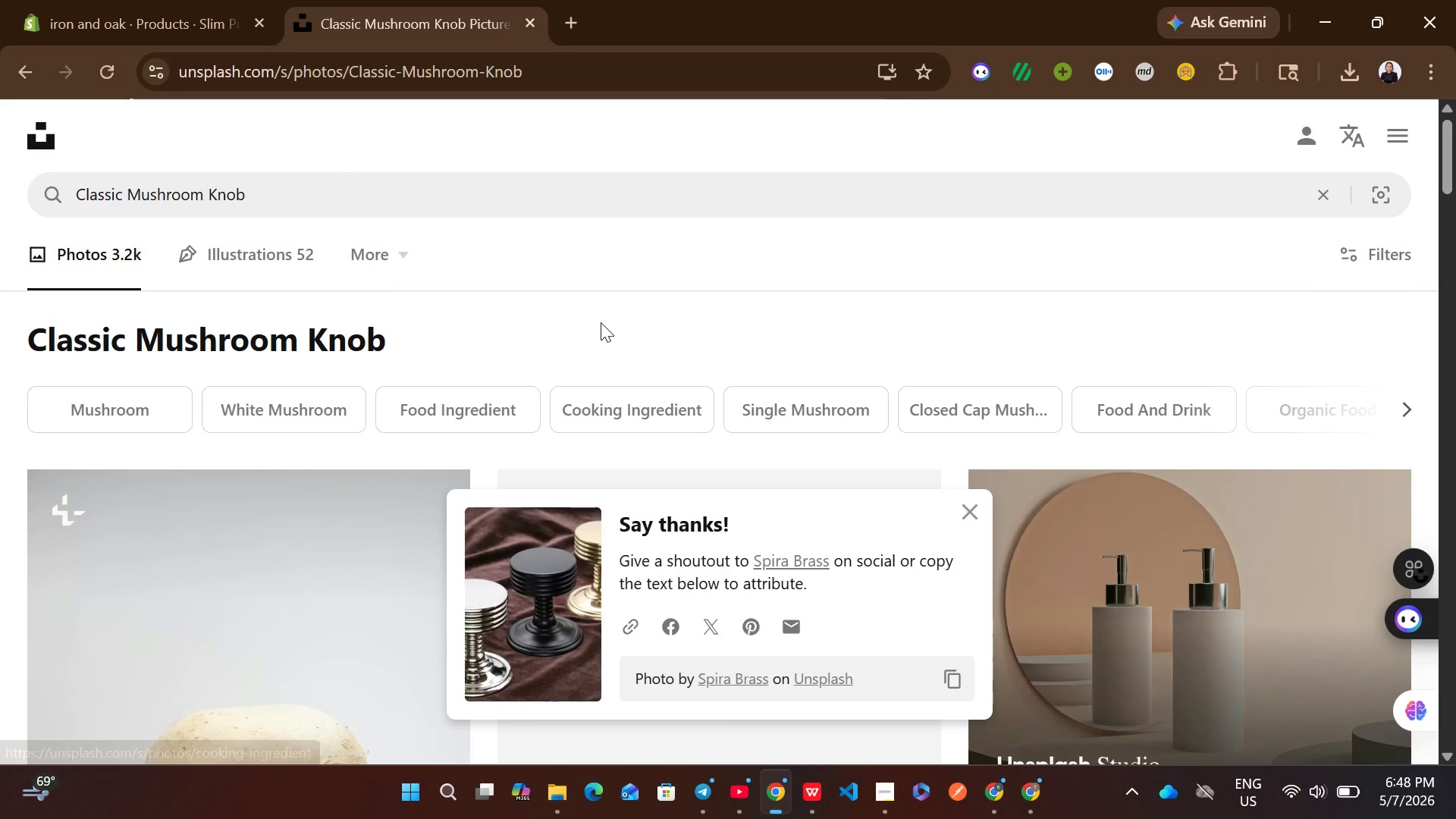 
left_click([537, 171])
 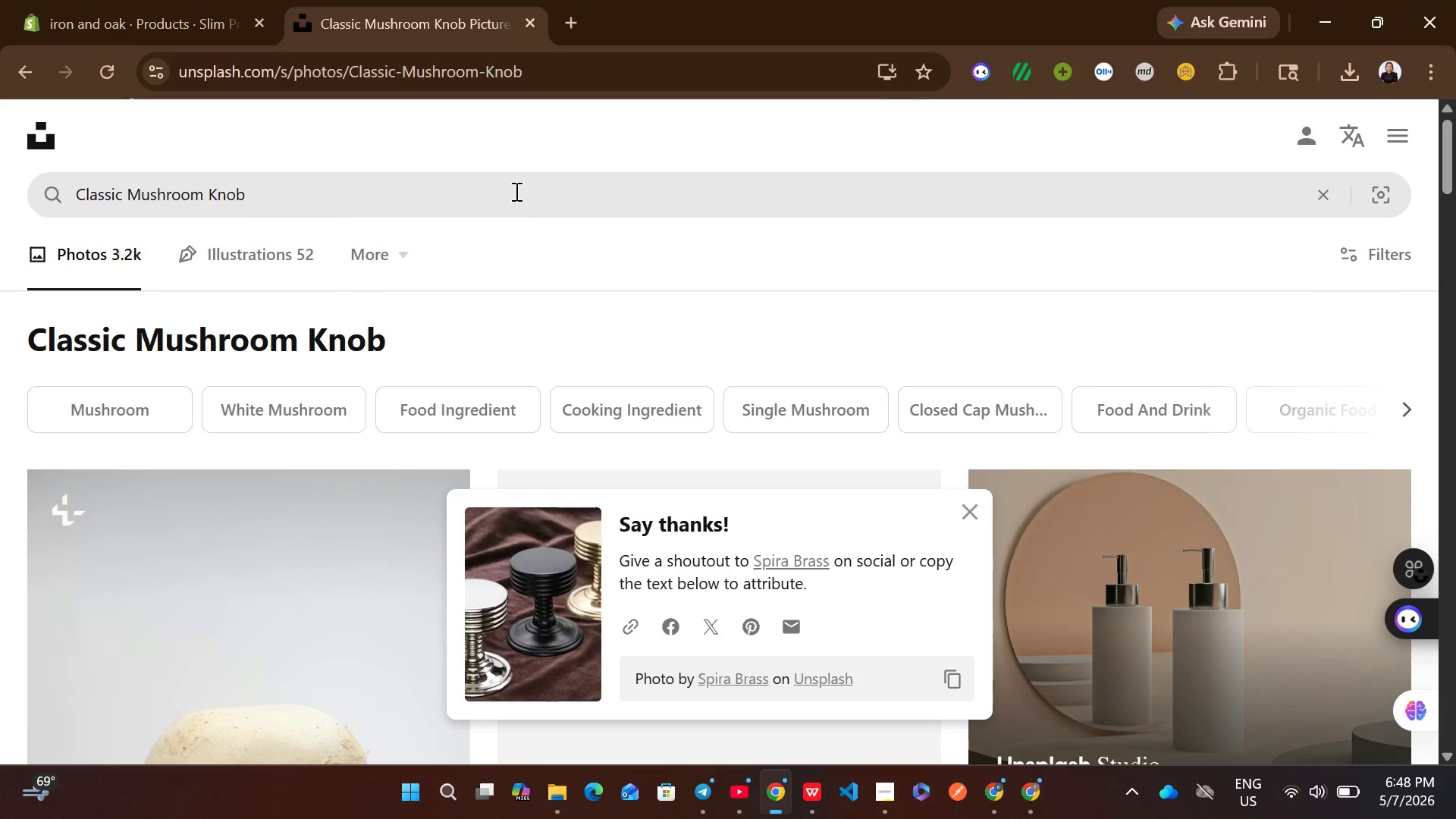 
left_click([515, 191])
 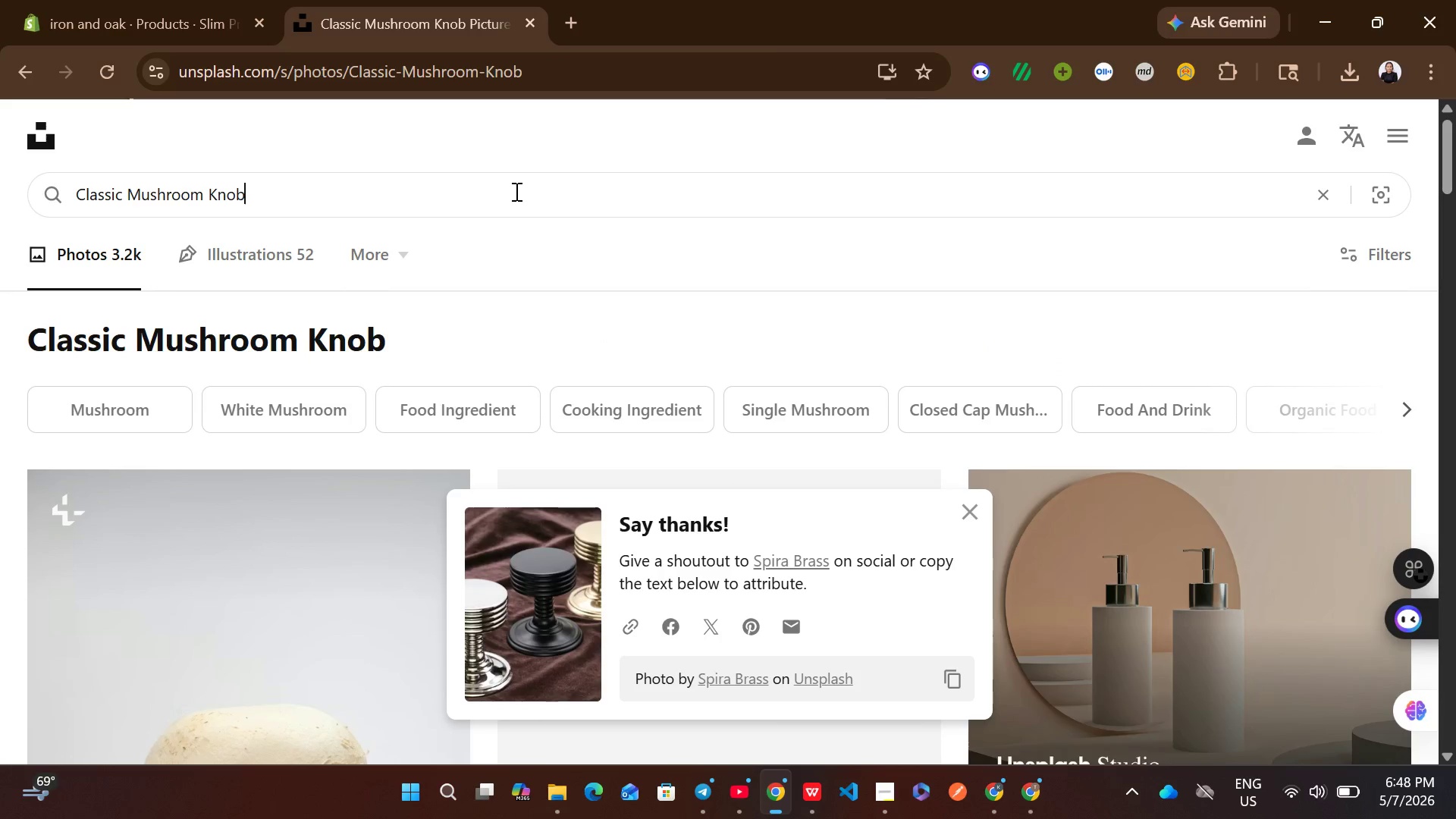 
key(Control+A)
 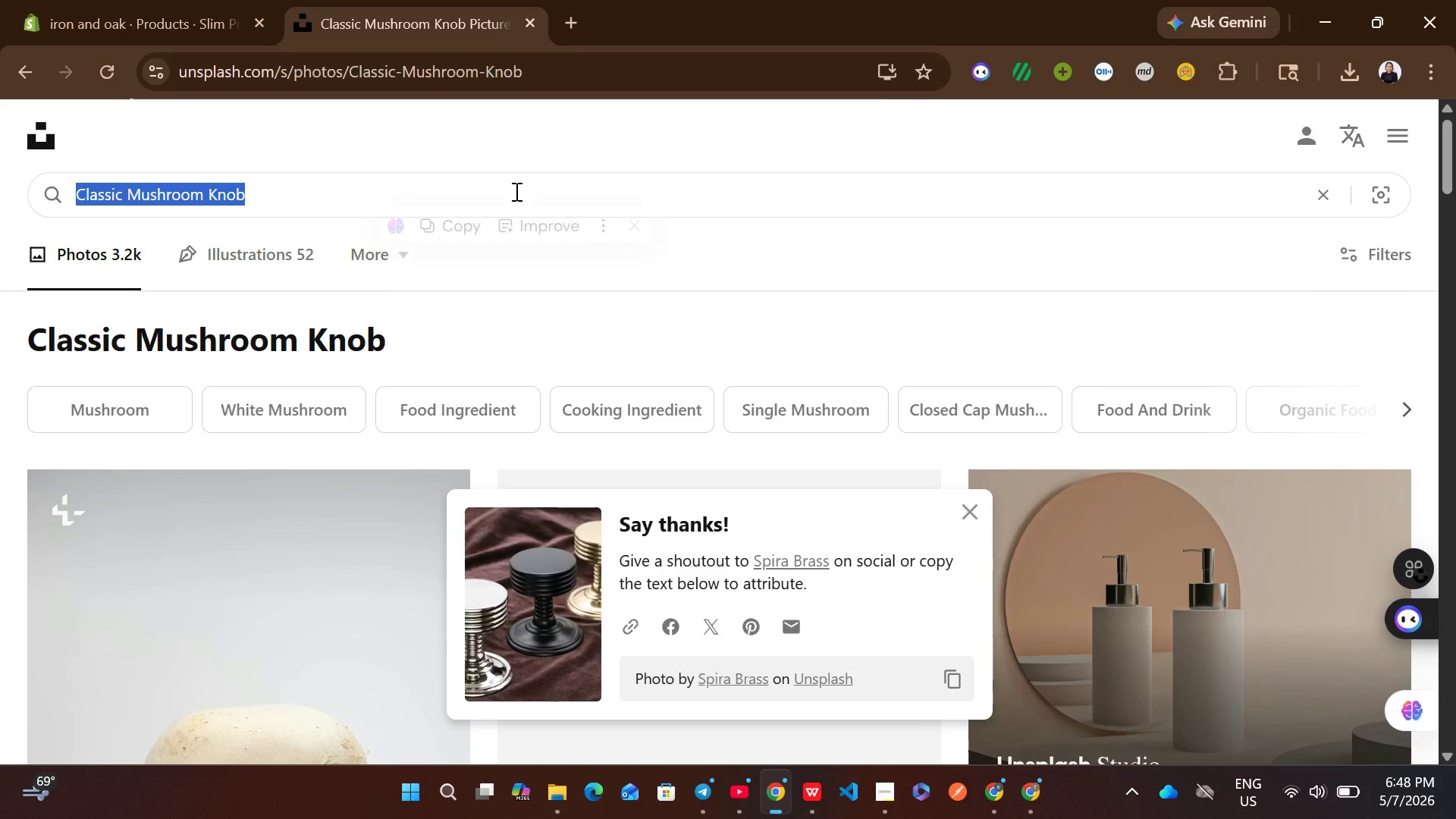 
key(Control+ControlLeft)
 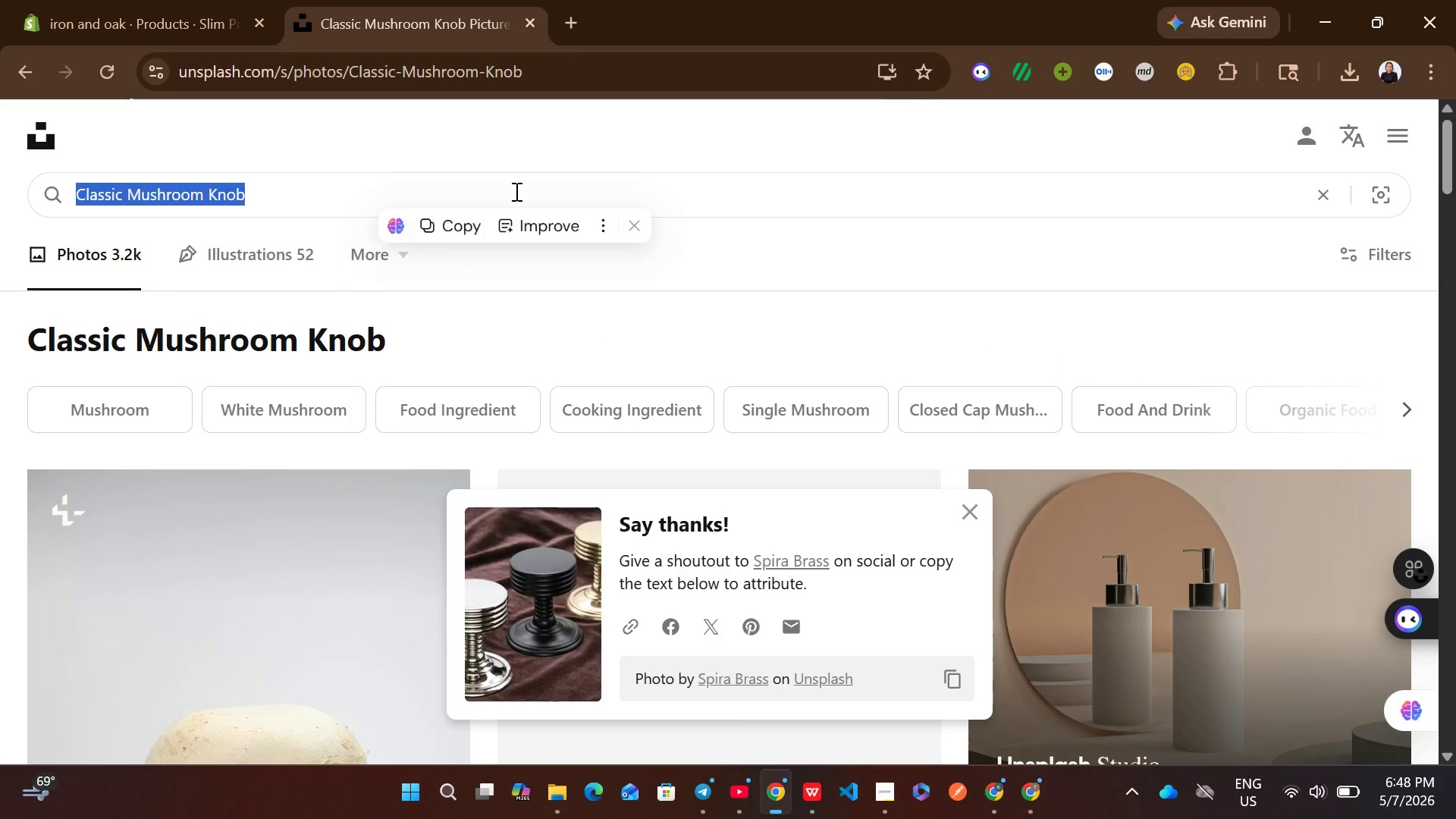 
key(Control+V)
 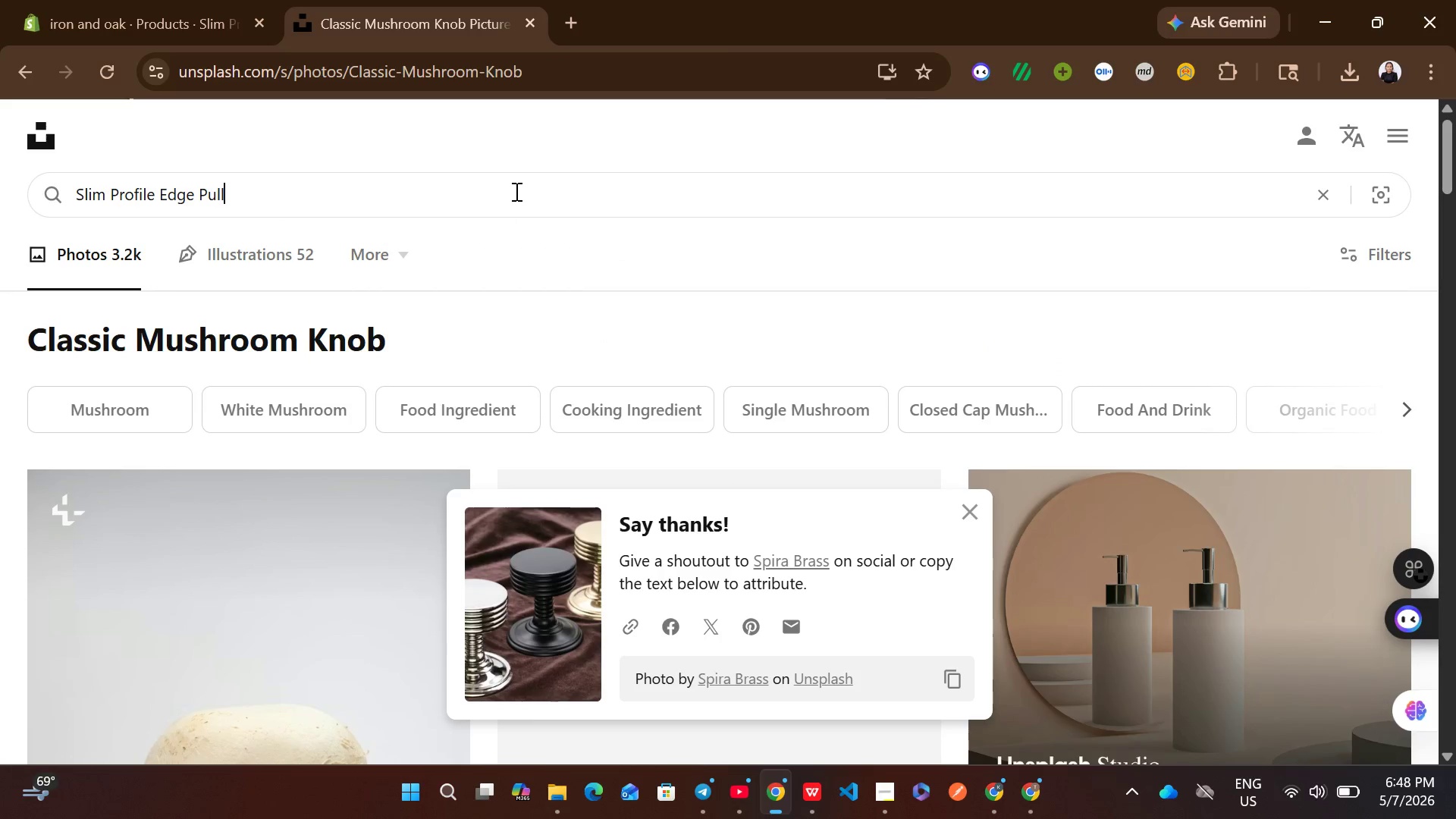 
key(Enter)
 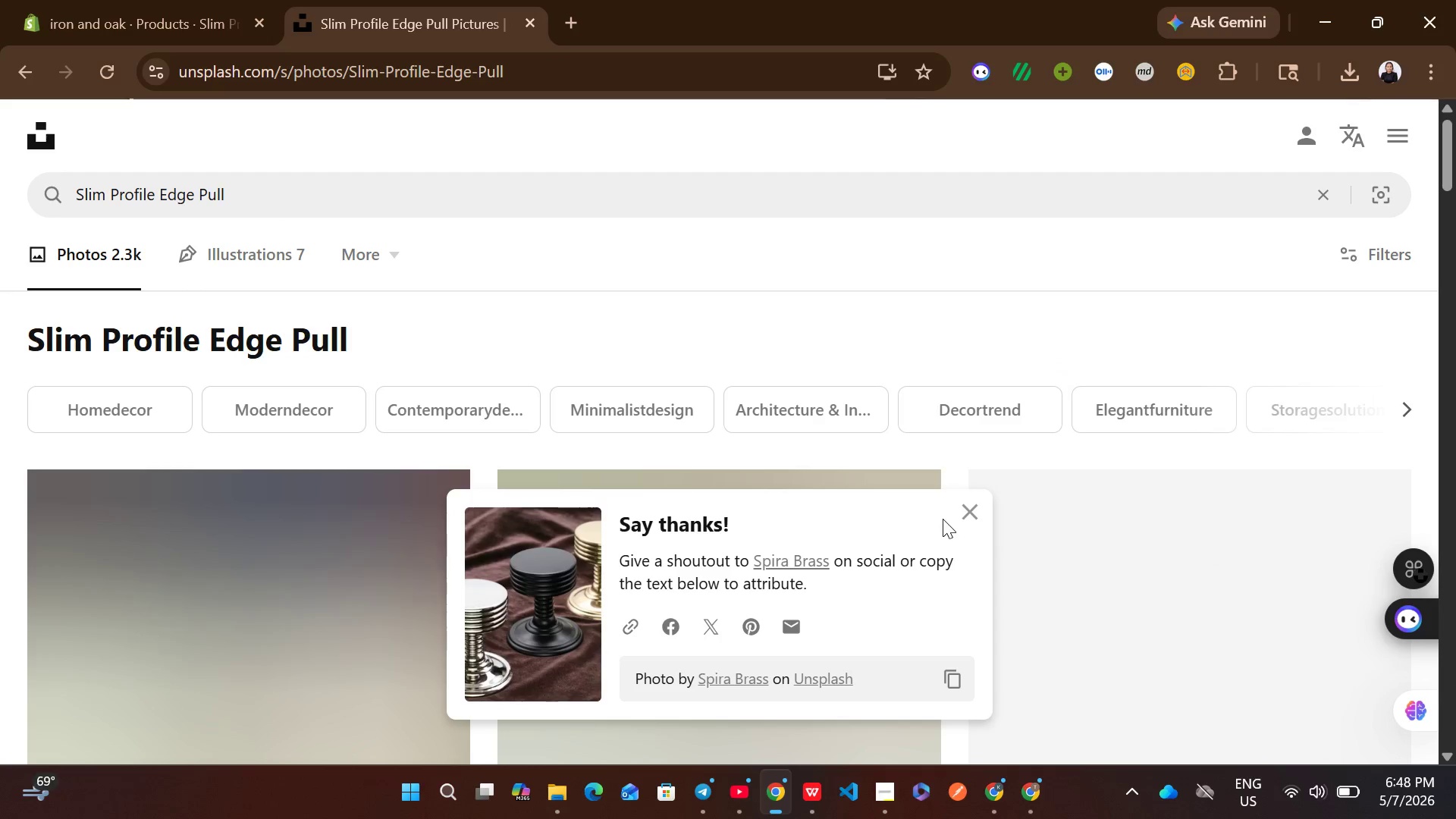 
left_click([976, 504])
 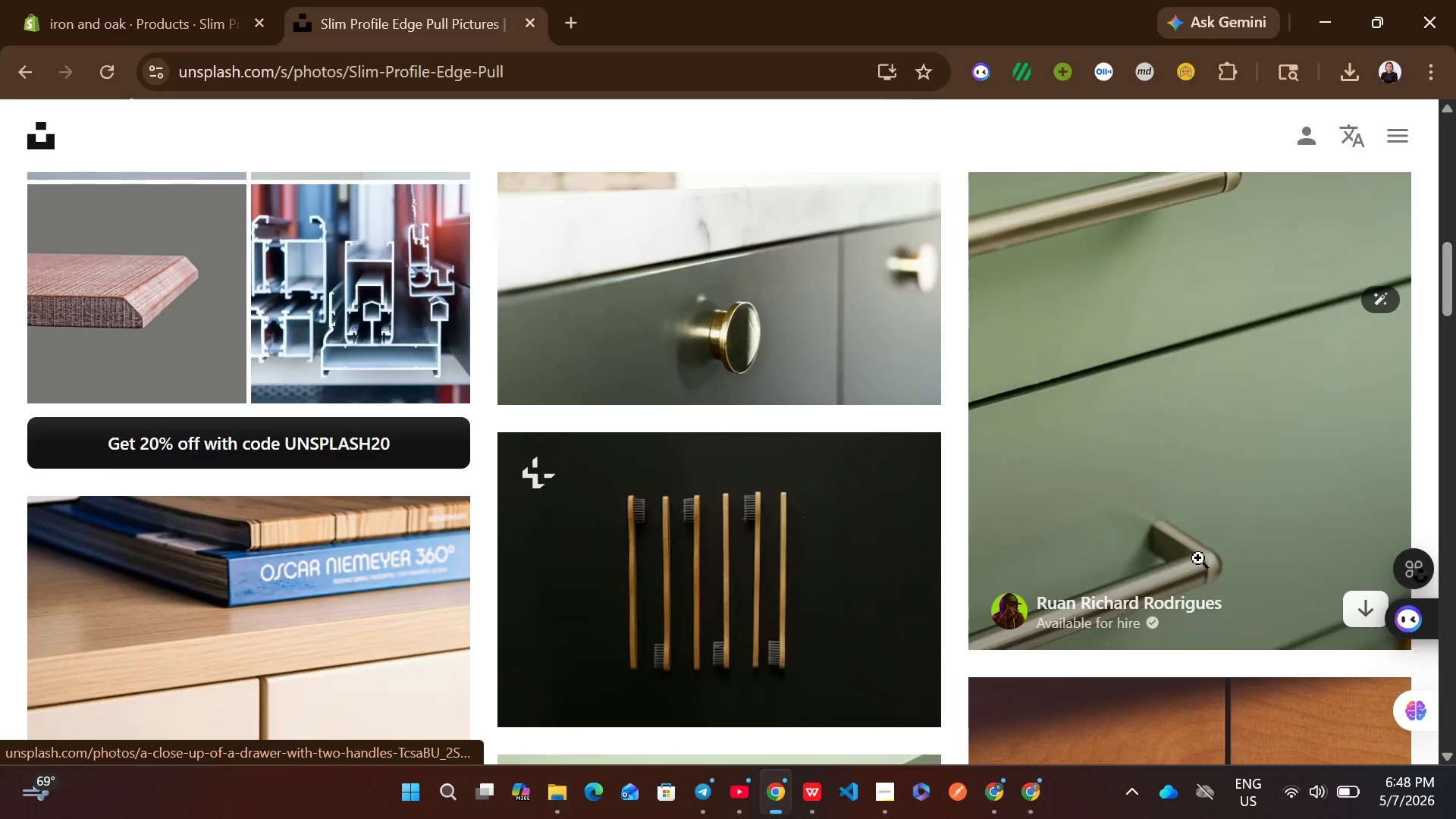 
wait(5.3)
 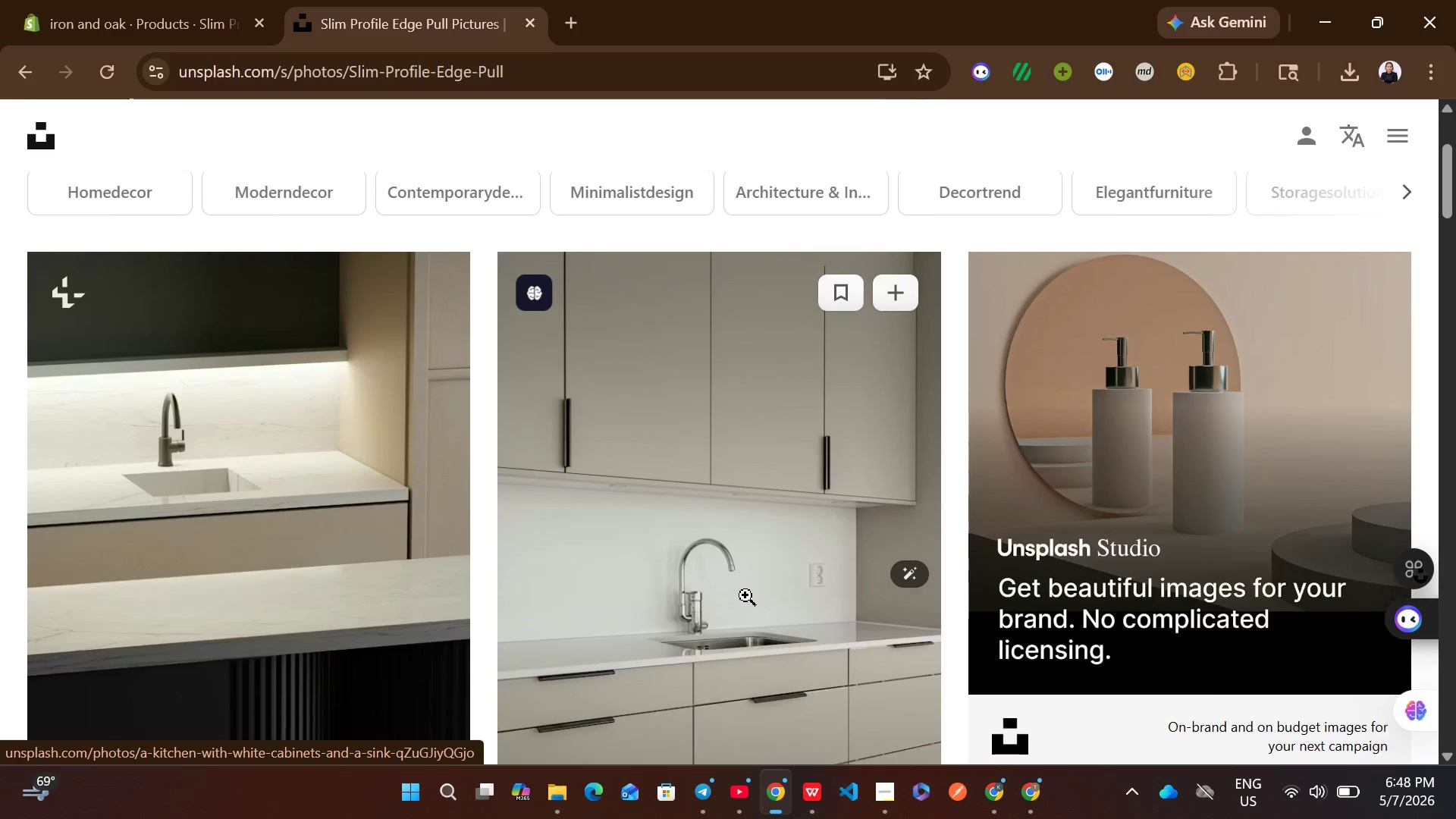 
left_click([1349, 614])
 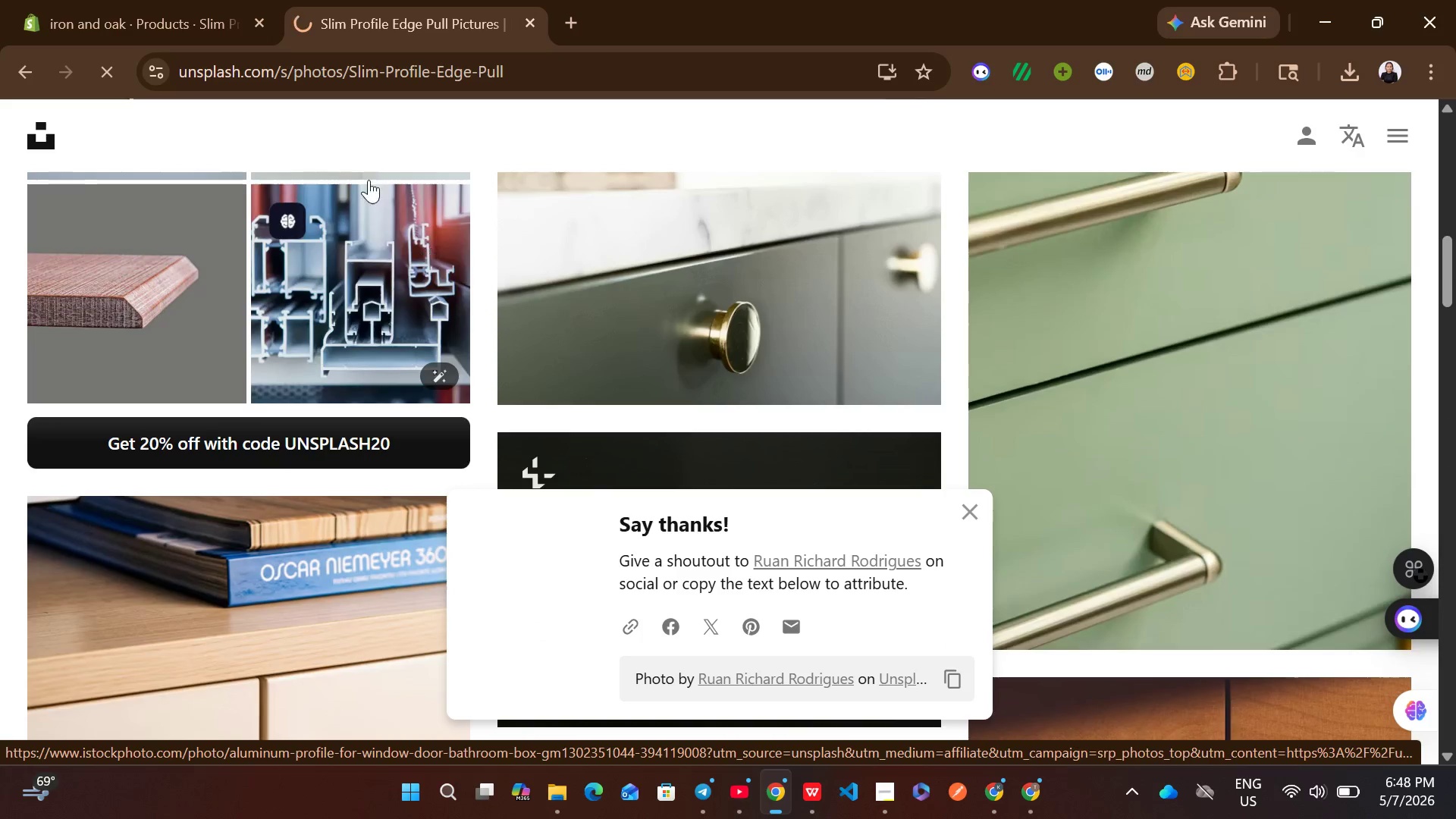 
left_click([118, 0])
 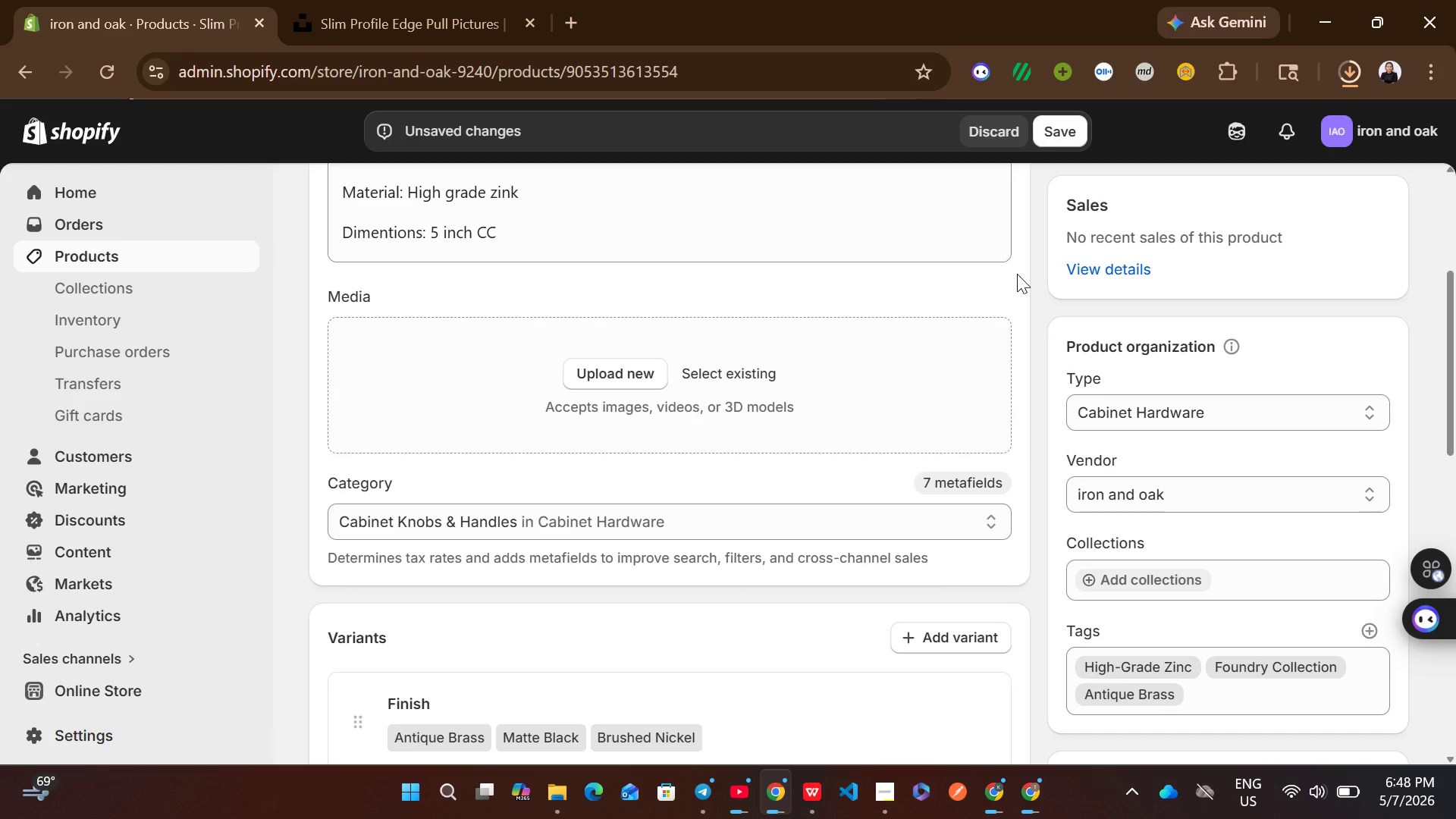 
wait(10.72)
 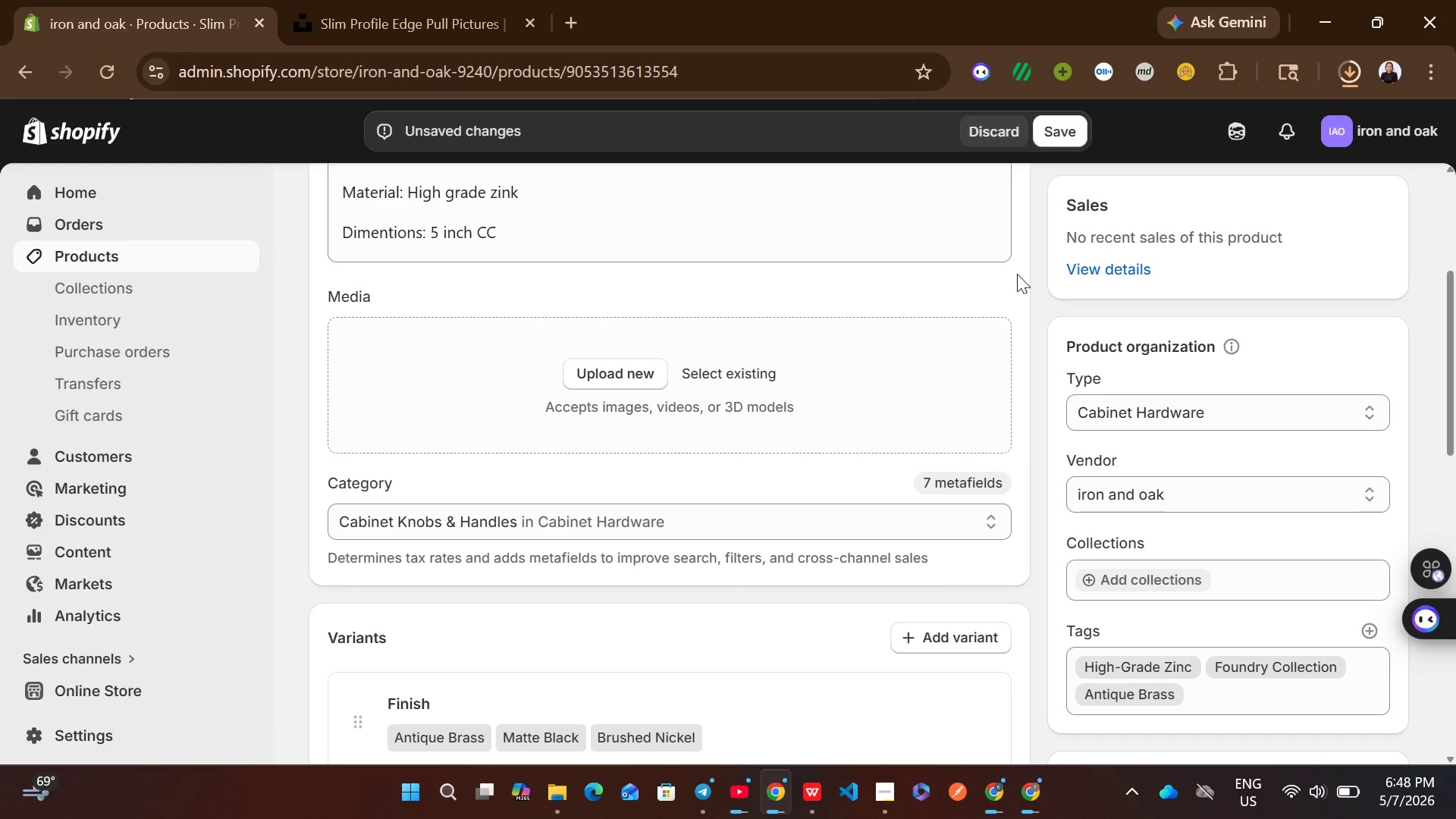 
left_click_drag(start_coordinate=[1138, 131], to_coordinate=[786, 397])
 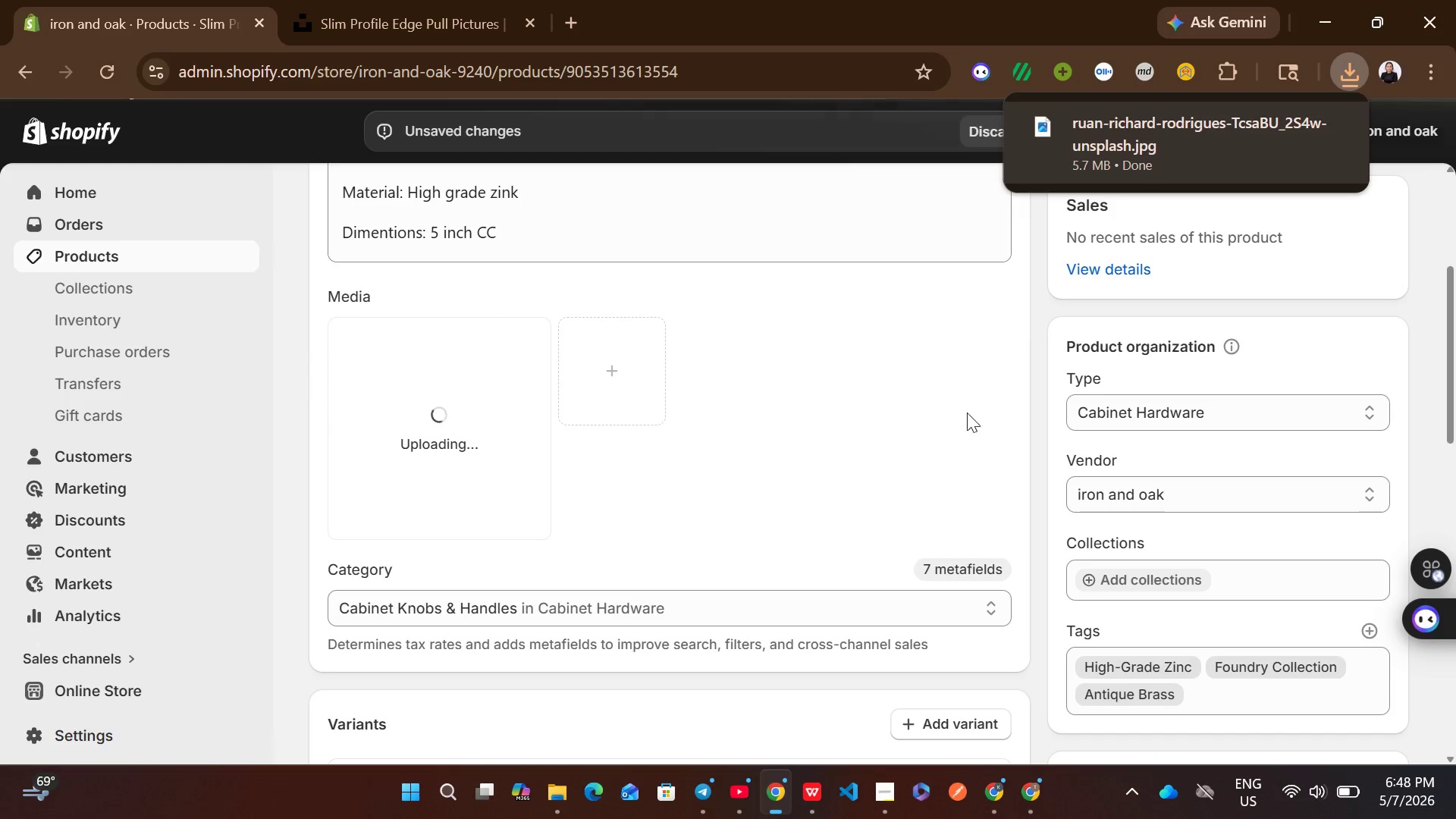 
left_click([1034, 429])
 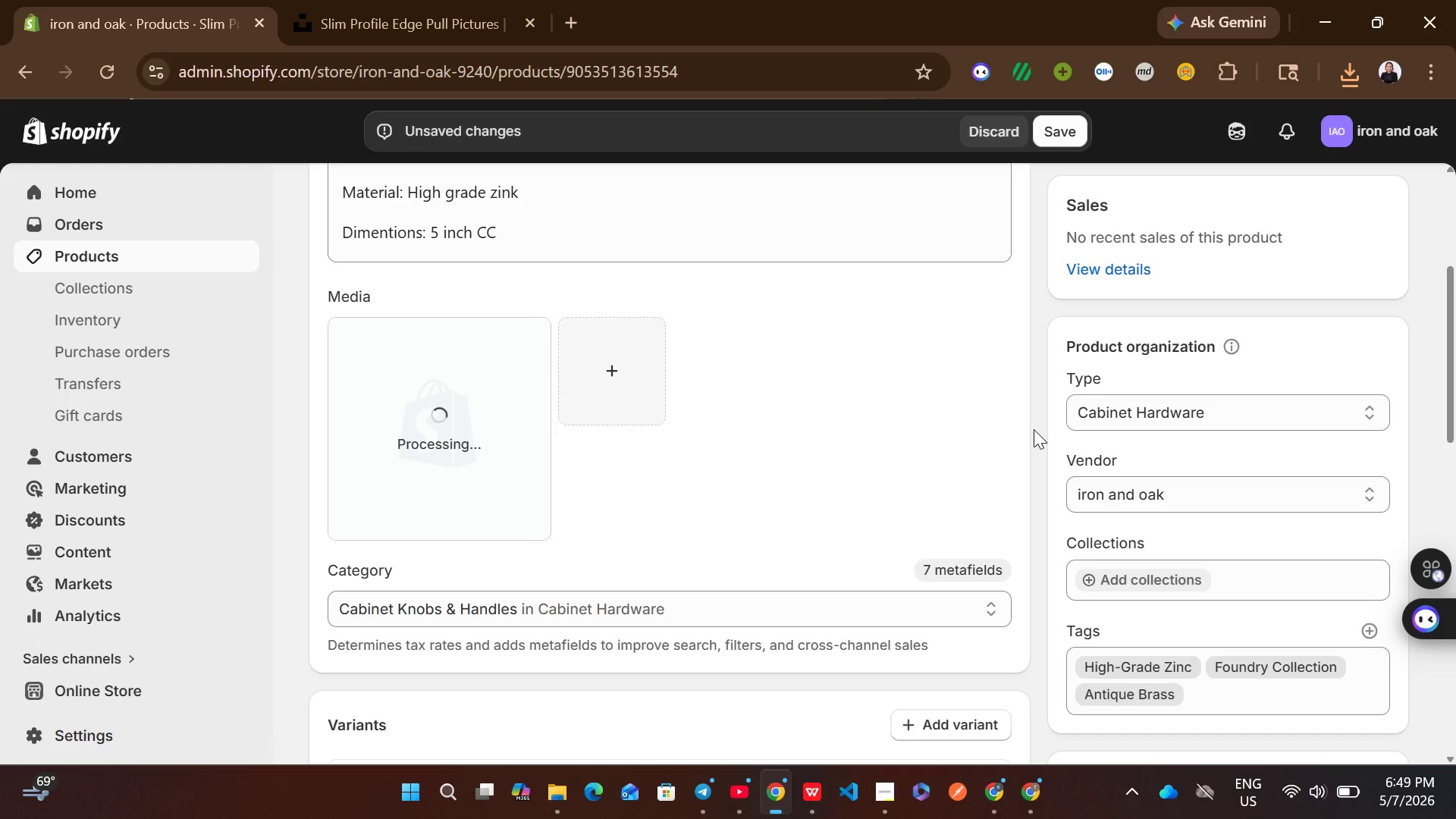 
wait(26.78)
 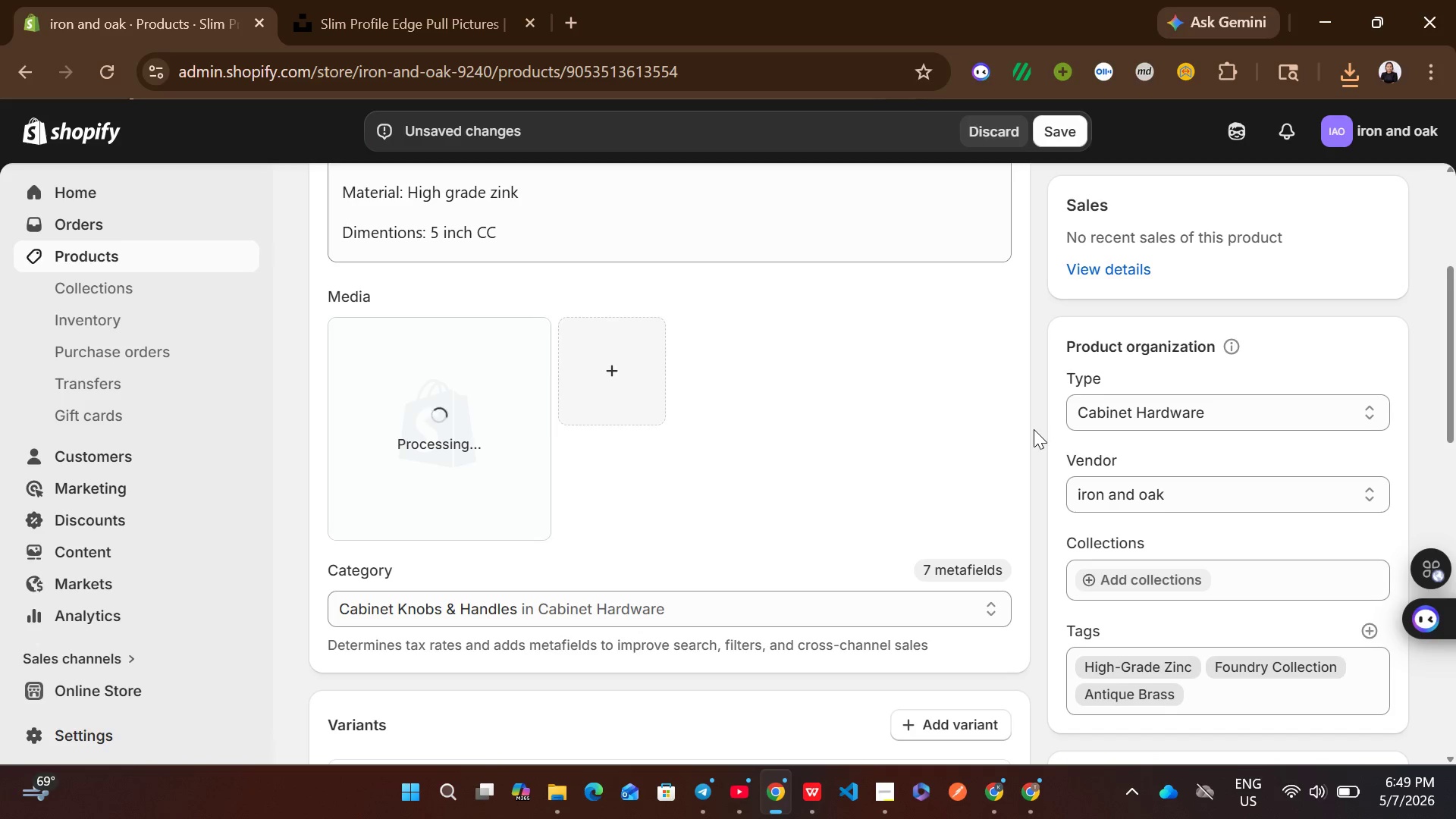 
left_click([394, 443])
 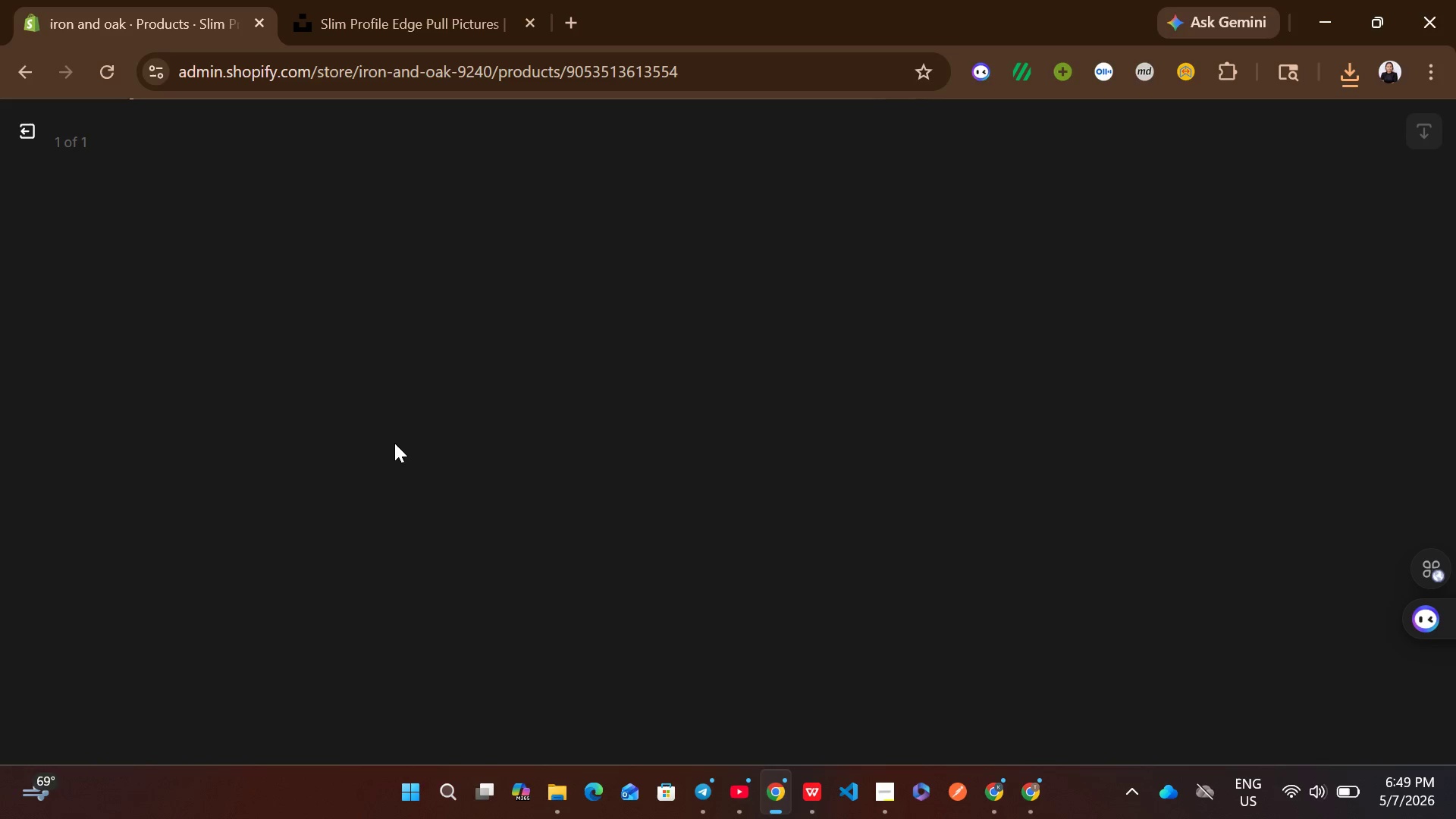 
wait(10.86)
 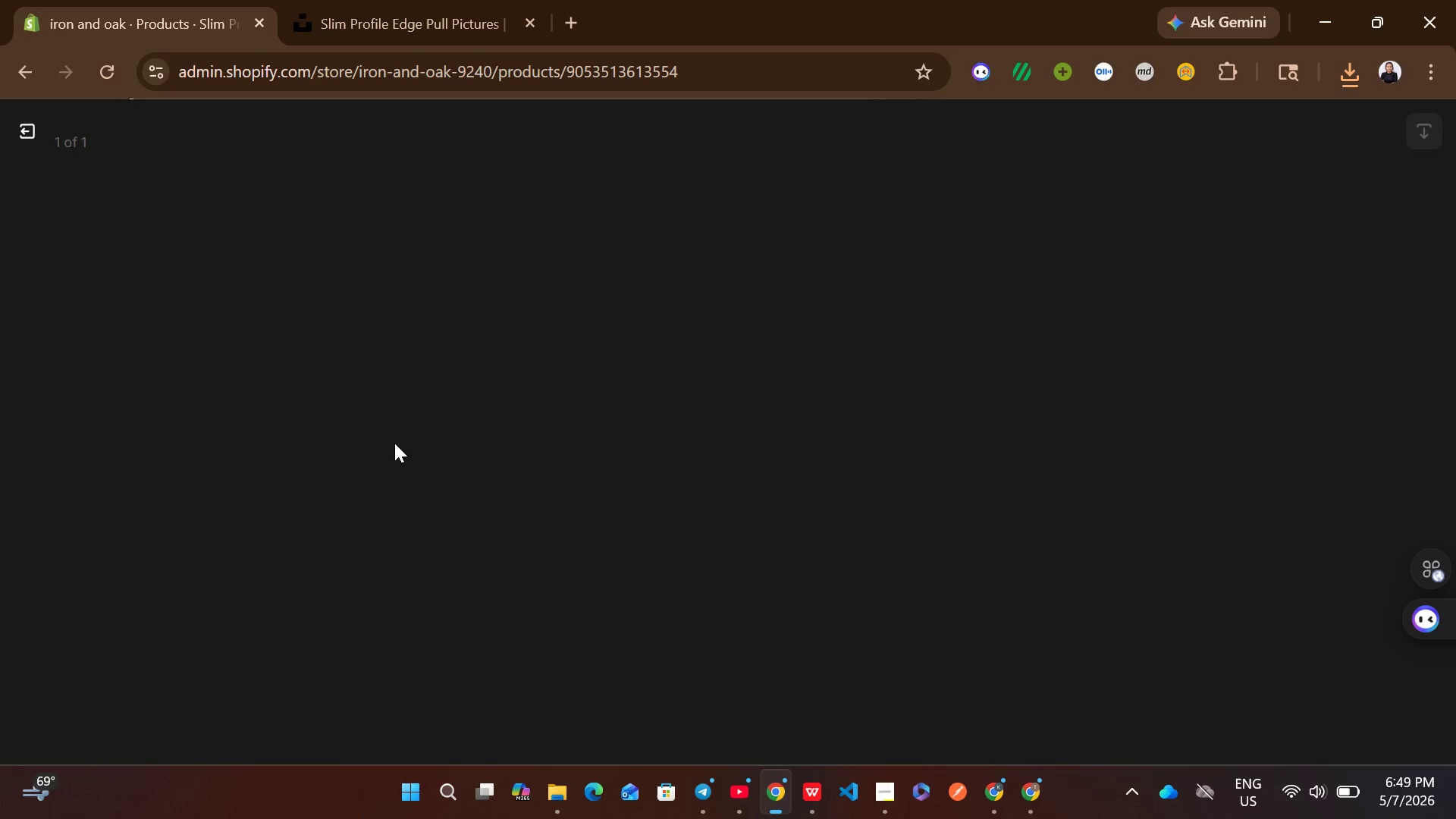 
left_click([1120, 385])
 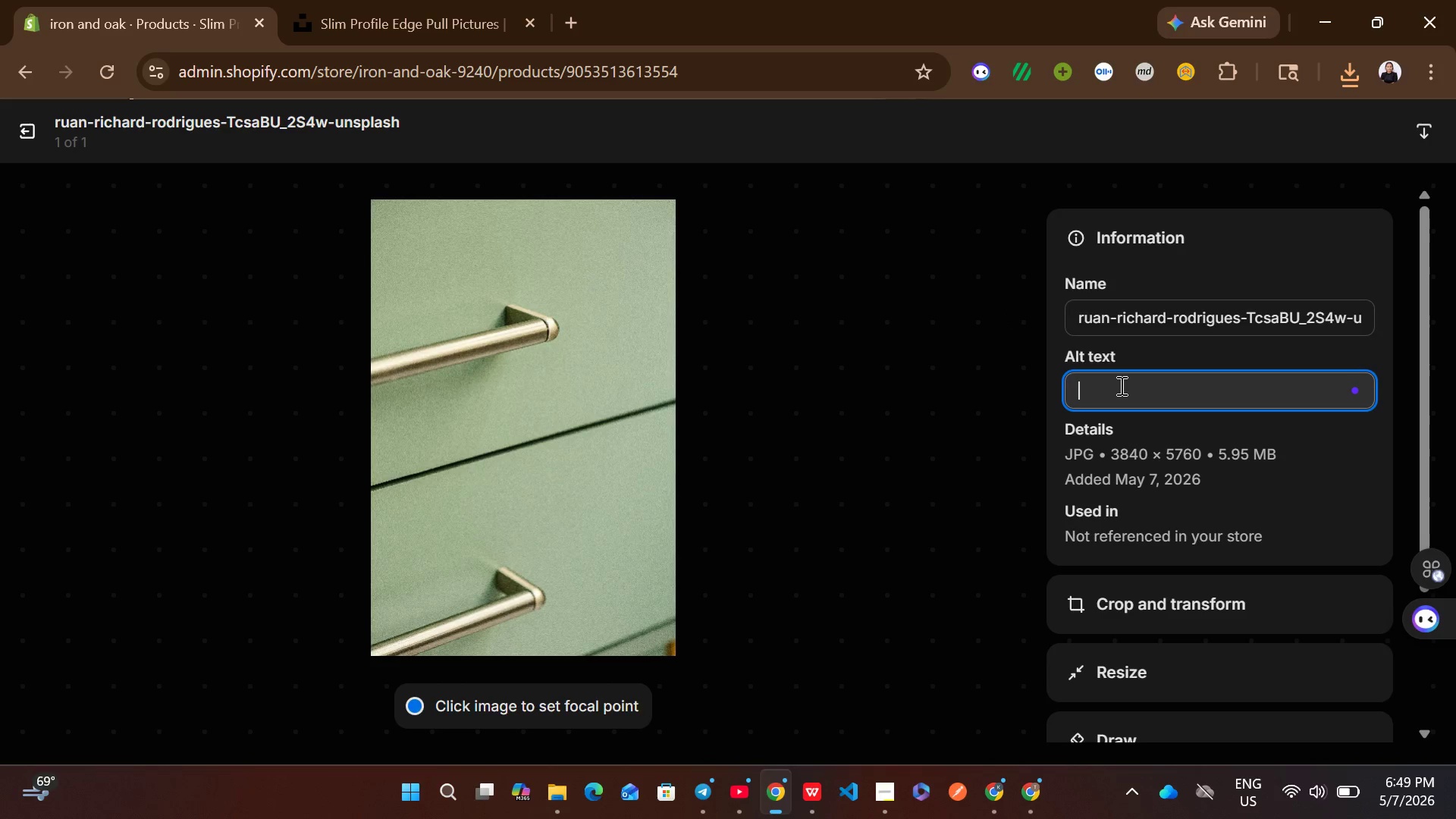 
type(slim profile edge pull in matte black - high end zinc cabinet hardware)
 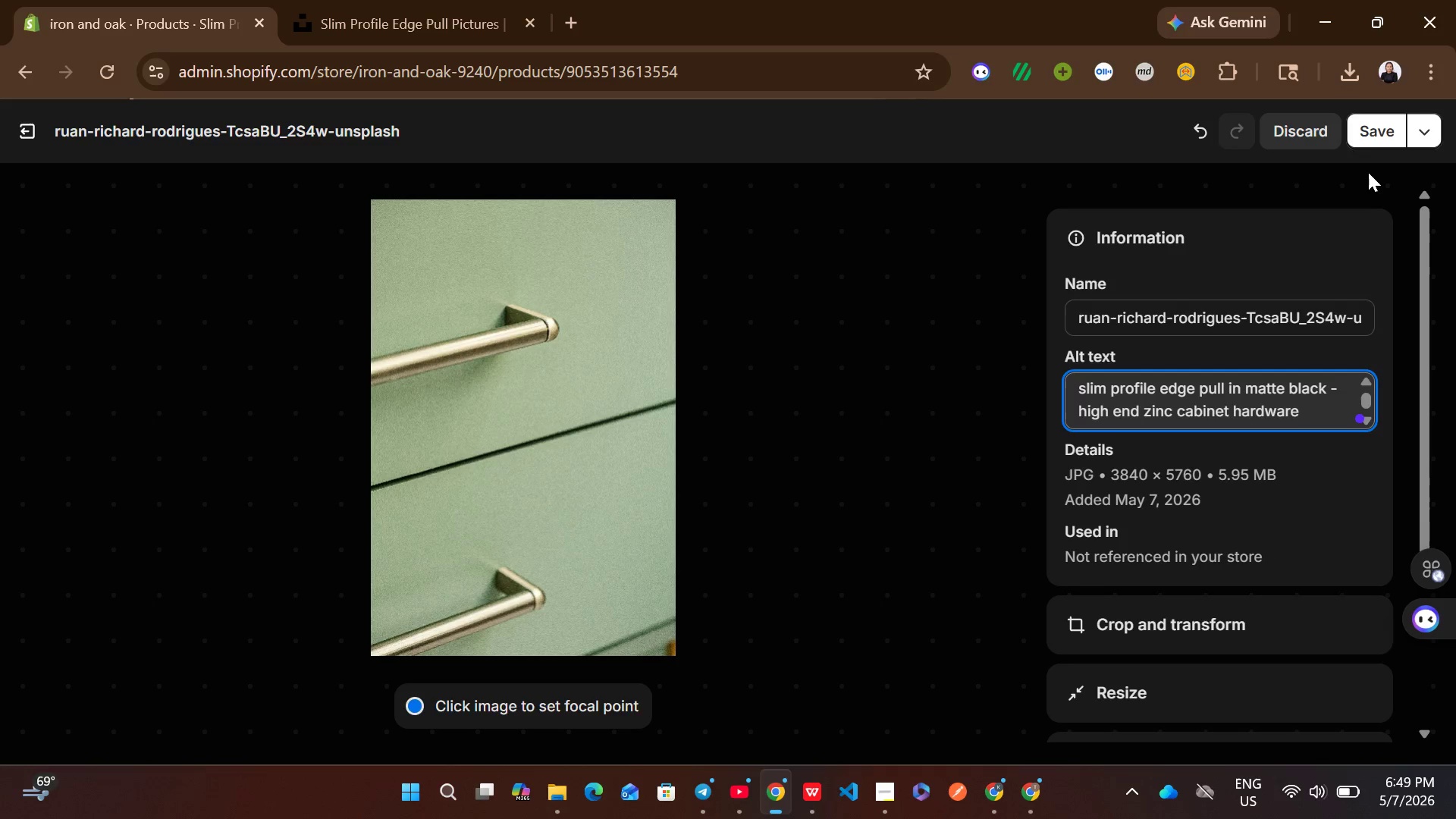 
left_click([1374, 131])
 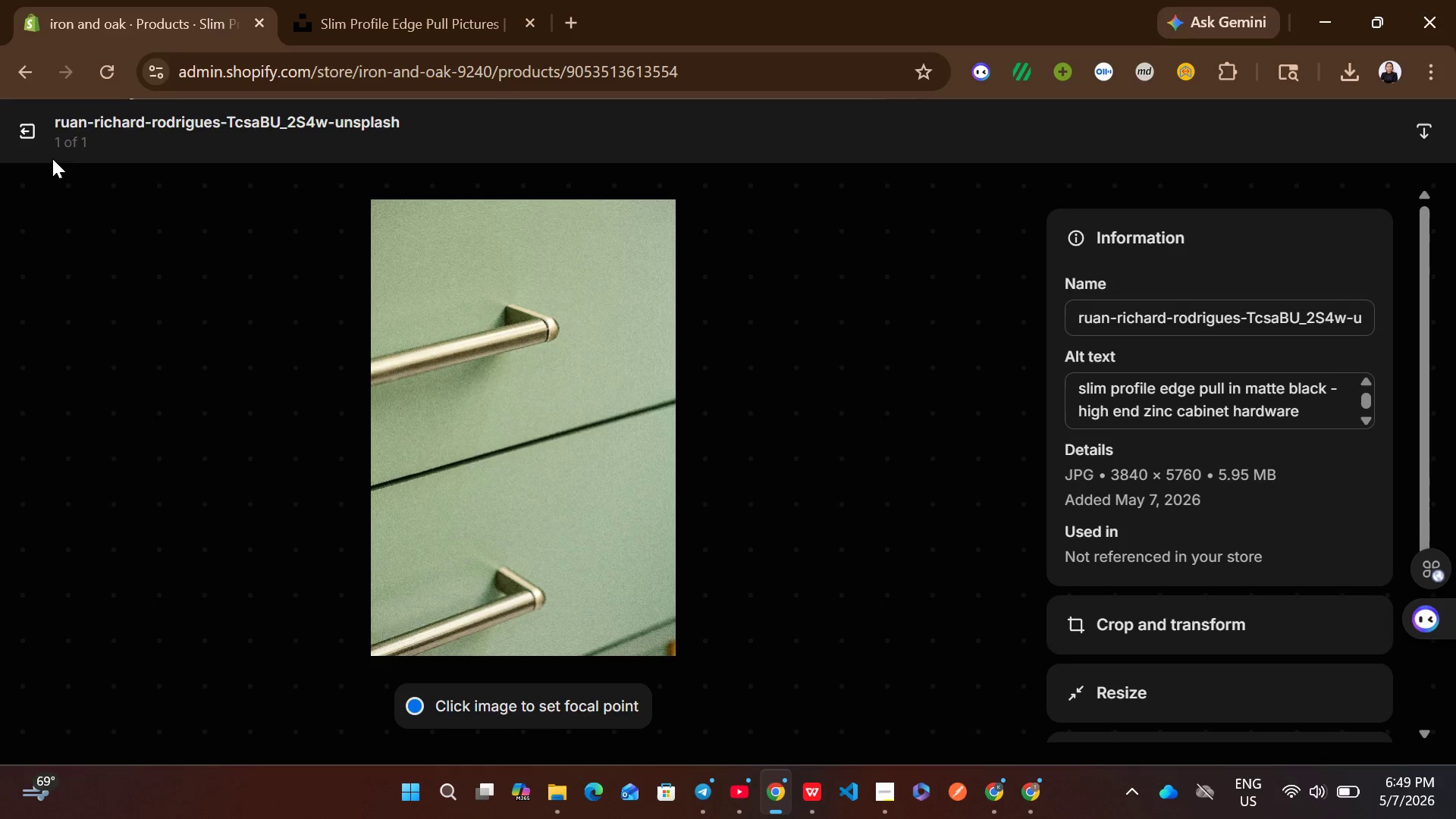 
left_click([13, 127])
 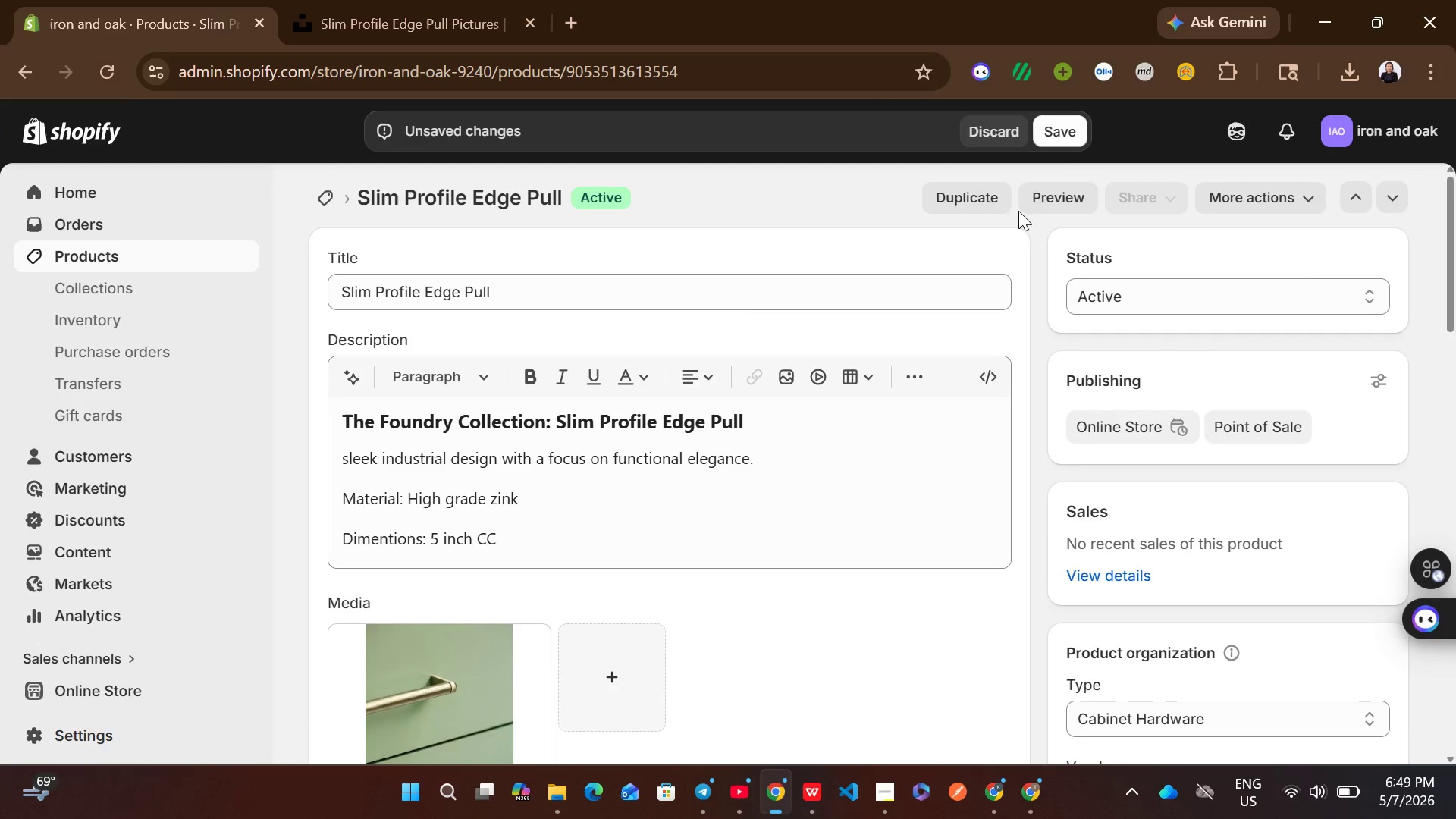 
left_click([1063, 122])
 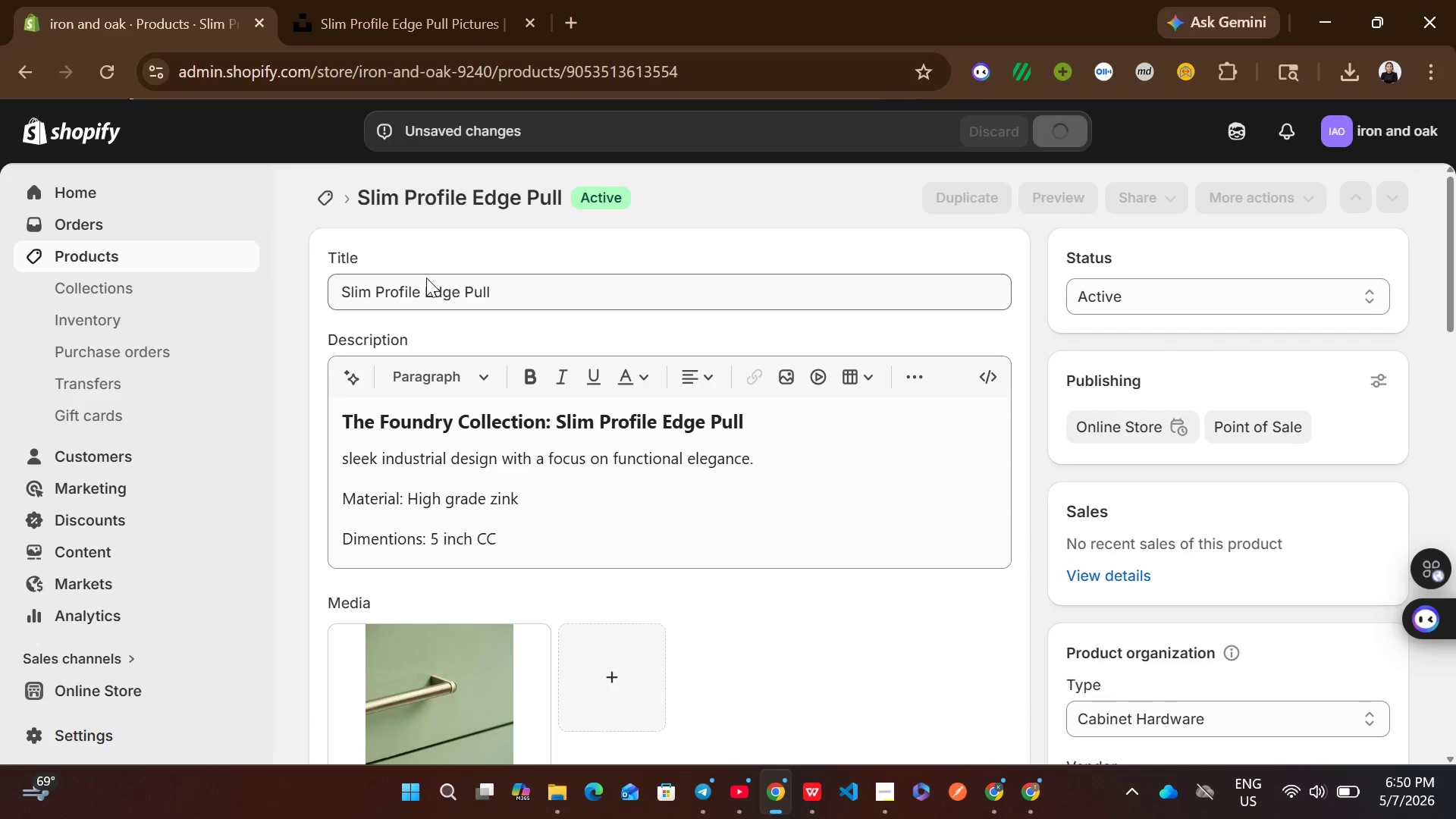 
wait(6.02)
 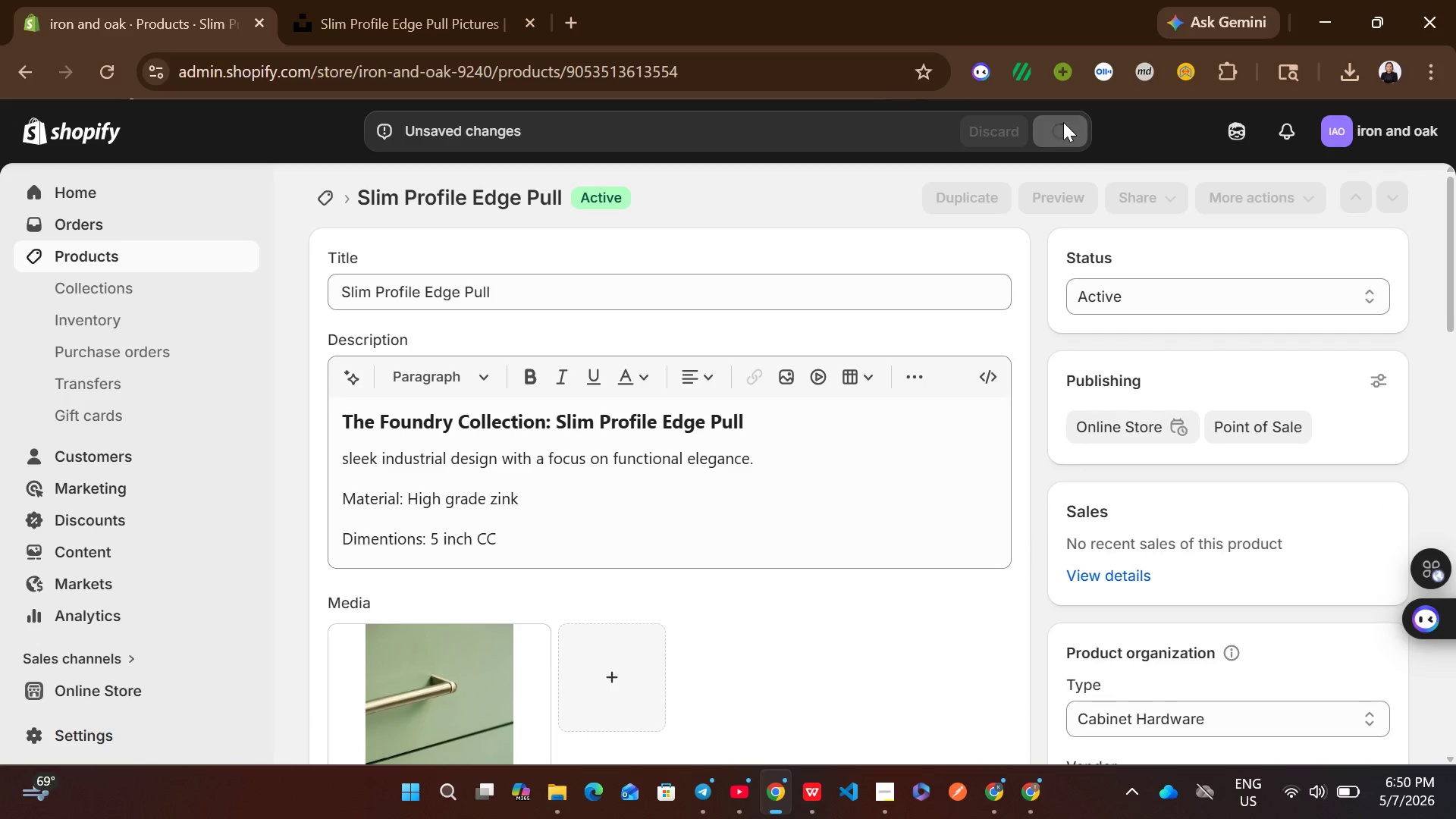 
left_click([326, 200])
 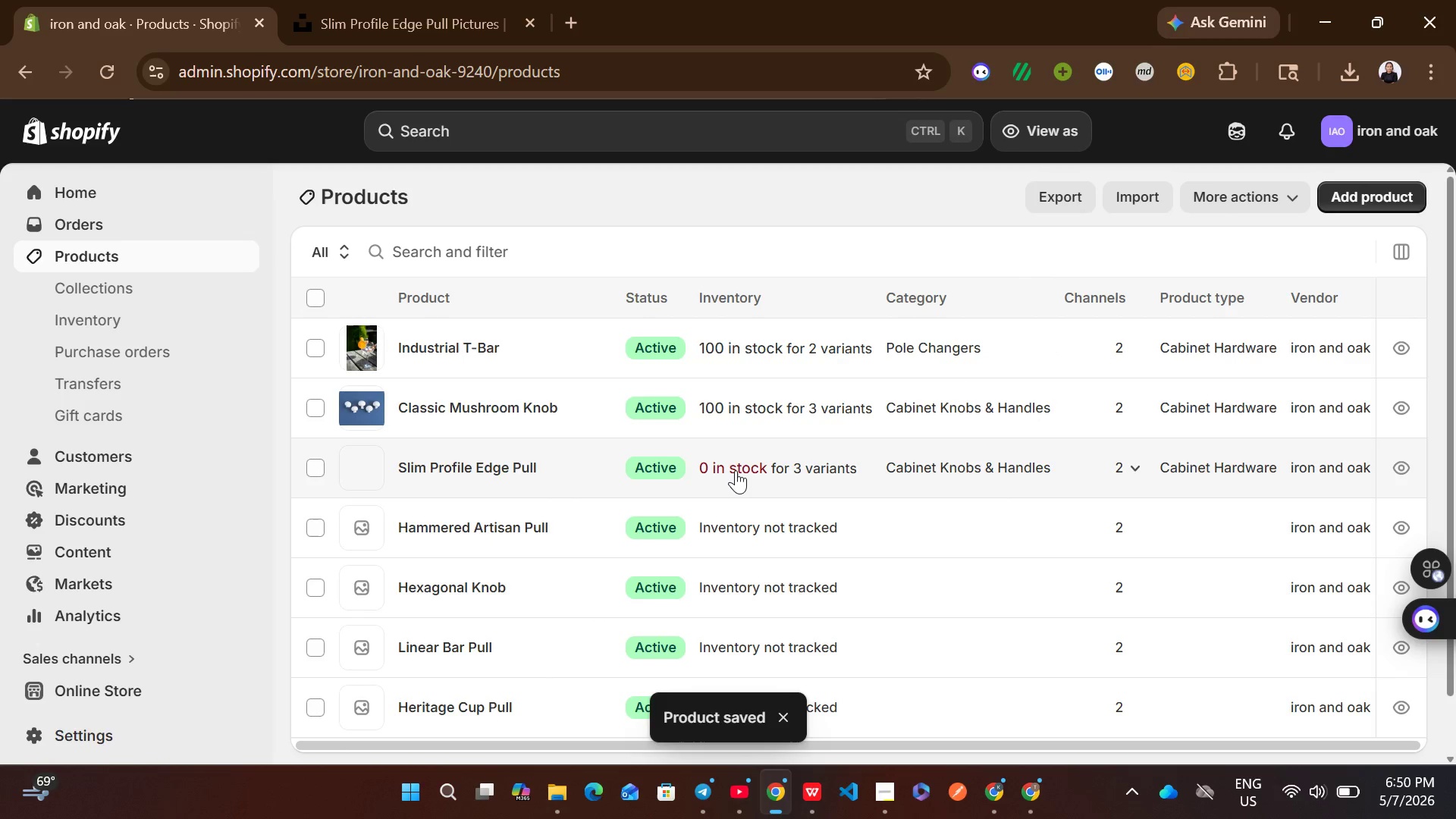 
left_click([792, 470])
 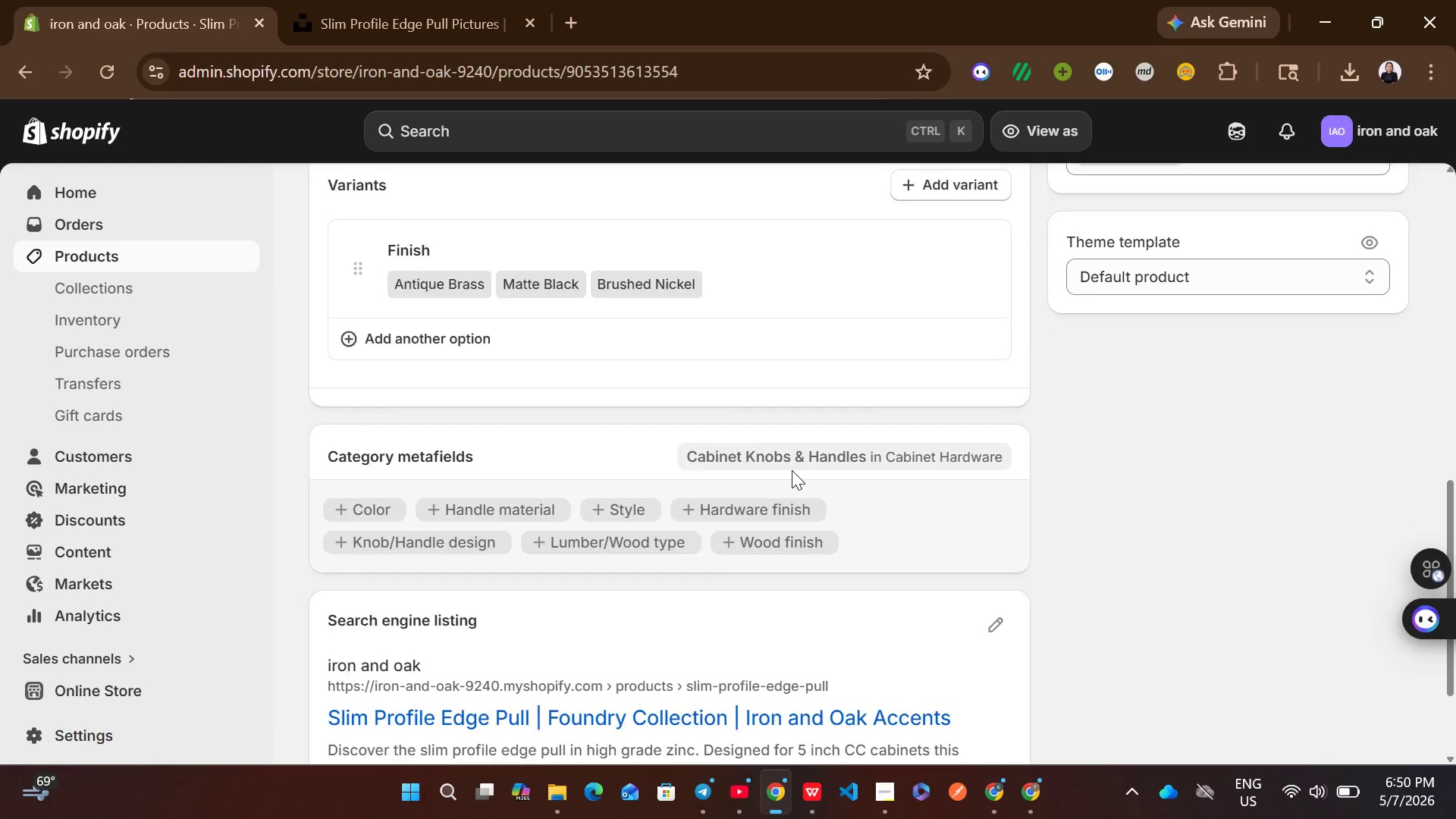 
wait(10.7)
 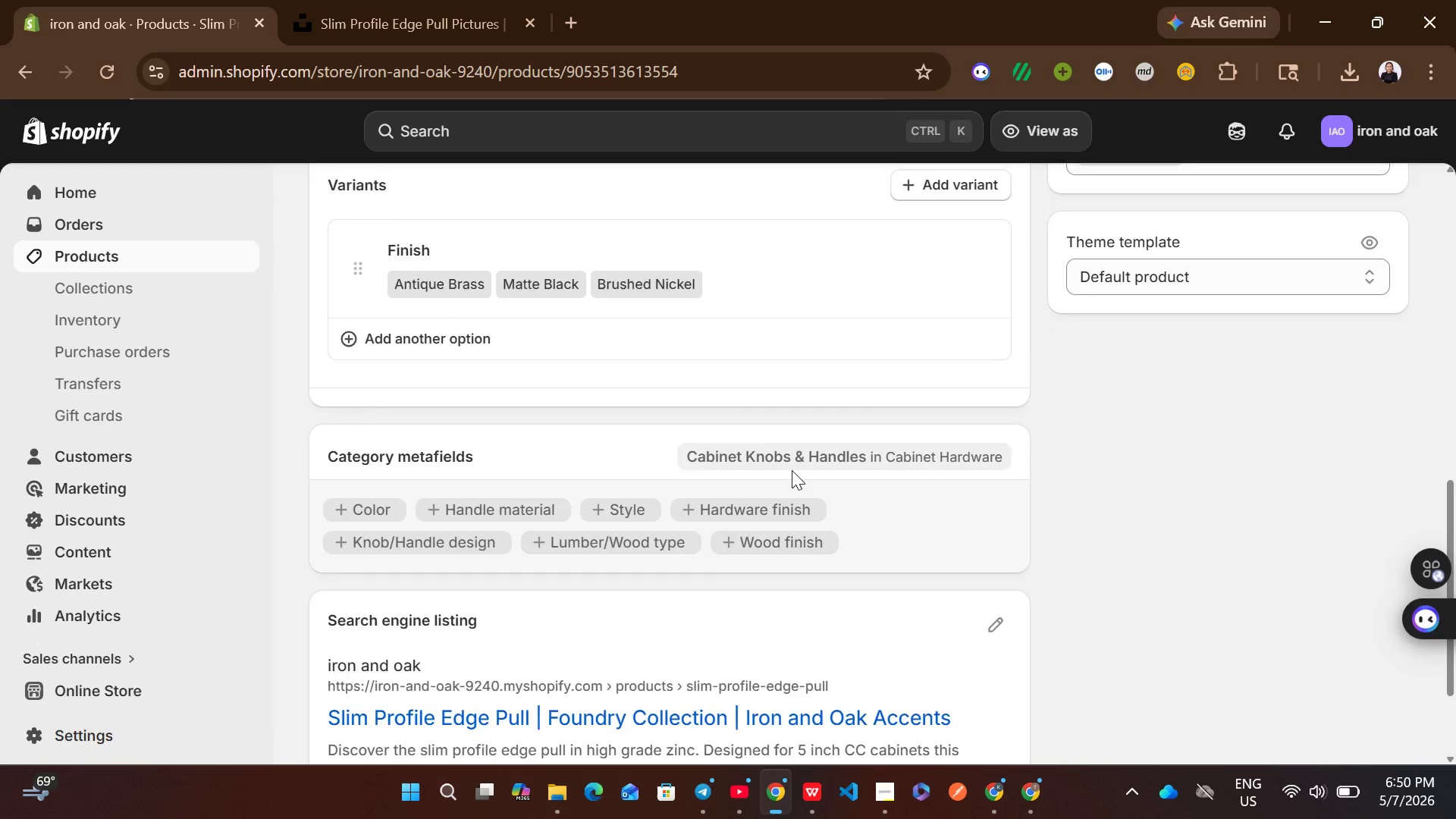 
left_click([325, 204])
 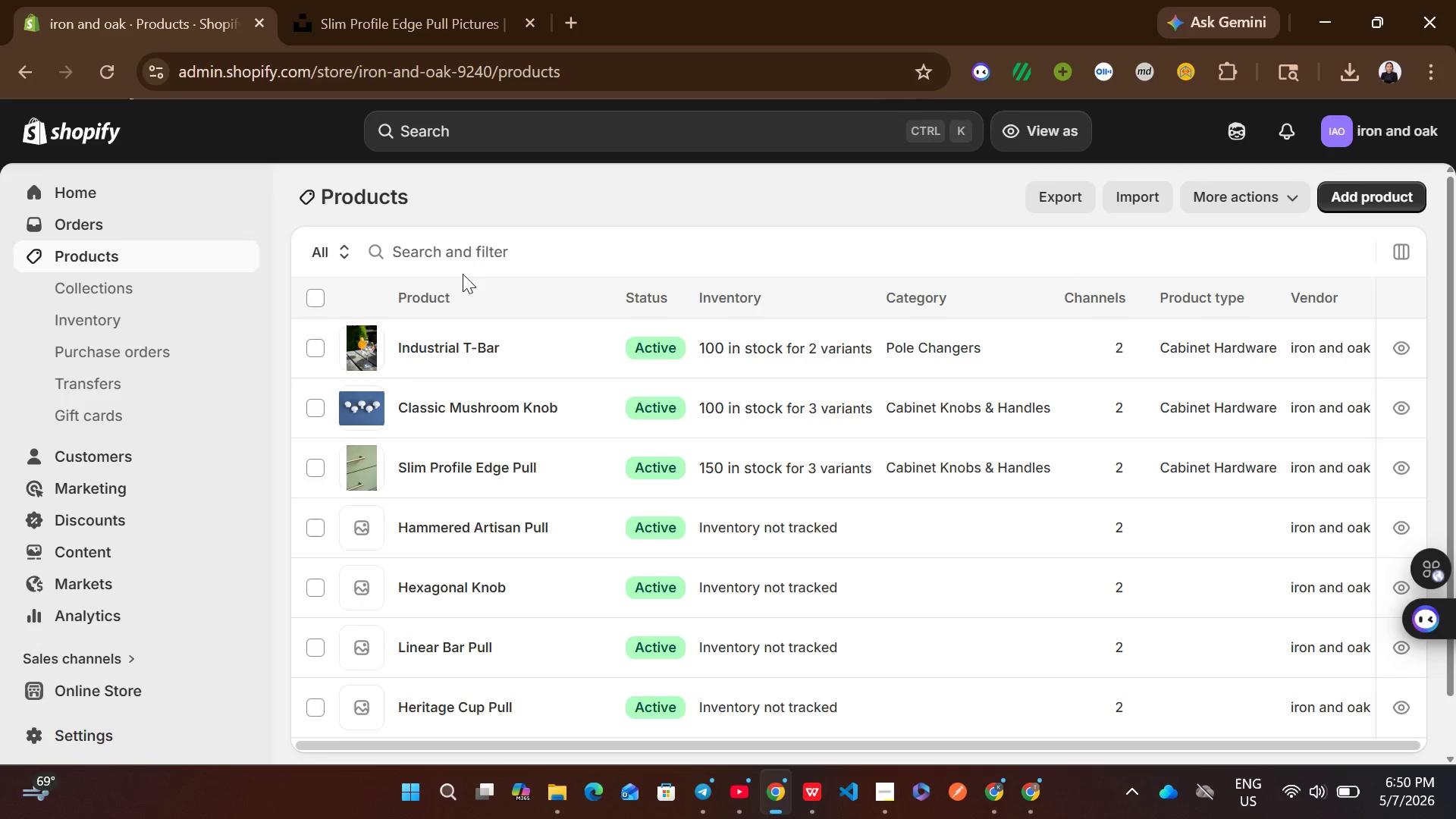 
left_click([912, 529])
 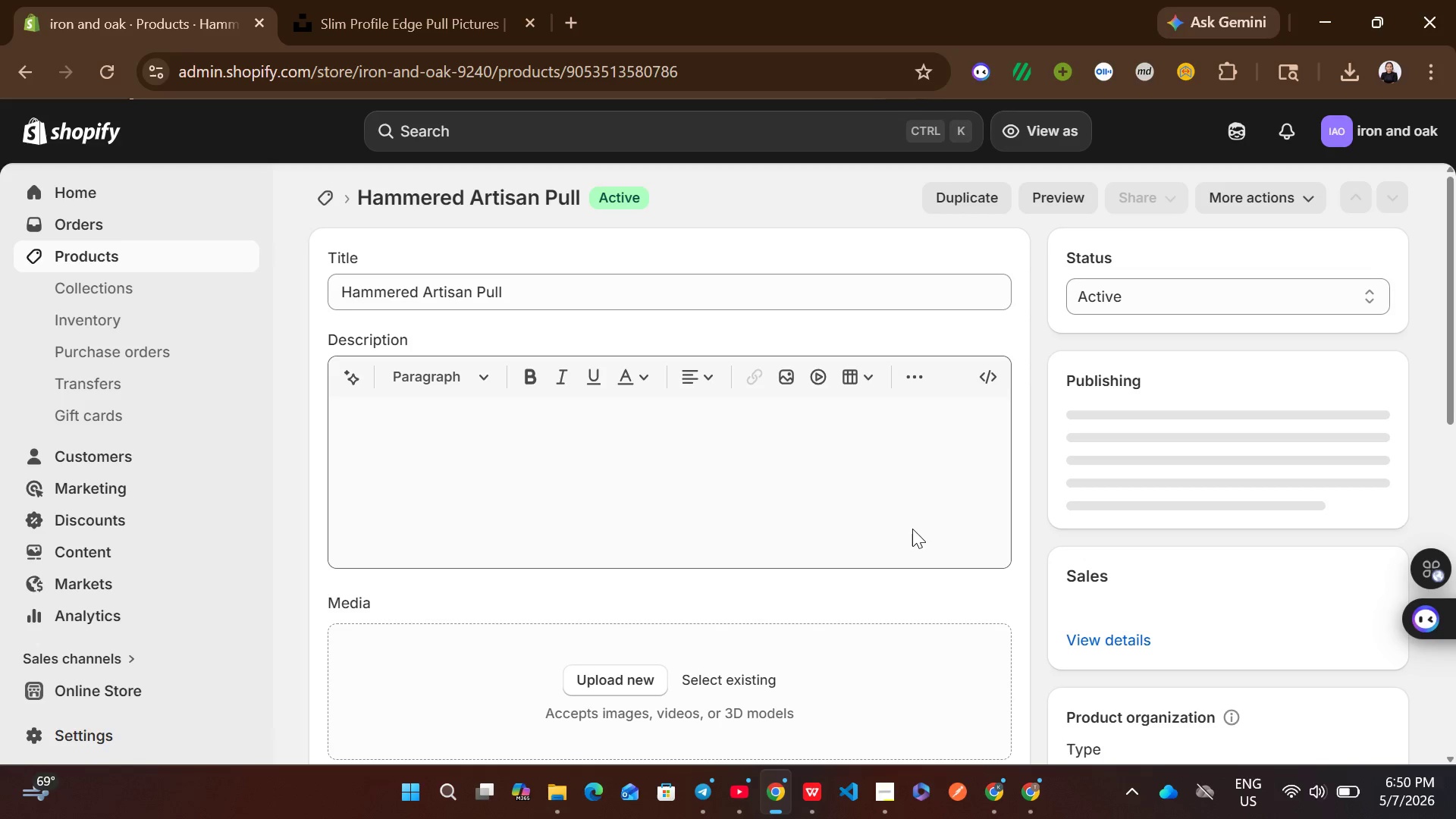 
wait(8.16)
 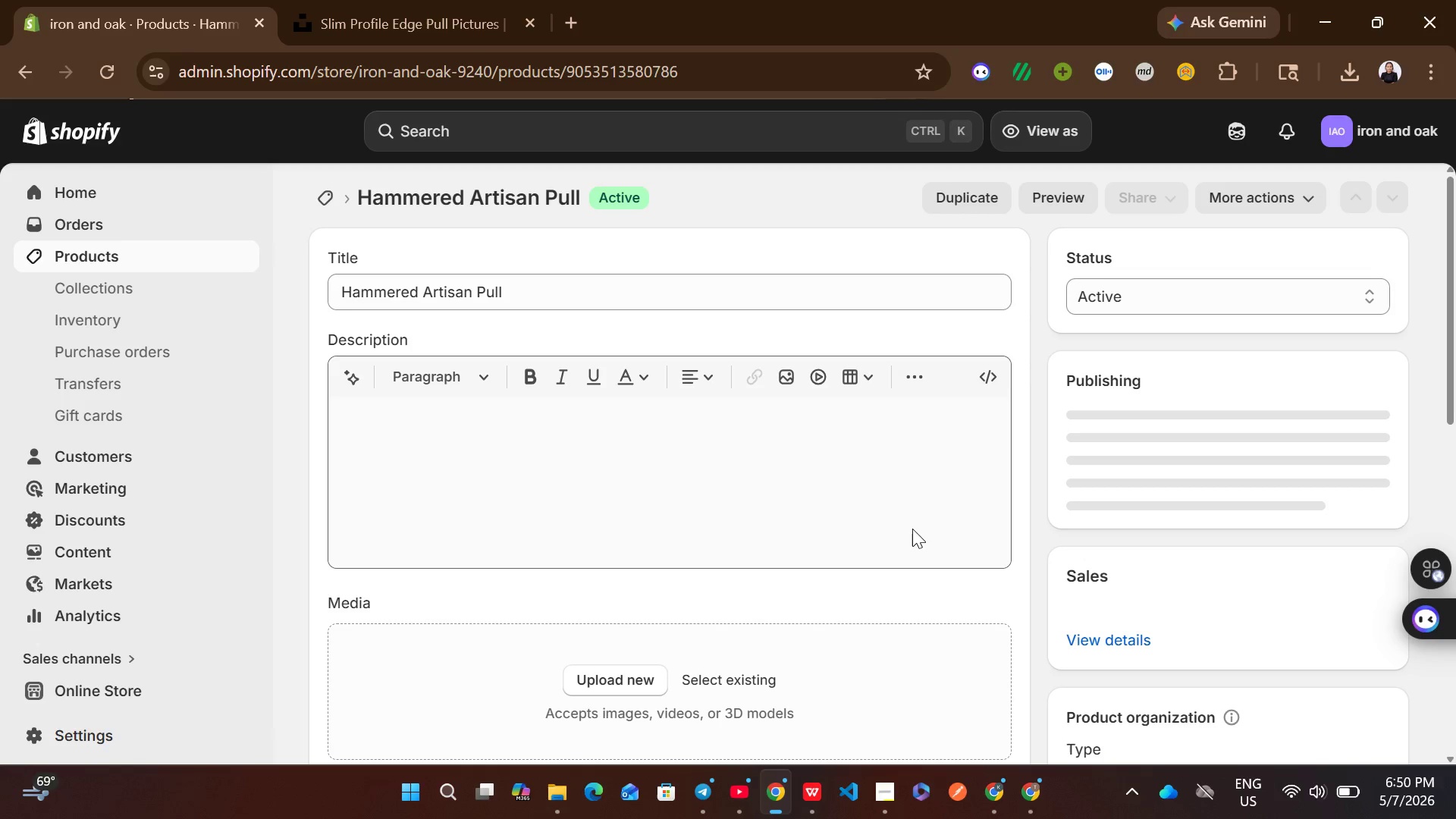 
left_click([671, 501])
 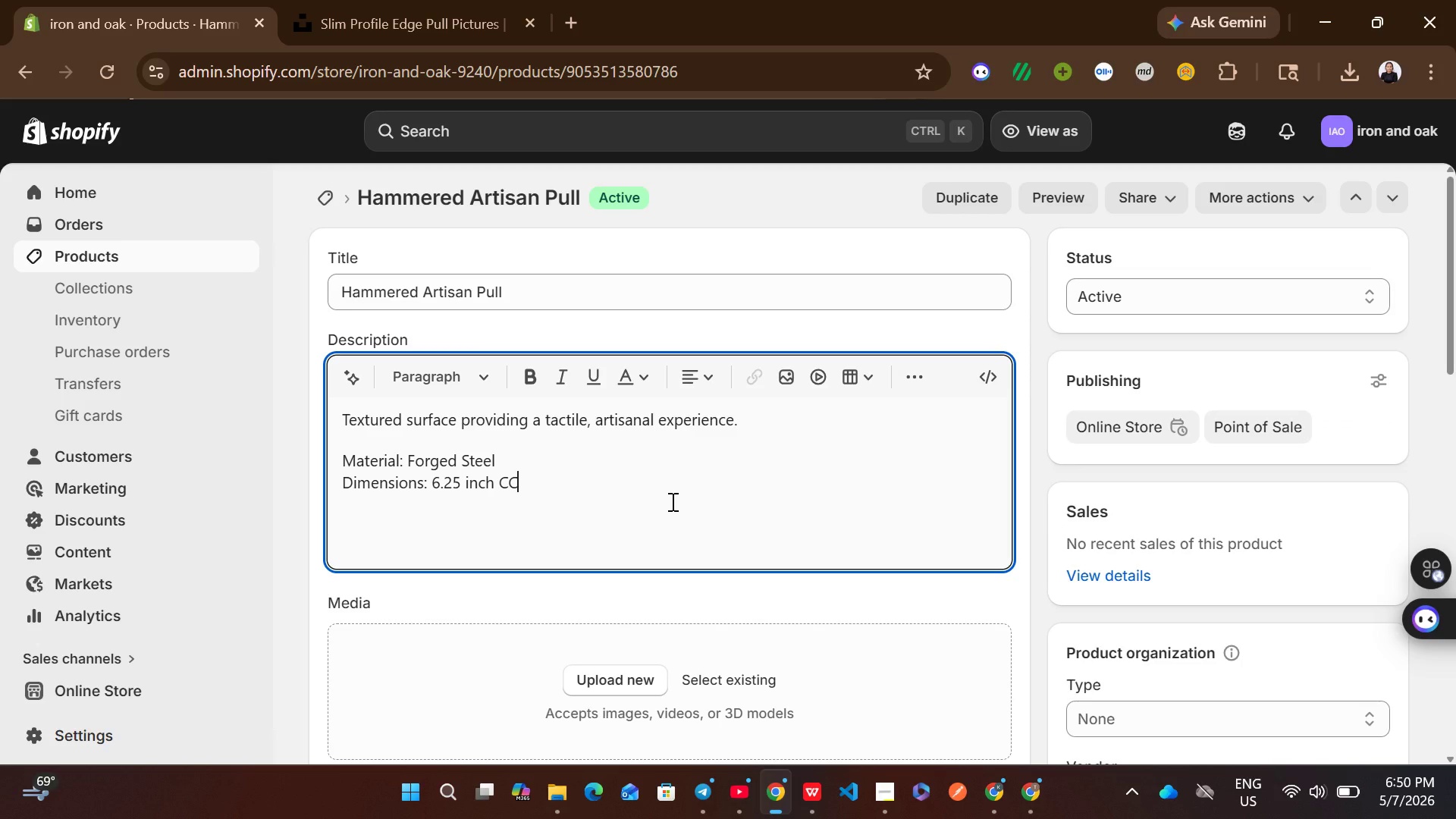 
key(Control+A)
 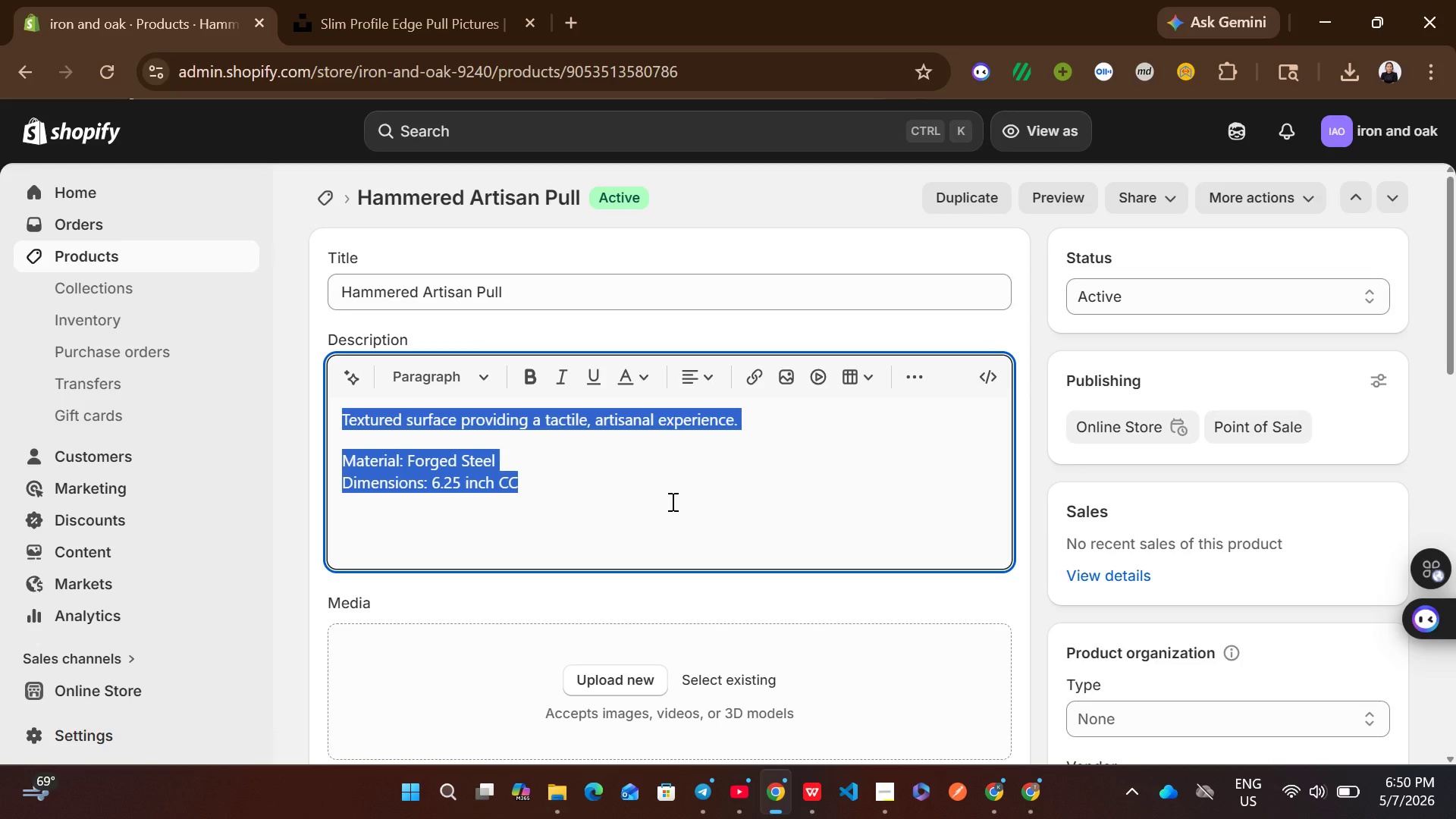 
type(The Foundry Collection: )
 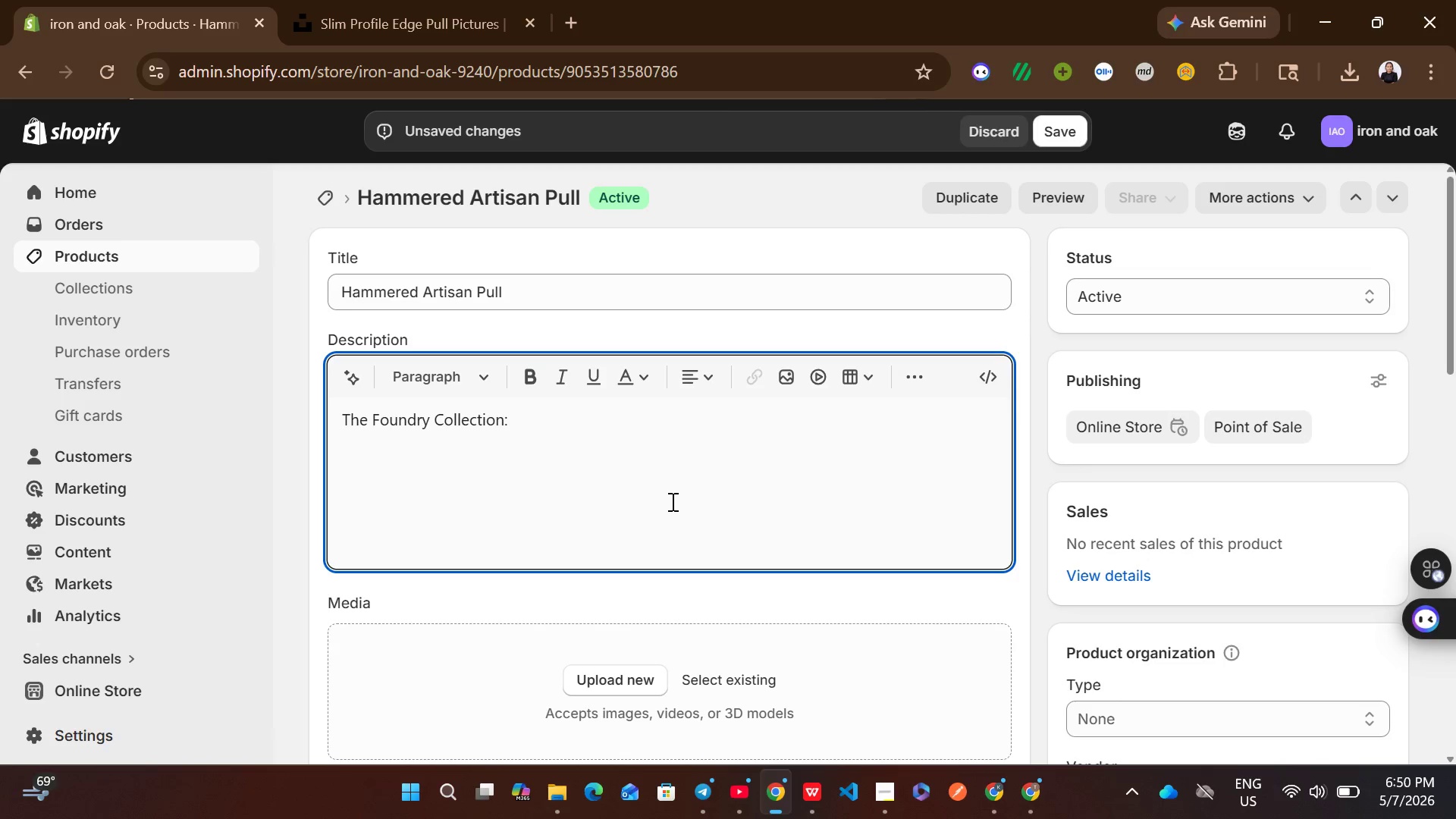 
left_click([627, 276])
 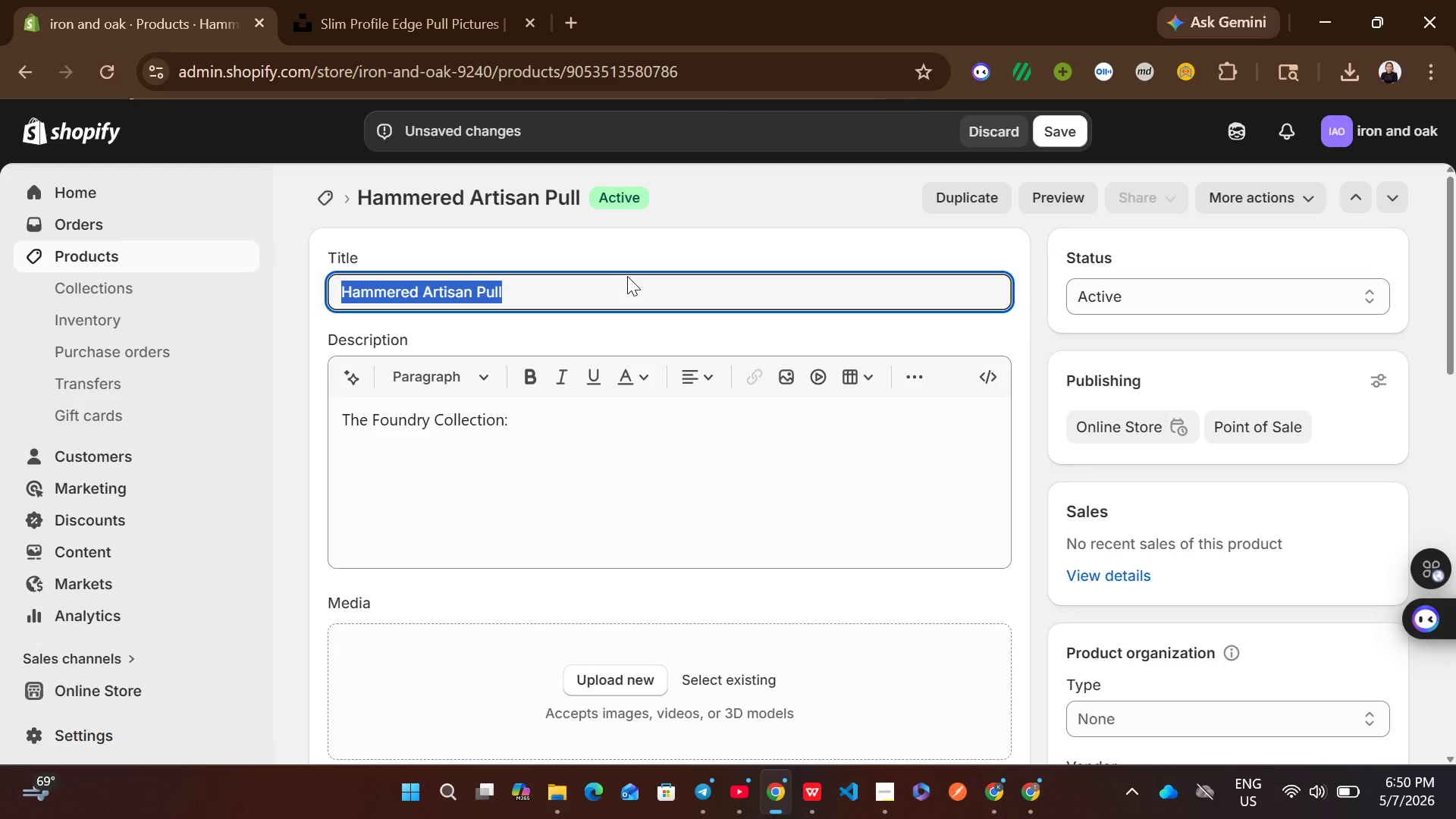 
key(Control+C)
 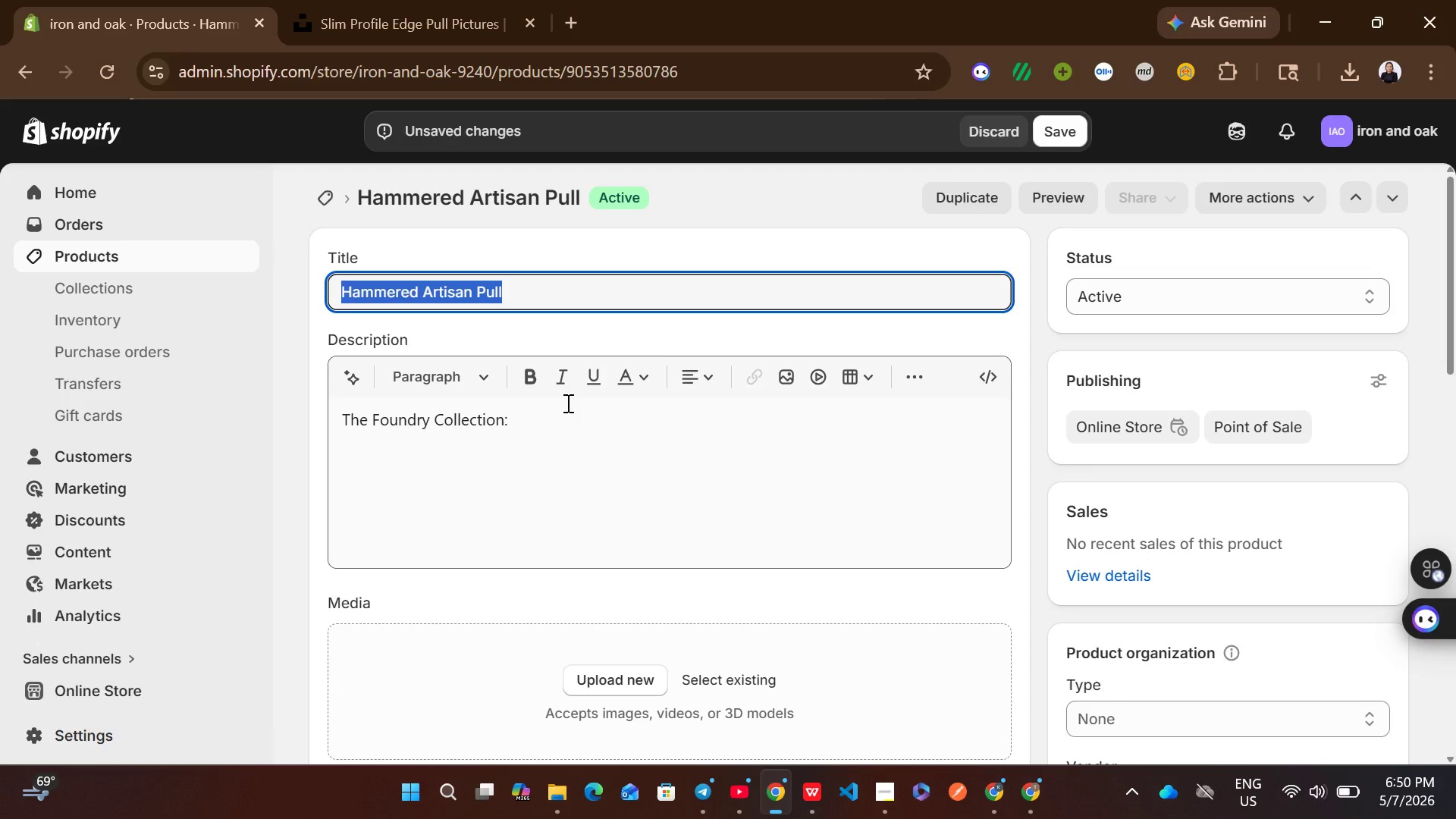 
left_click([566, 403])
 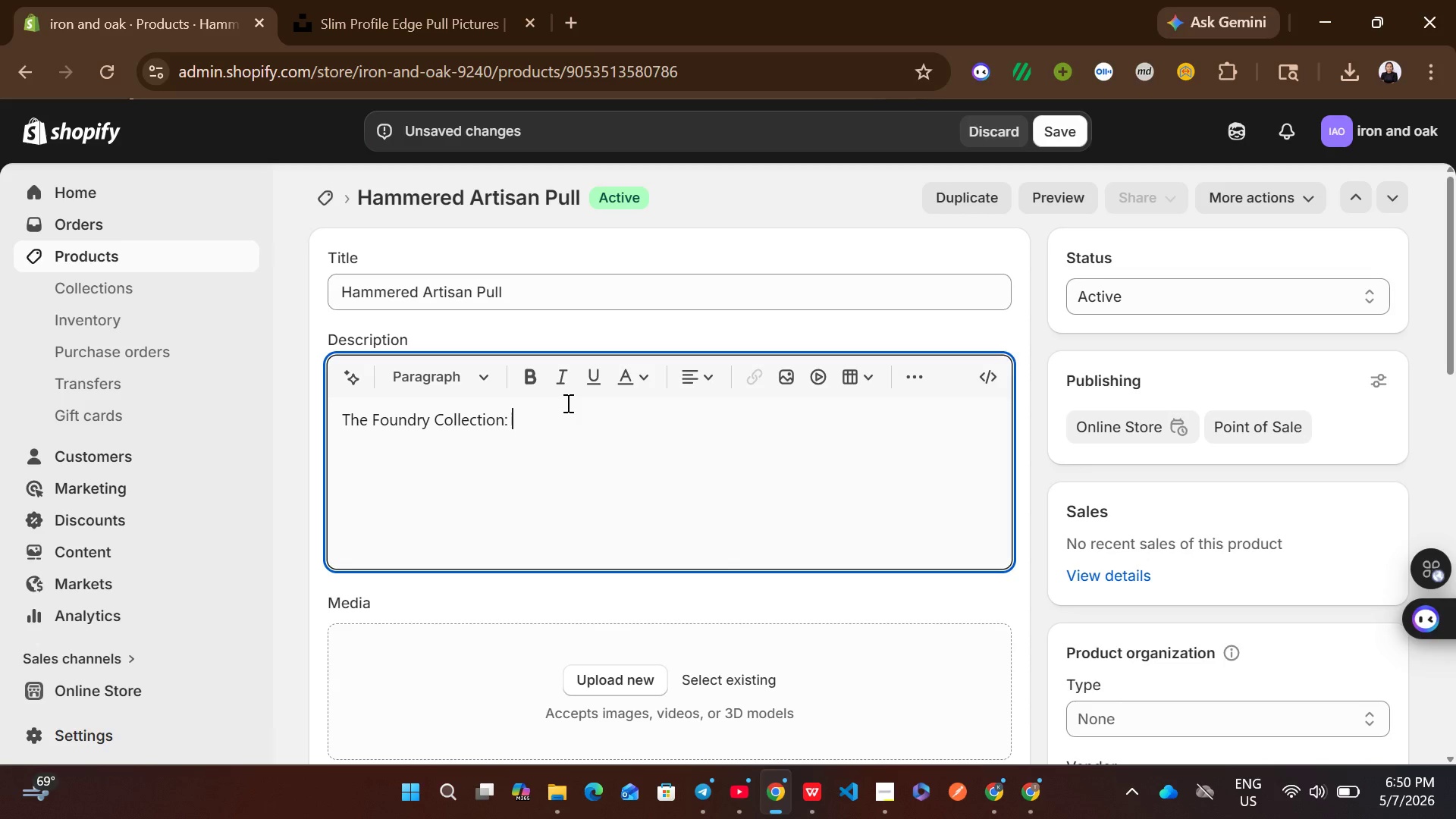 
key(Control+ControlLeft)
 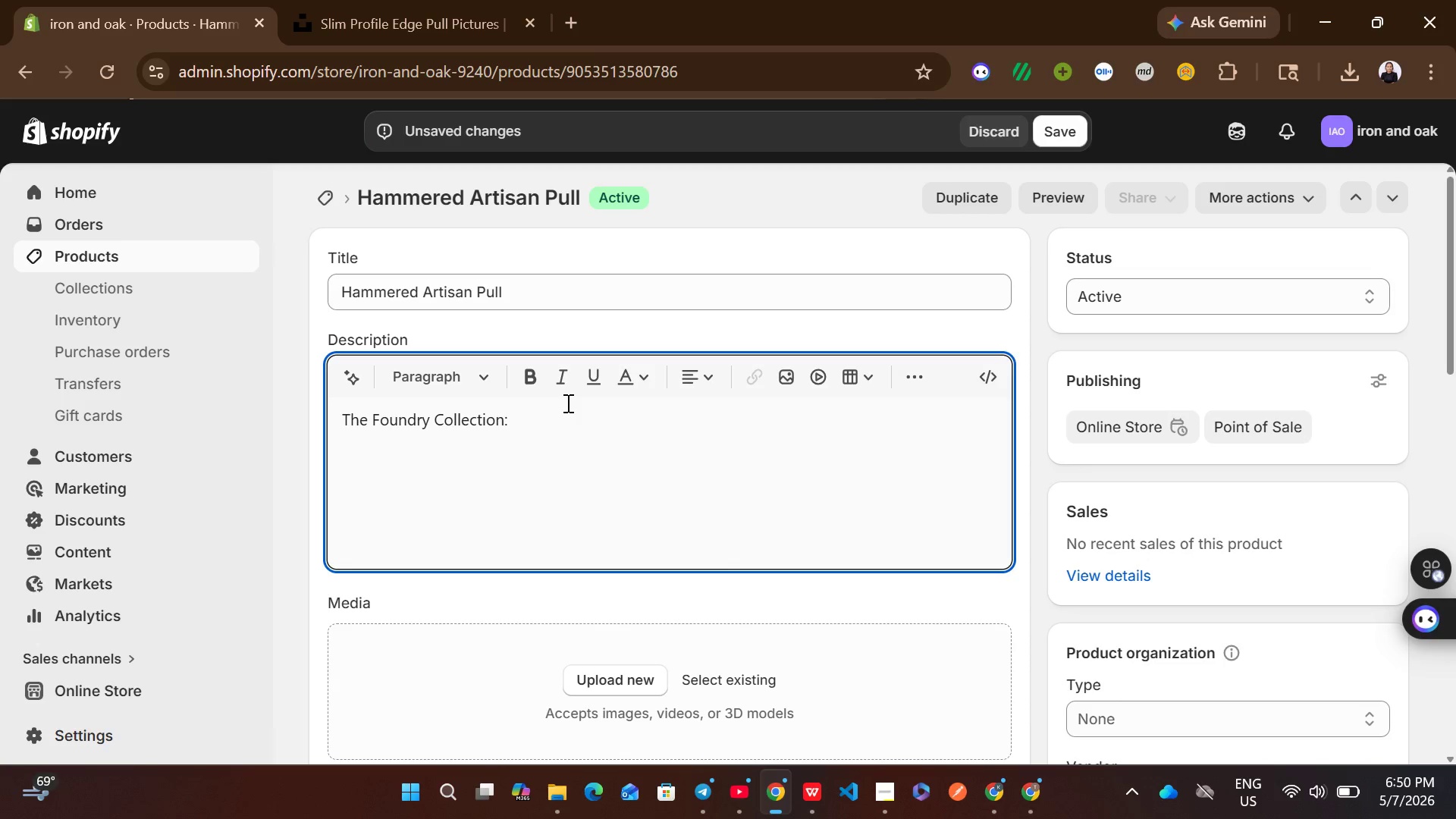 
key(Control+V)
 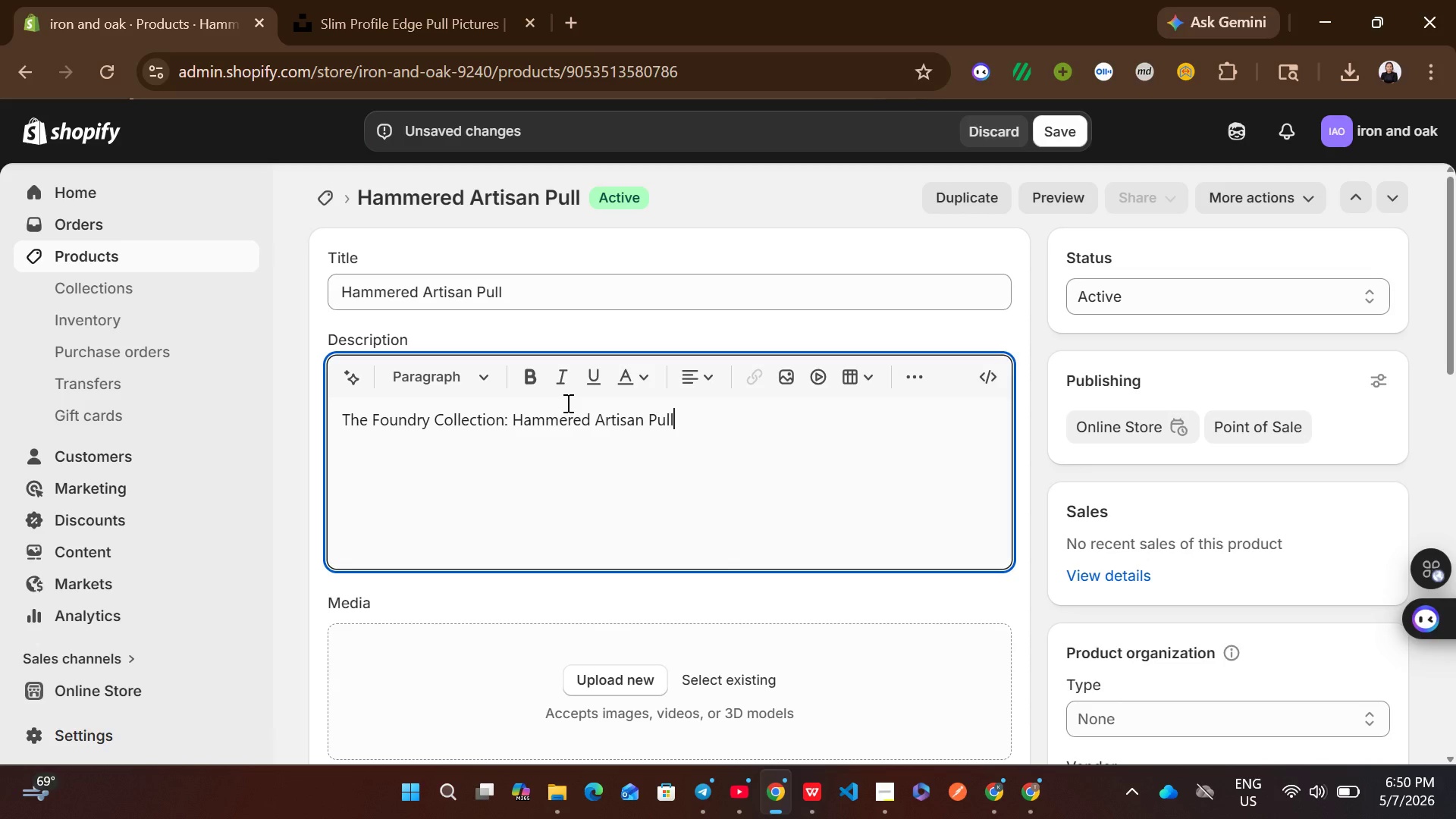 
key(Control+A)
 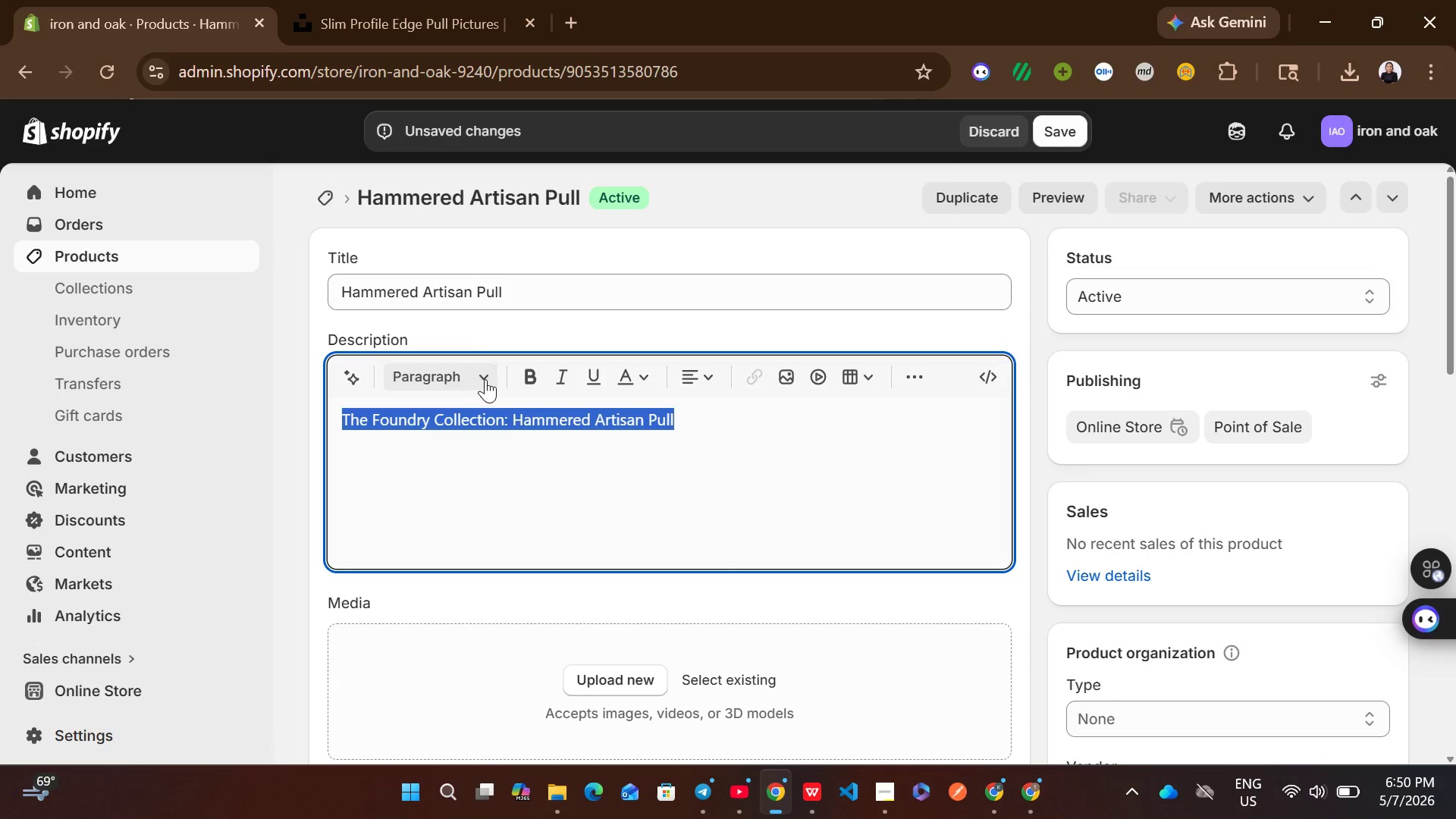 
left_click([468, 379])
 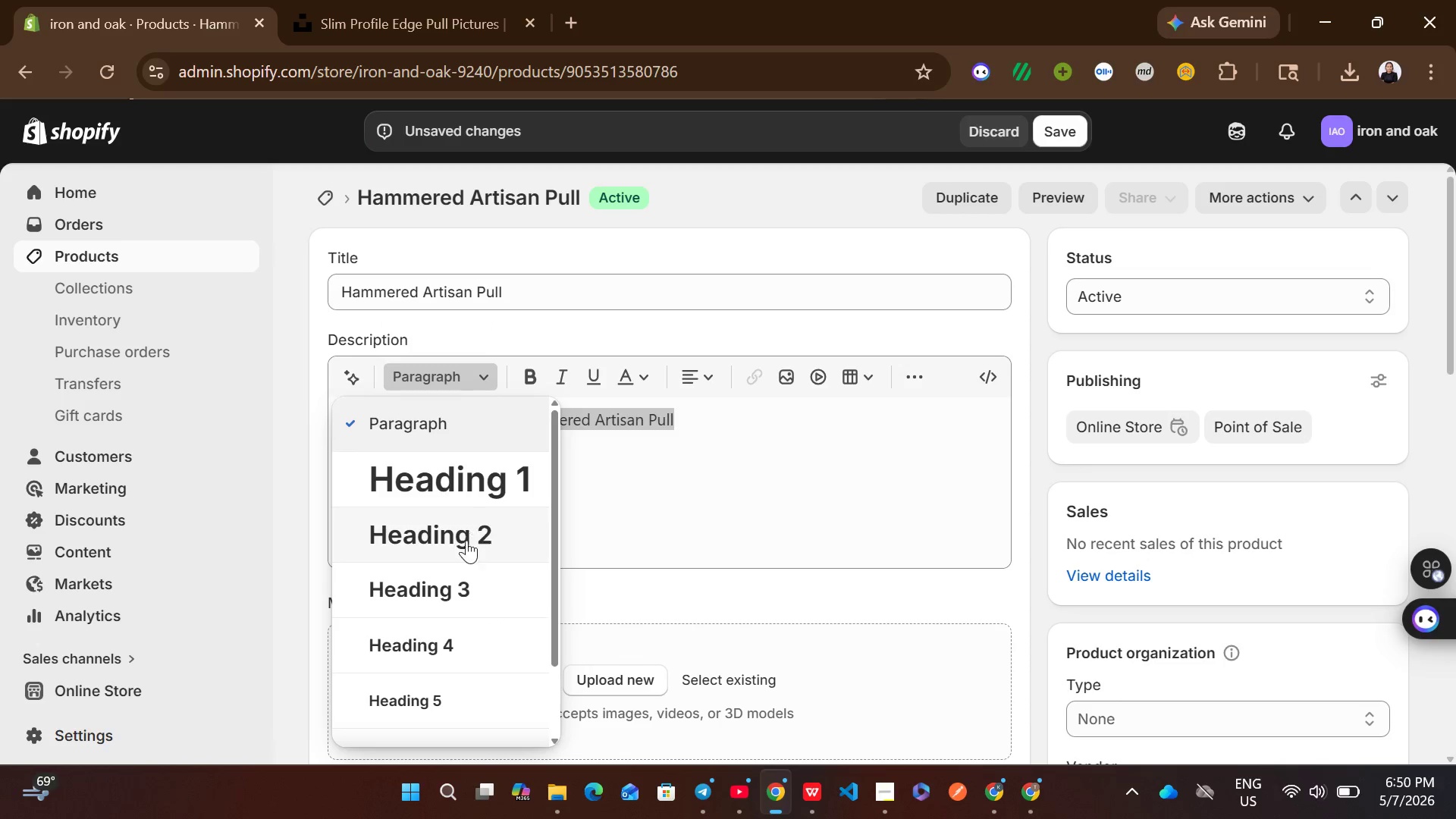 
left_click([457, 582])
 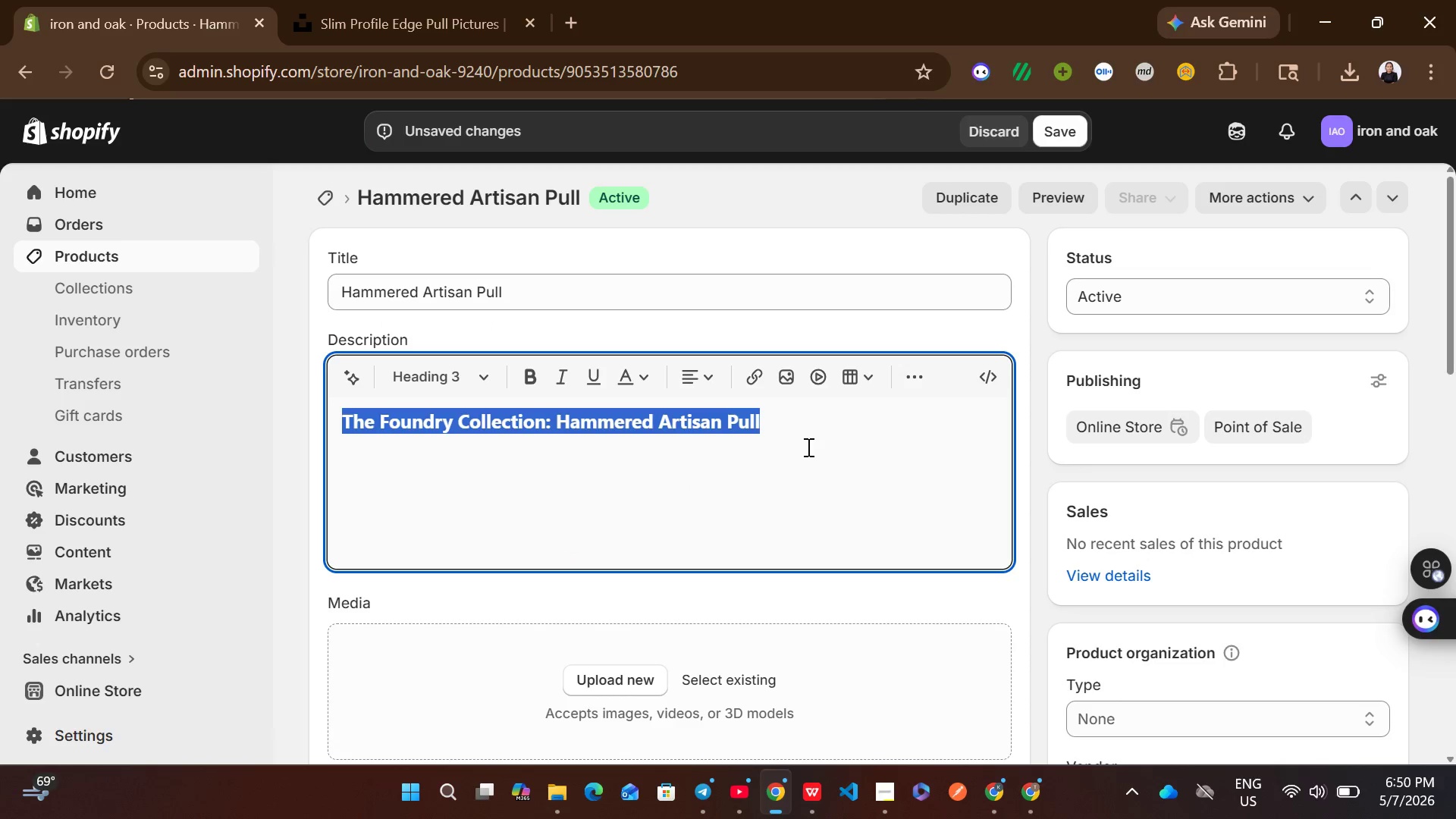 
left_click([809, 447])
 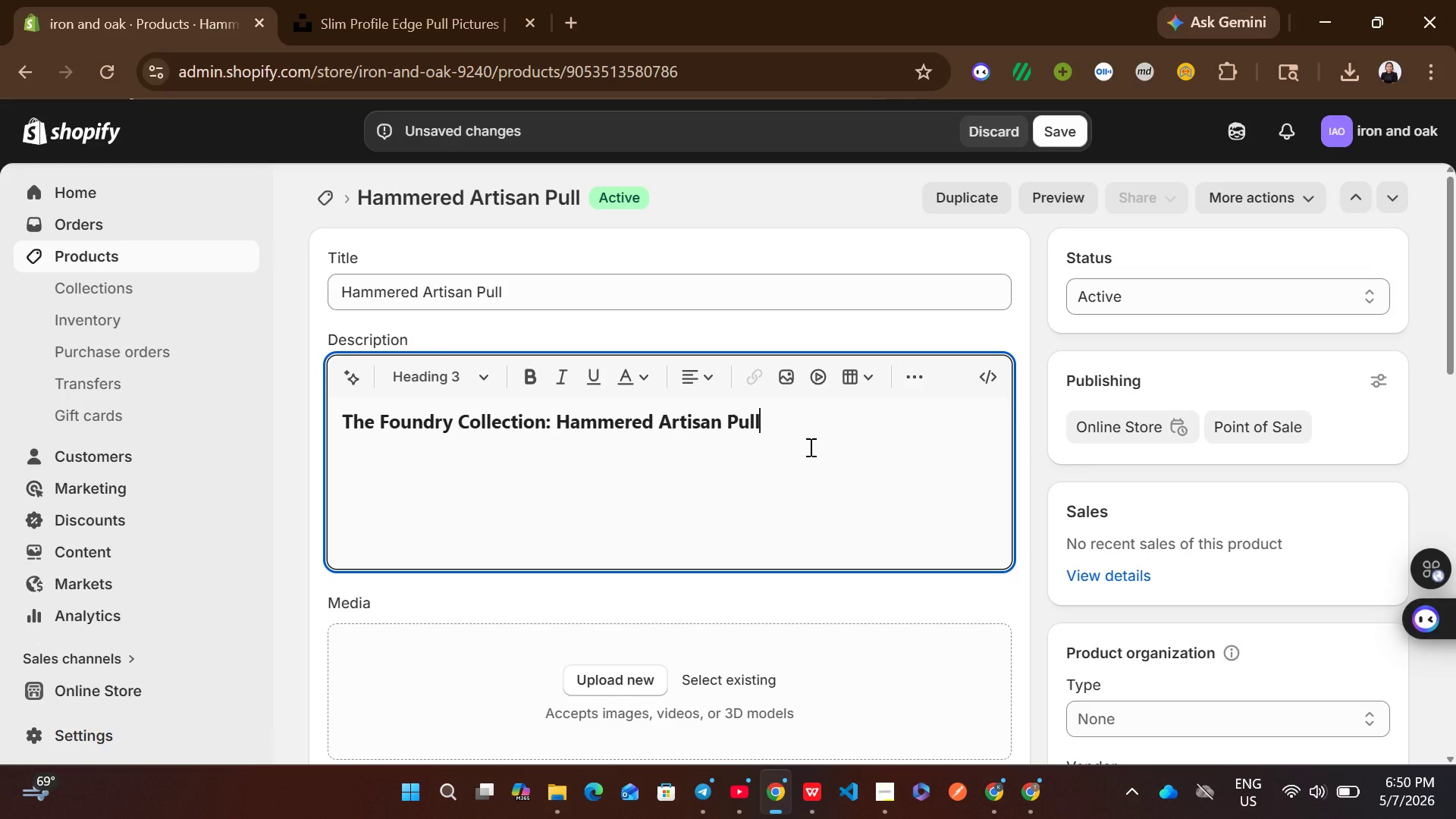 
key(Enter)
 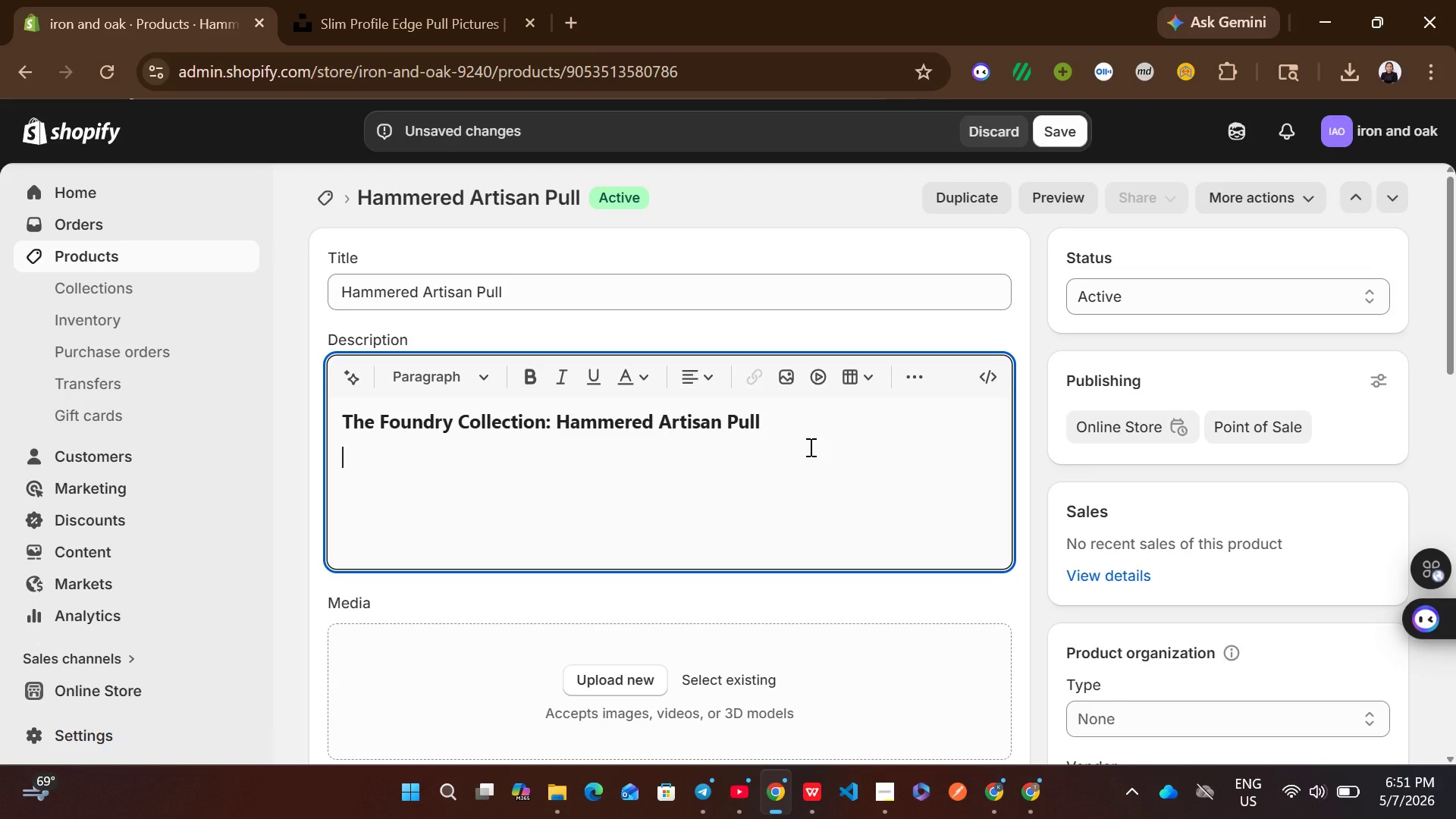 
type(Textured )
 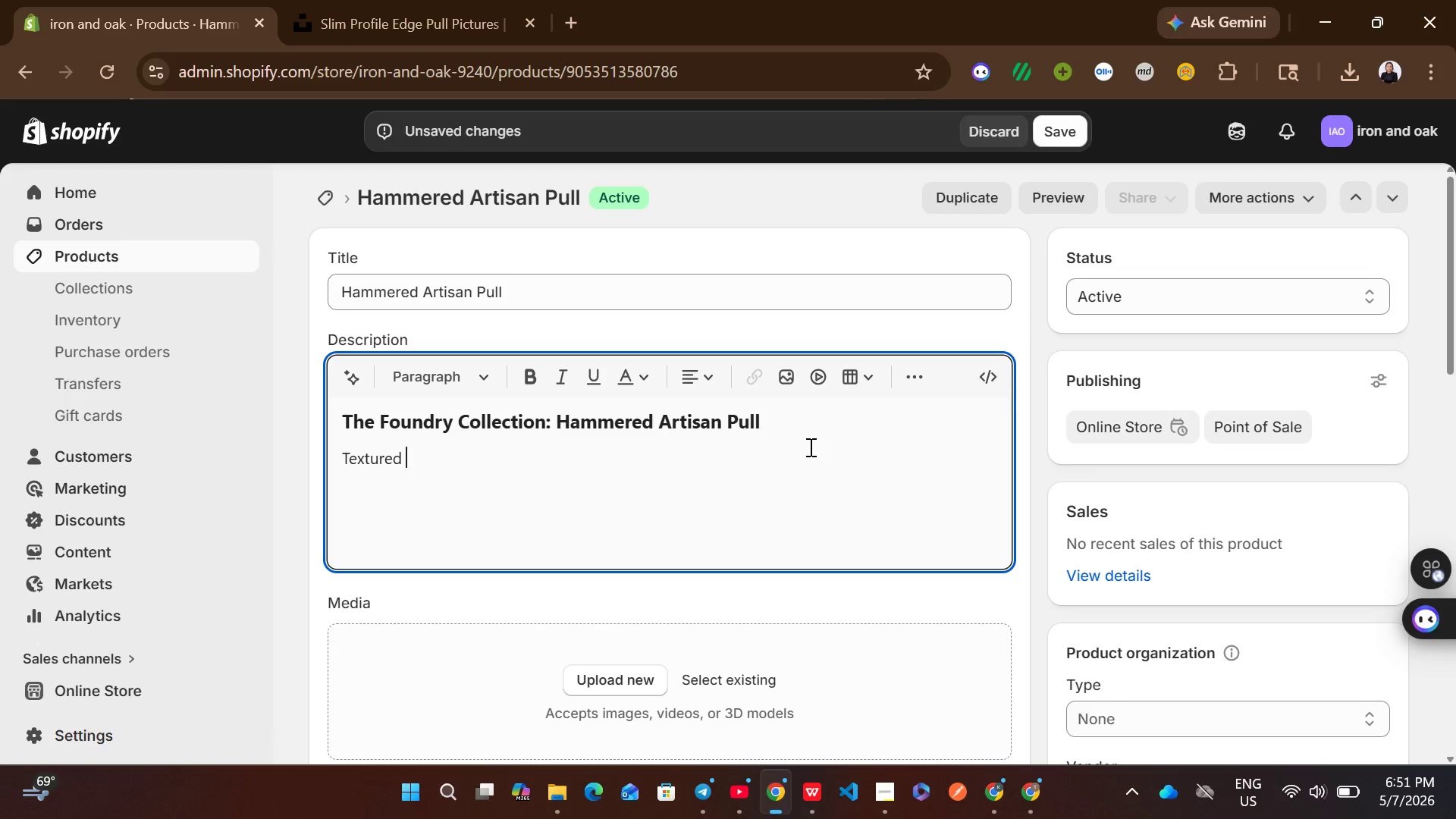 
type(surface providing a tactile)
 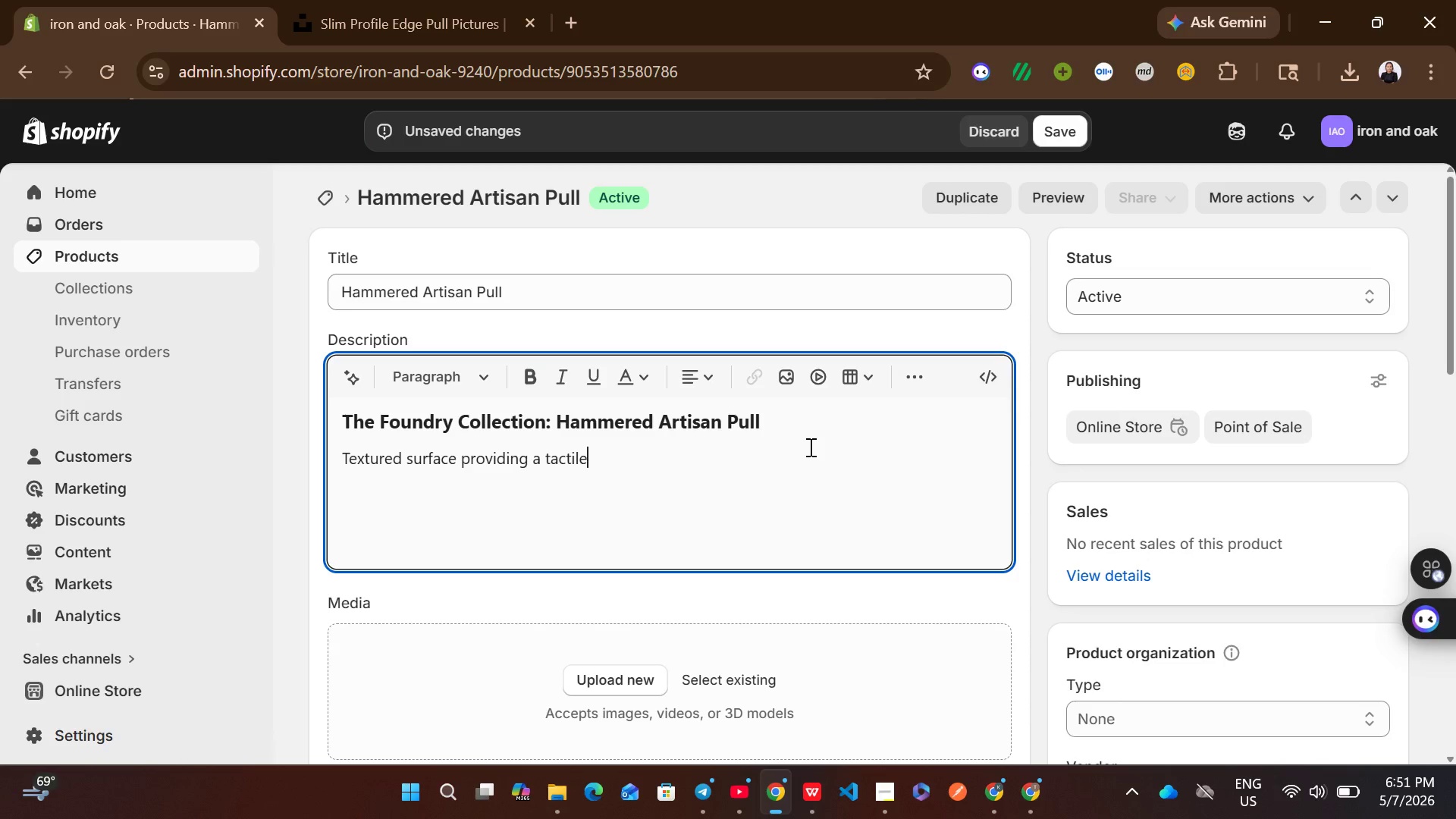 
type(, artisanal experience)
 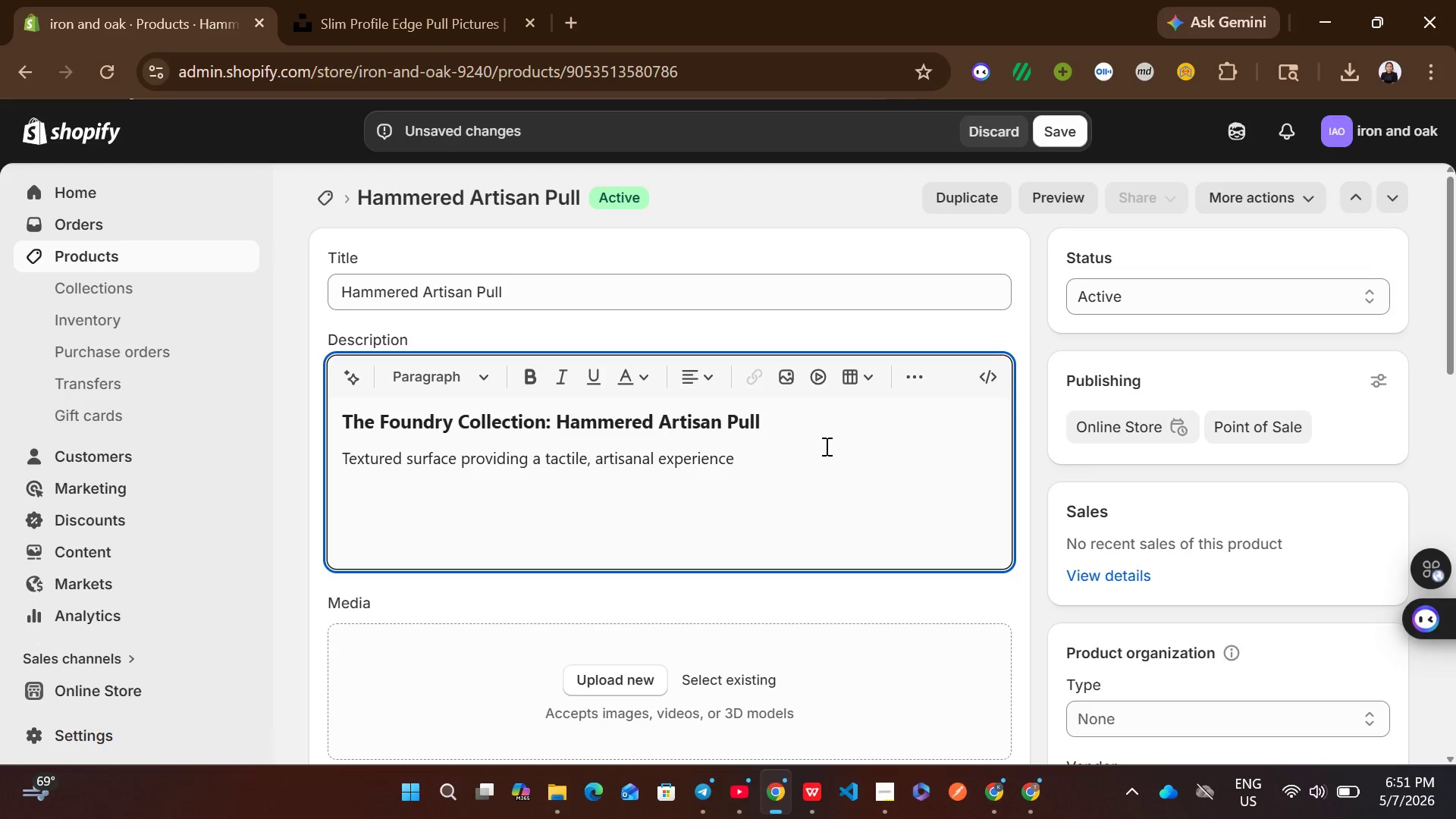 
key(Period)
 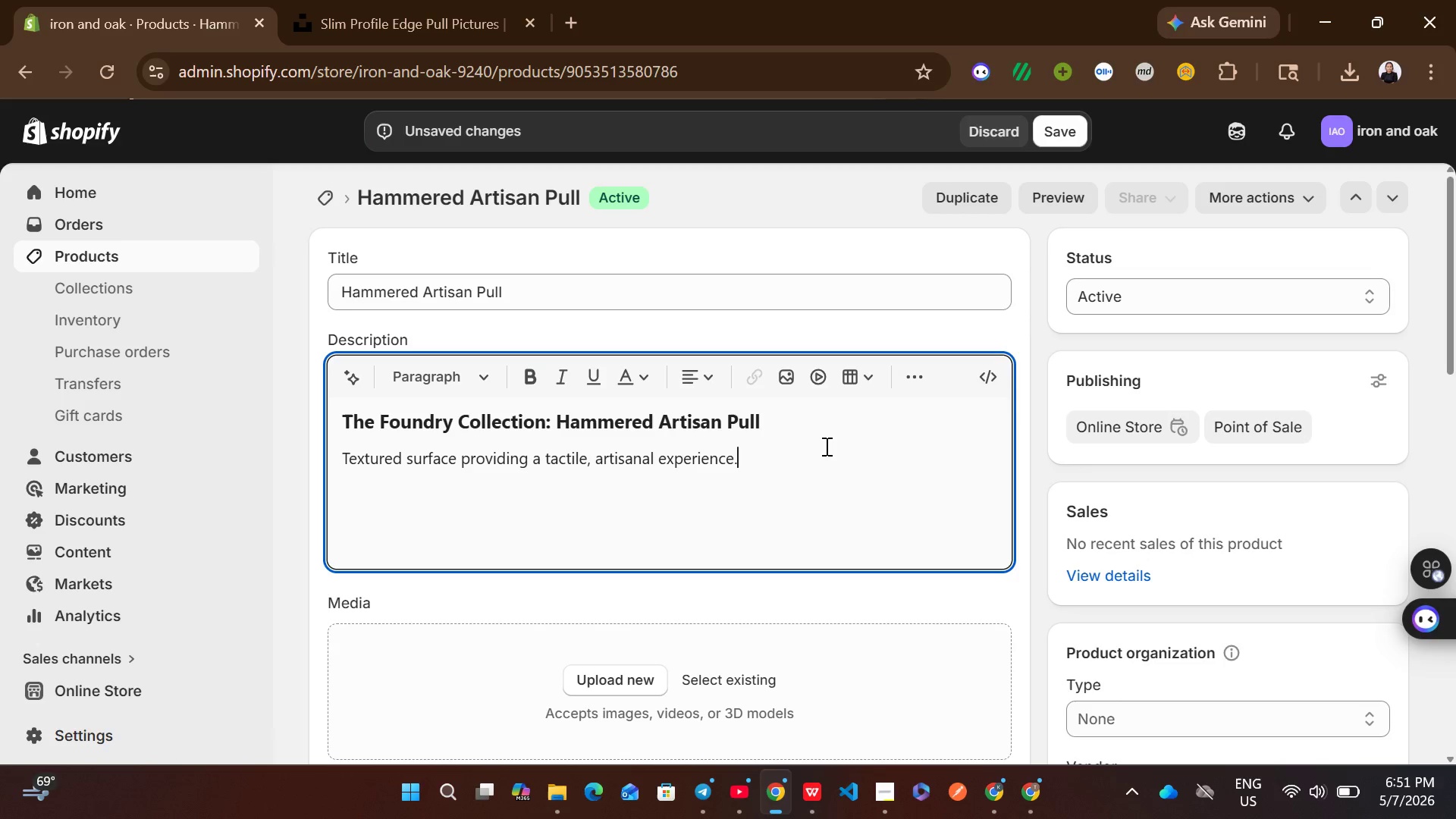 
key(Enter)
 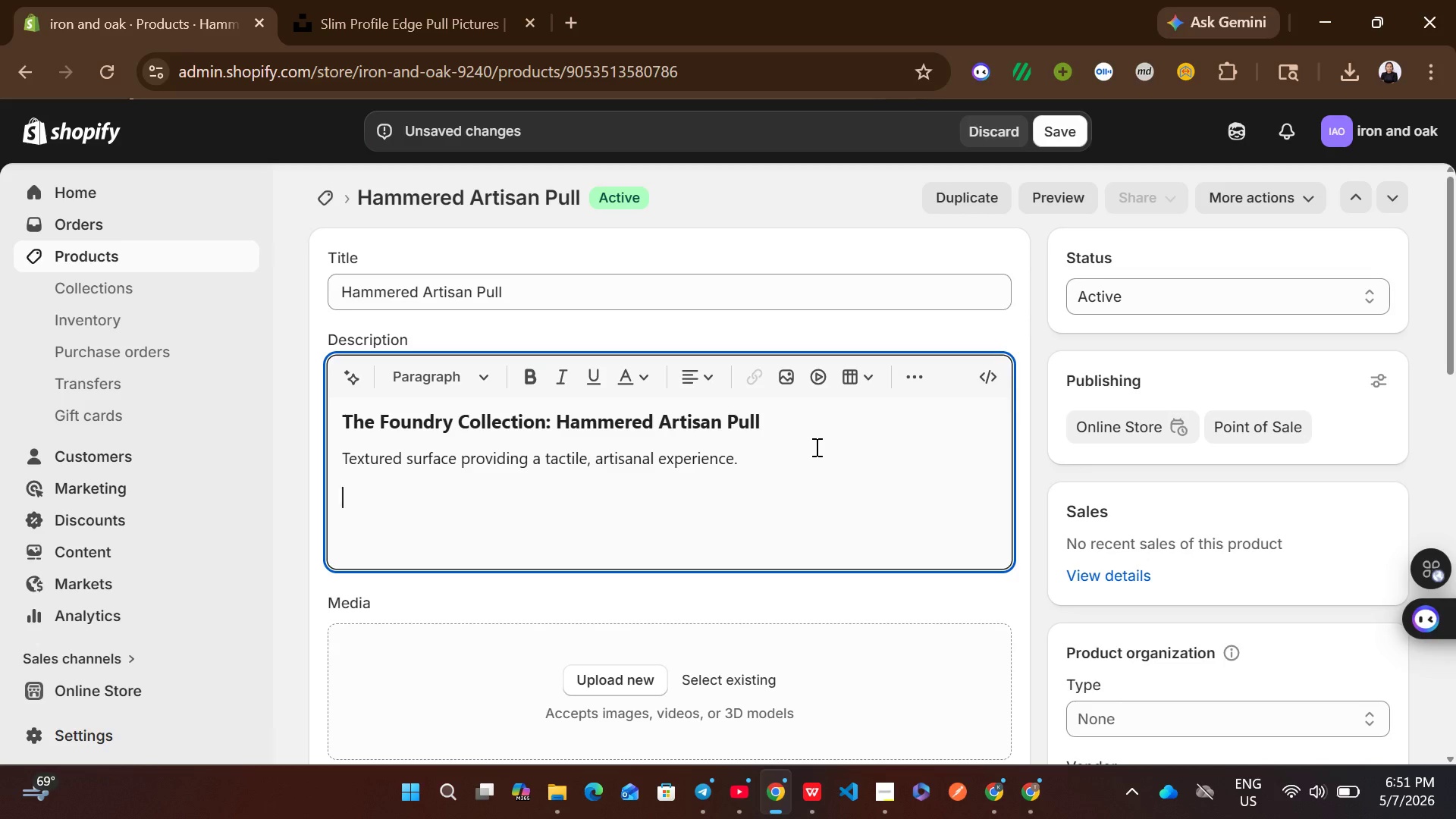 
type(Material )
key(Backspace)
type(: )
 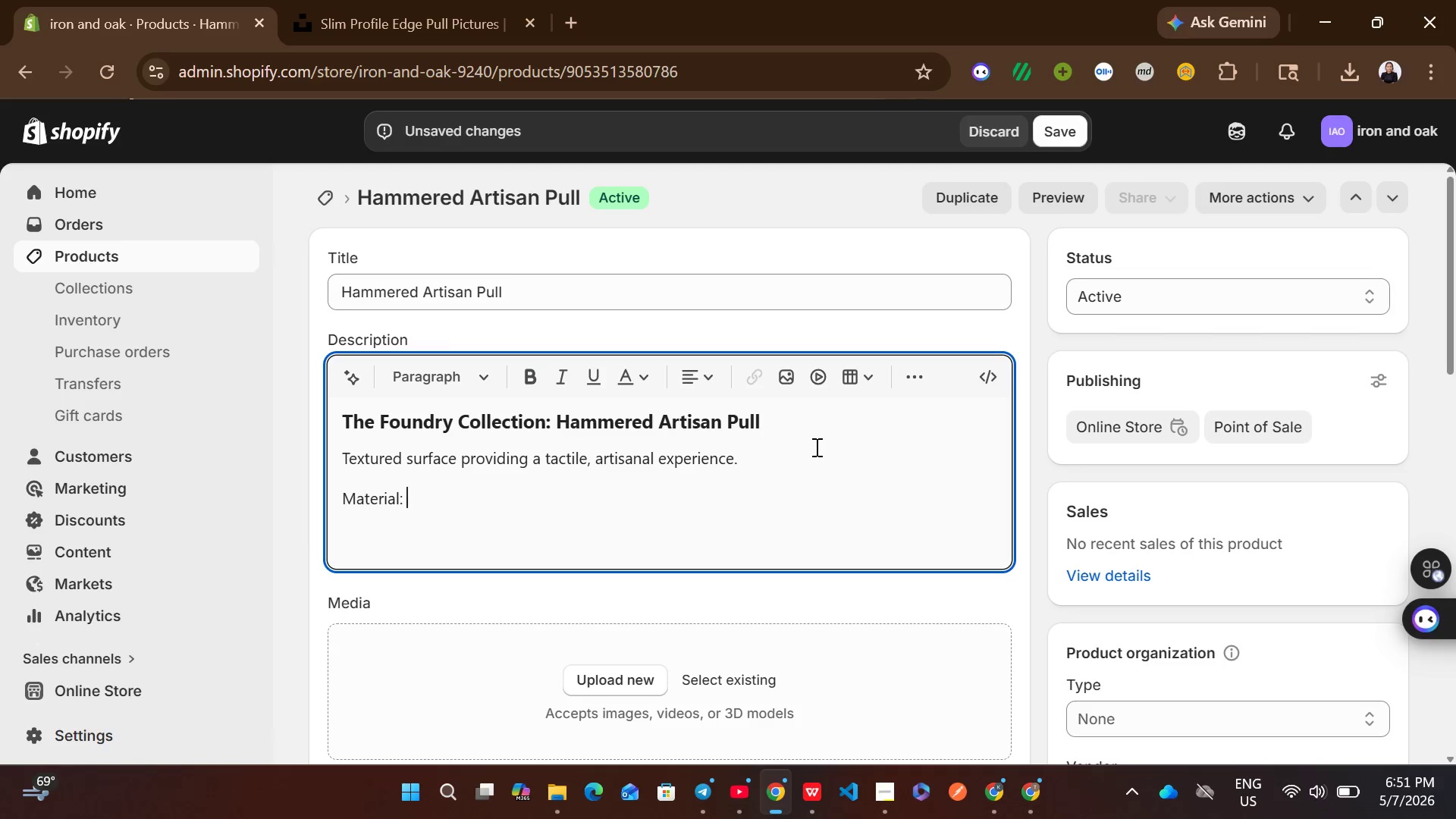 
type(Forged steel)
 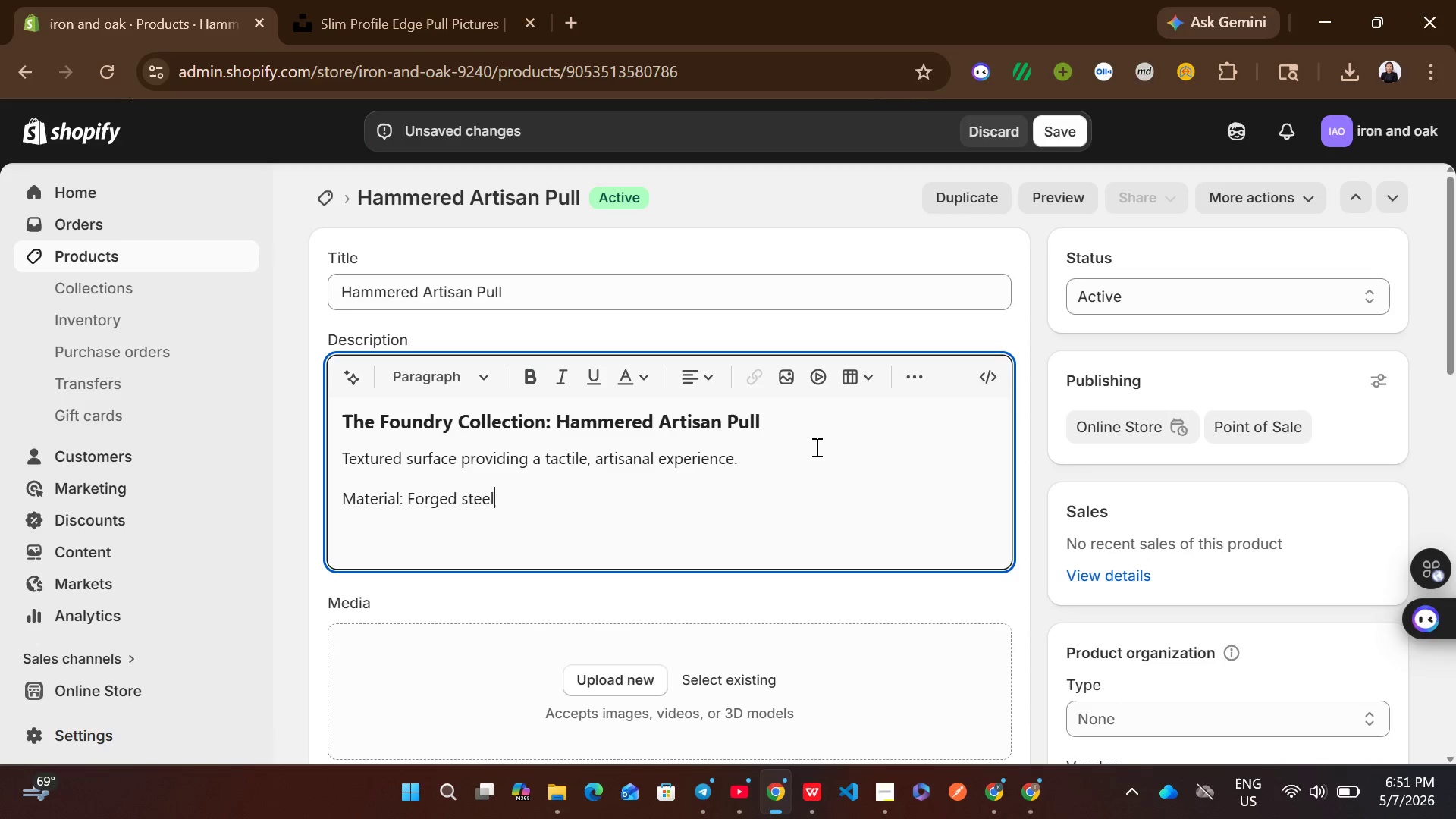 
key(Enter)
 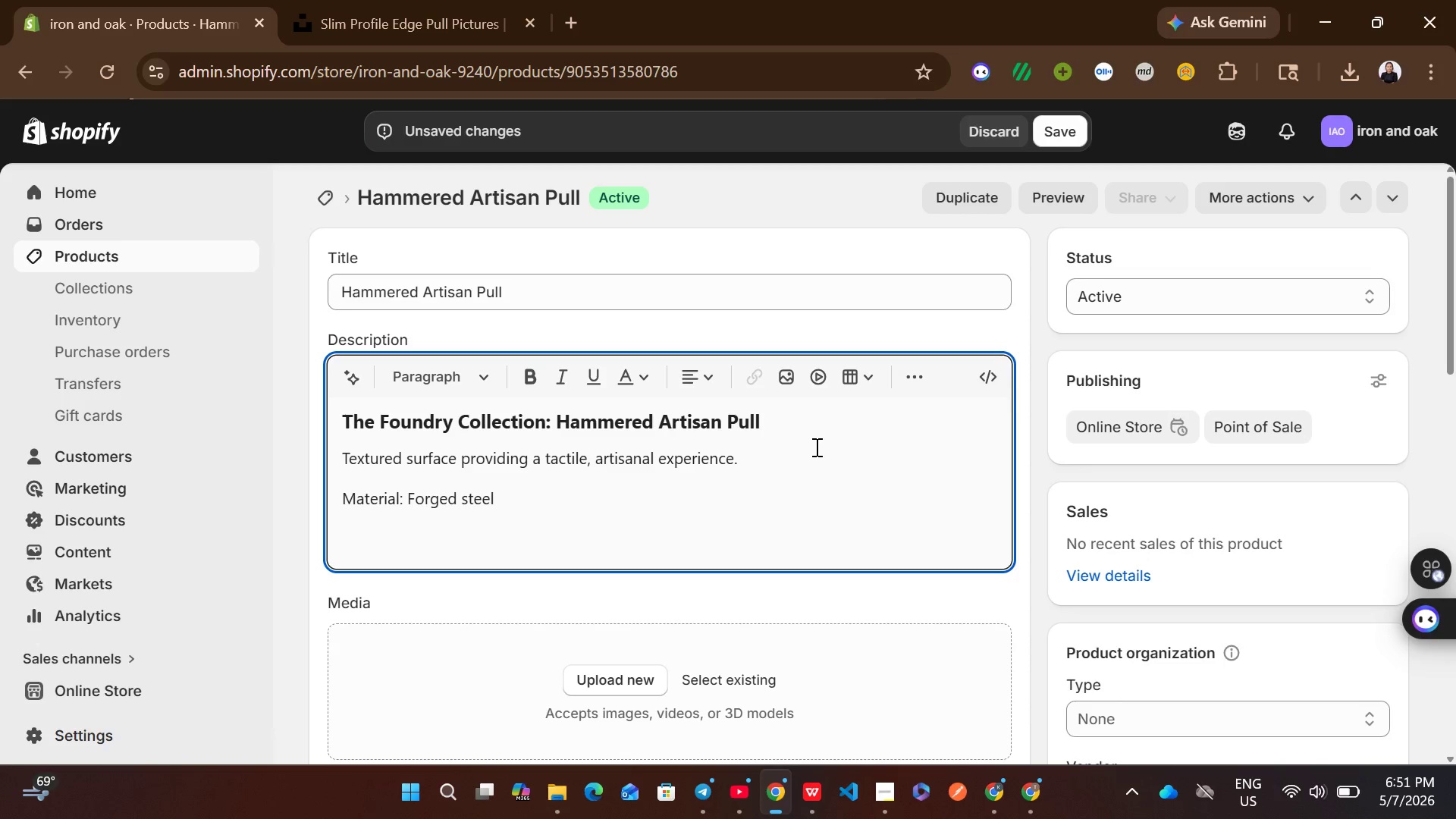 
type(Dimensions: 6.2)
key(Backspace)
type(32 inch CC)
 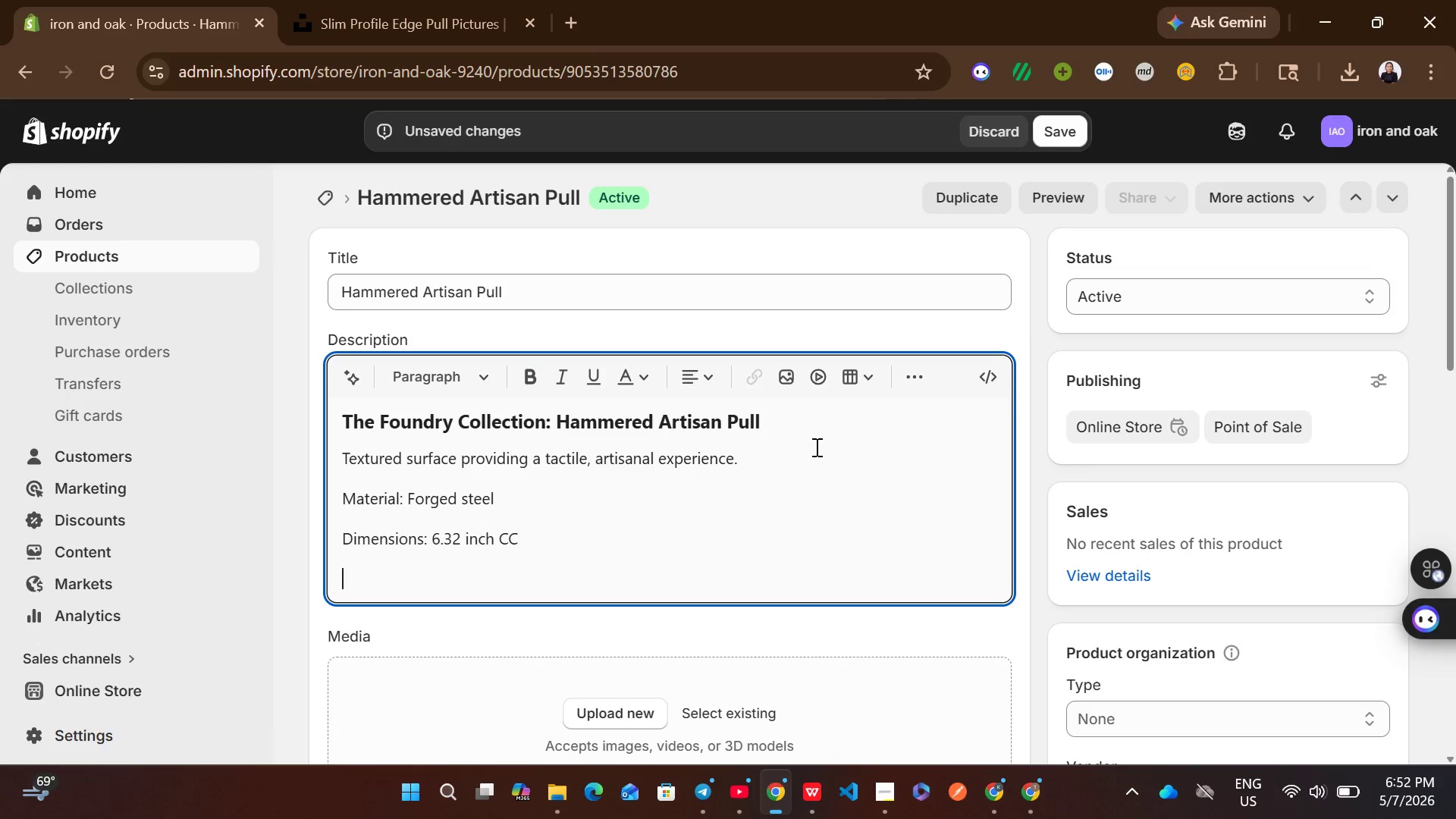 
 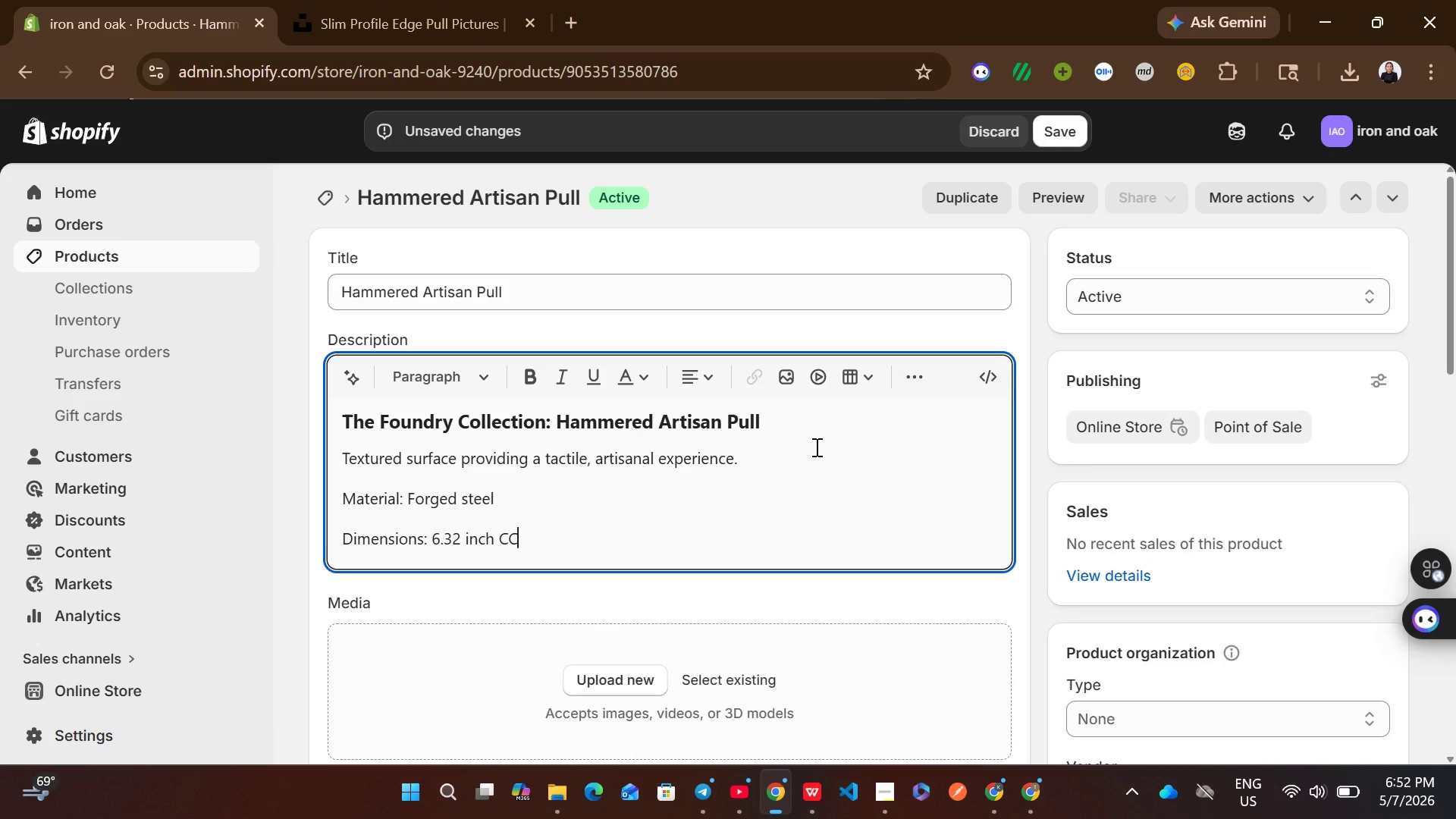 
key(Enter)
 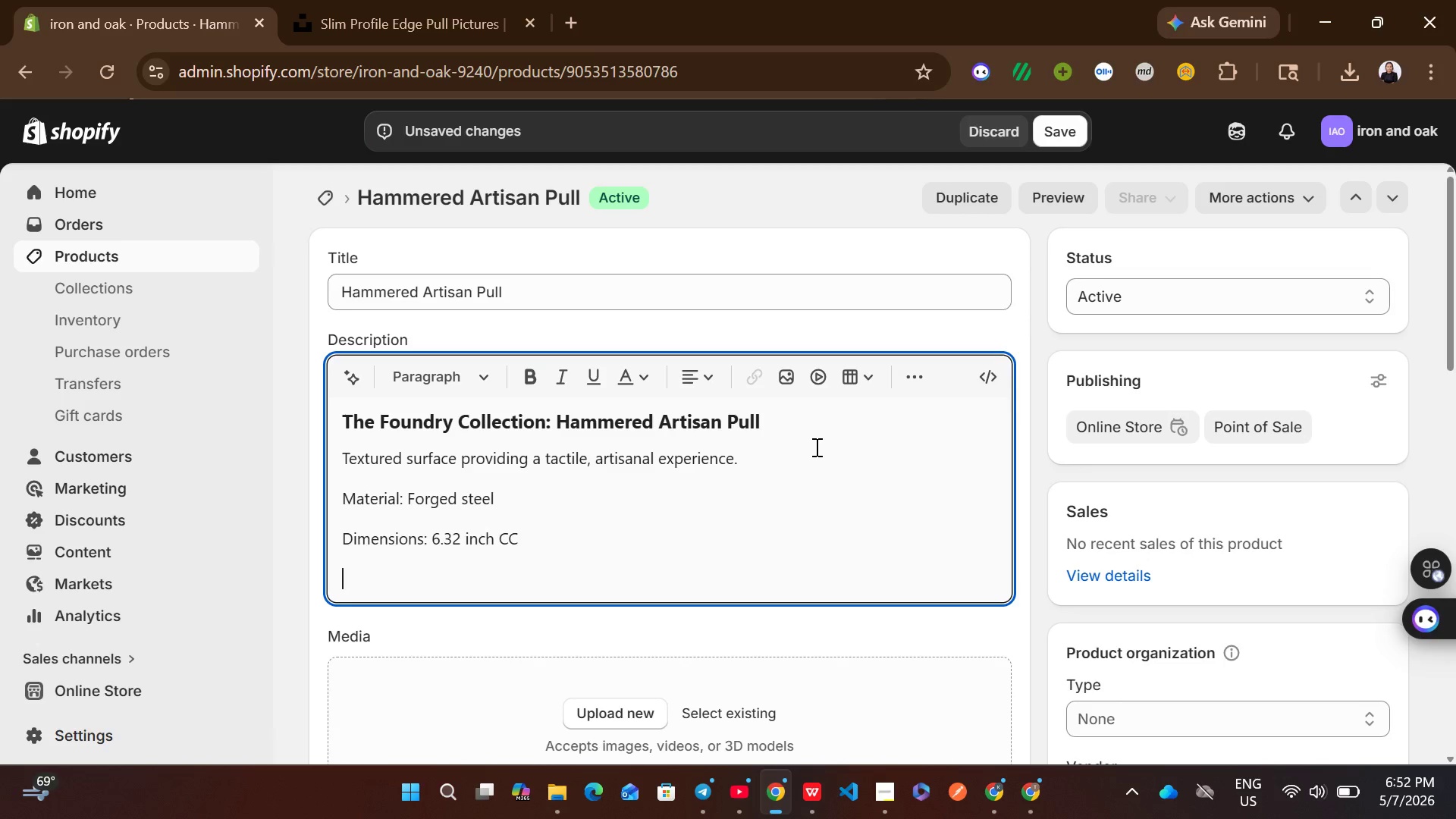 
type(Expertely crafted for durablity and timeless appeal.)
 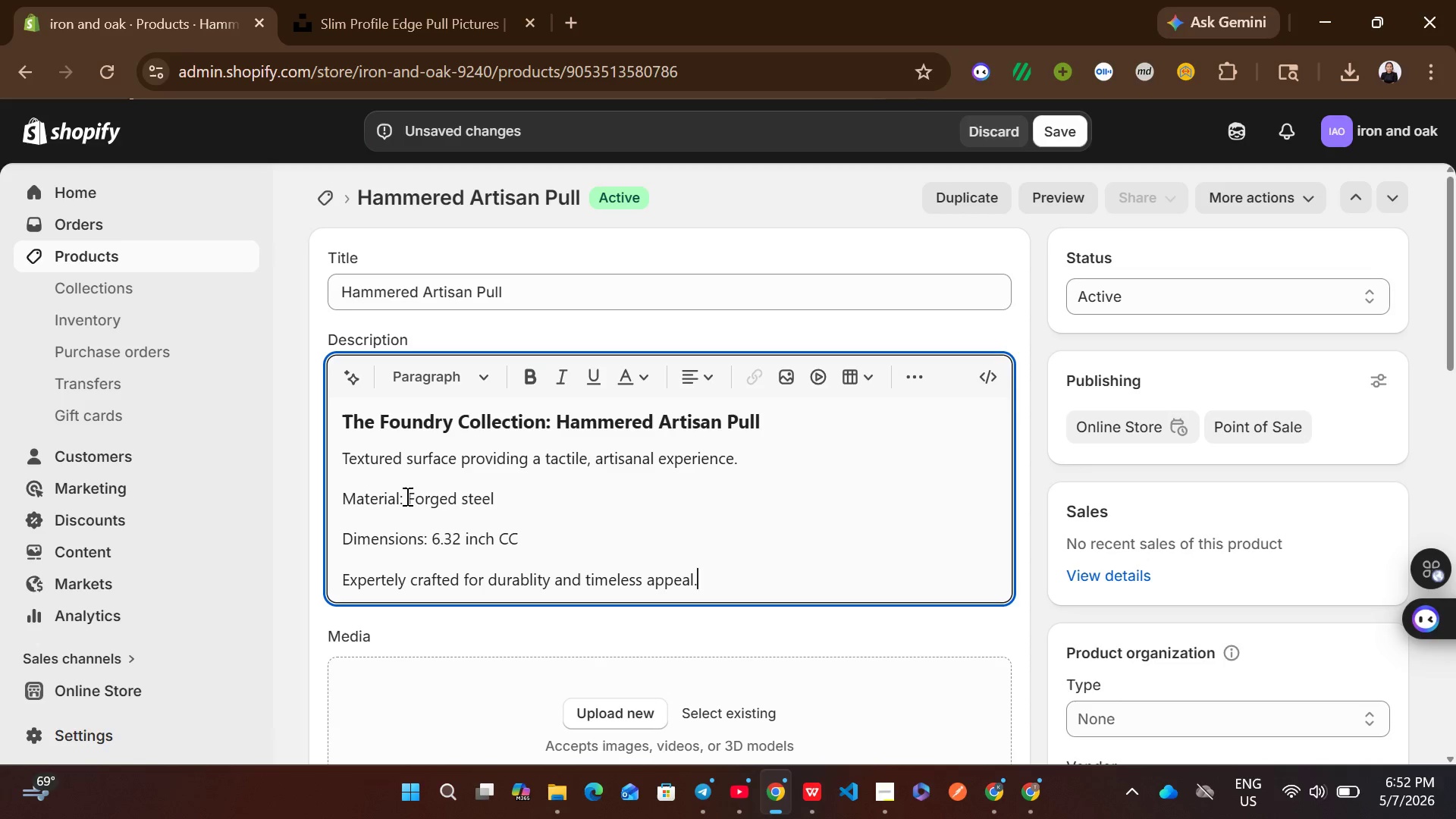 
left_click_drag(start_coordinate=[402, 496], to_coordinate=[336, 491])
 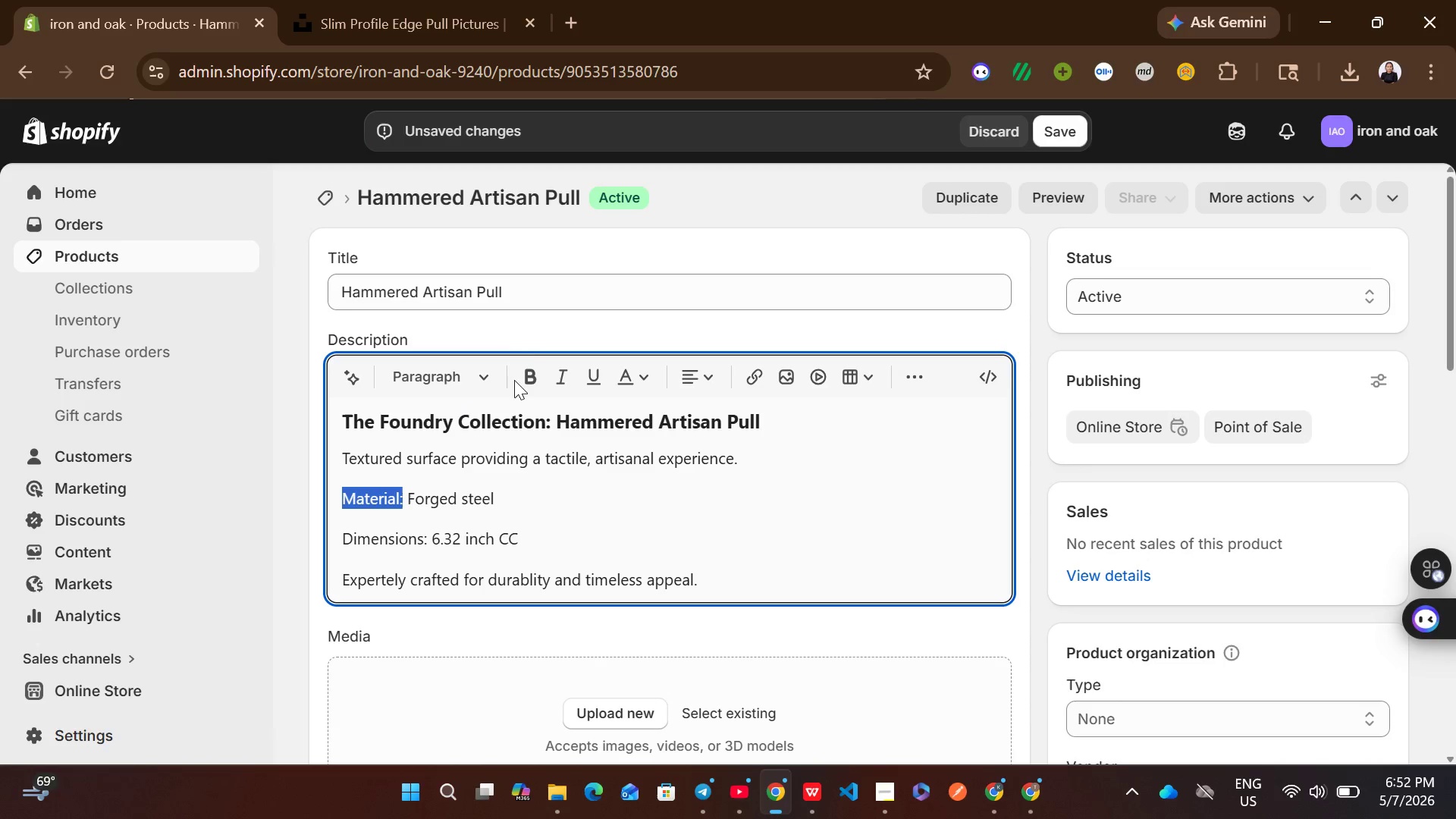 
left_click([525, 375])
 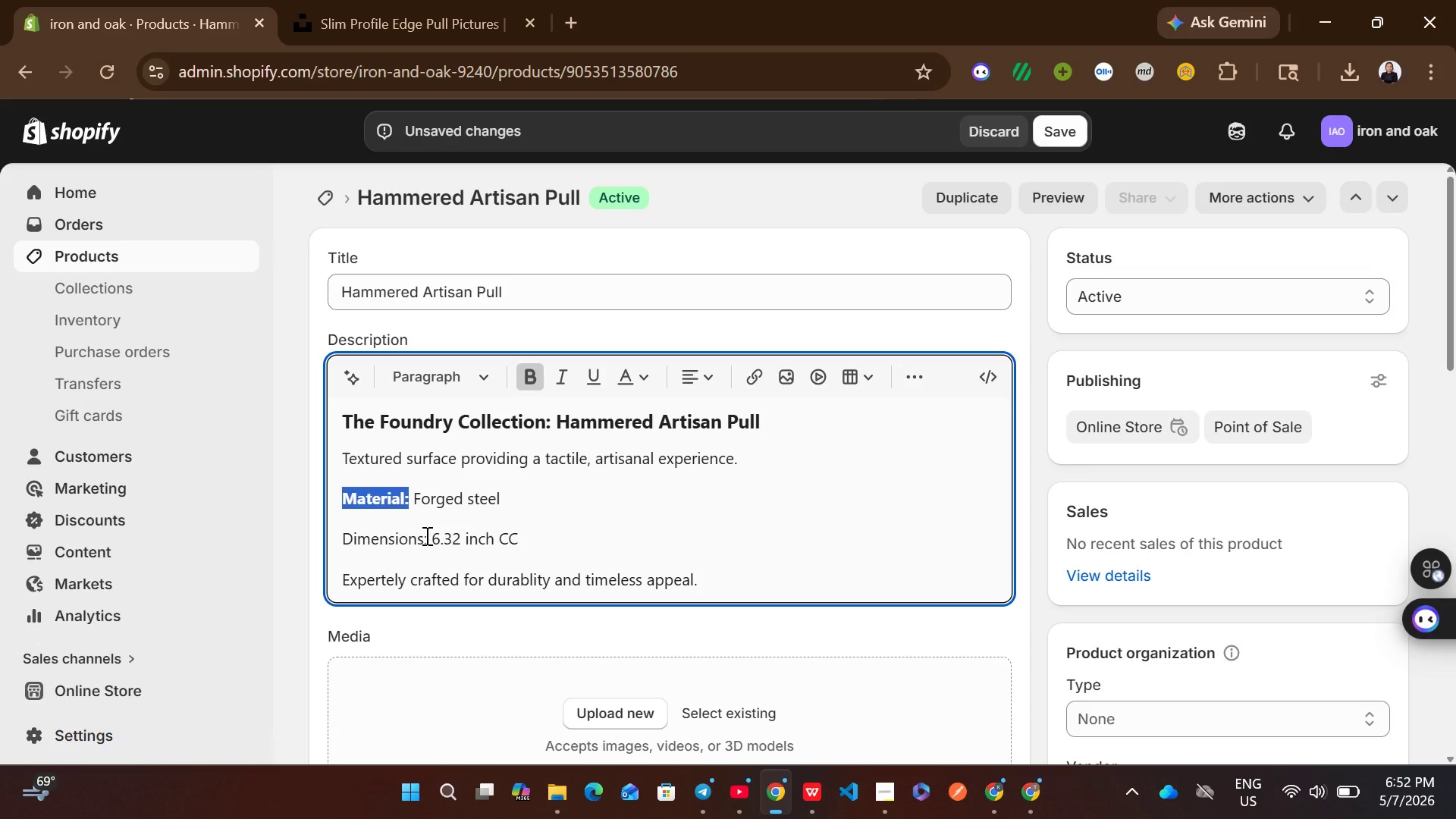 
left_click_drag(start_coordinate=[425, 535], to_coordinate=[399, 537])
 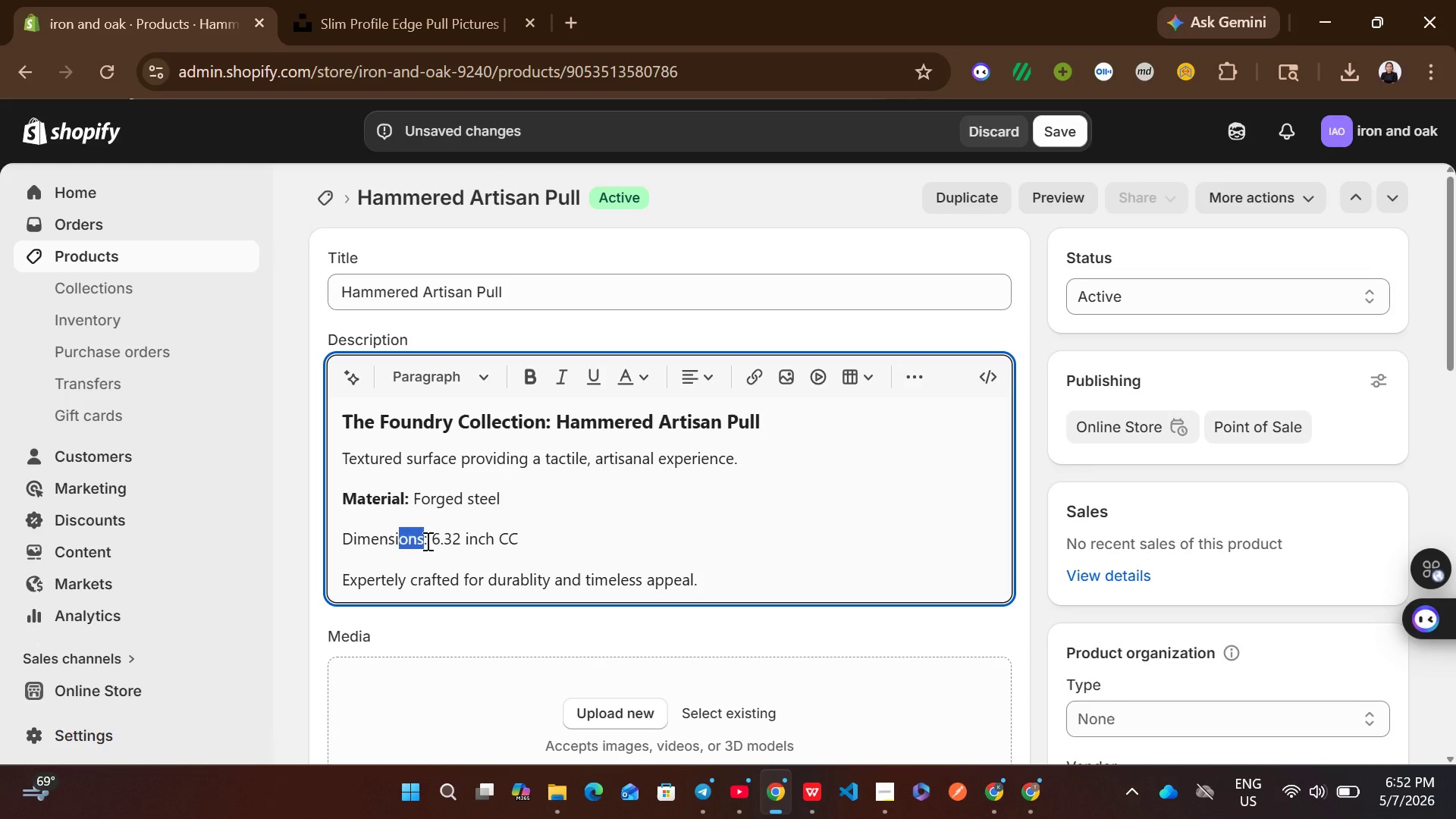 
left_click([426, 541])
 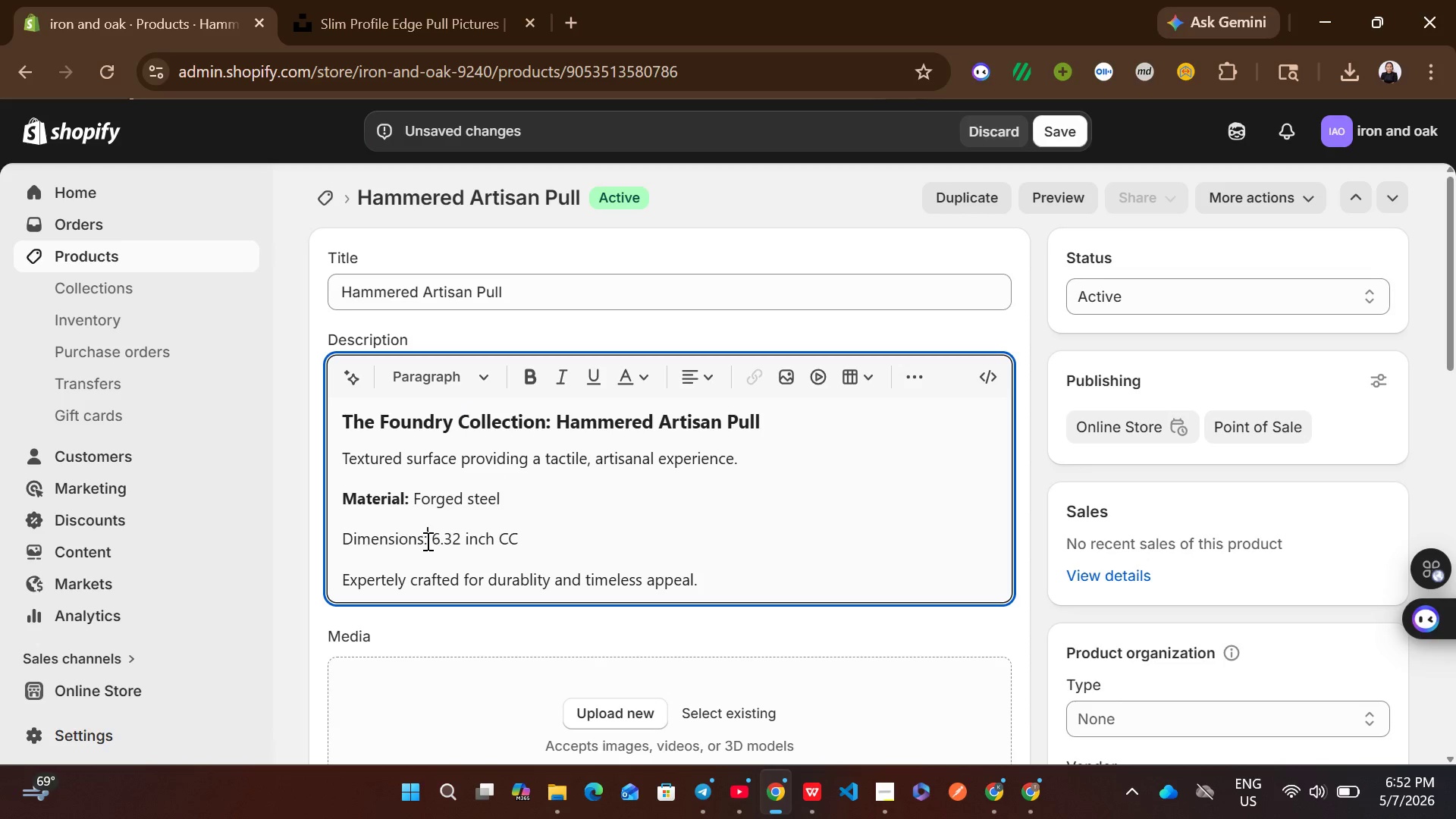 
left_click_drag(start_coordinate=[426, 541], to_coordinate=[356, 545])
 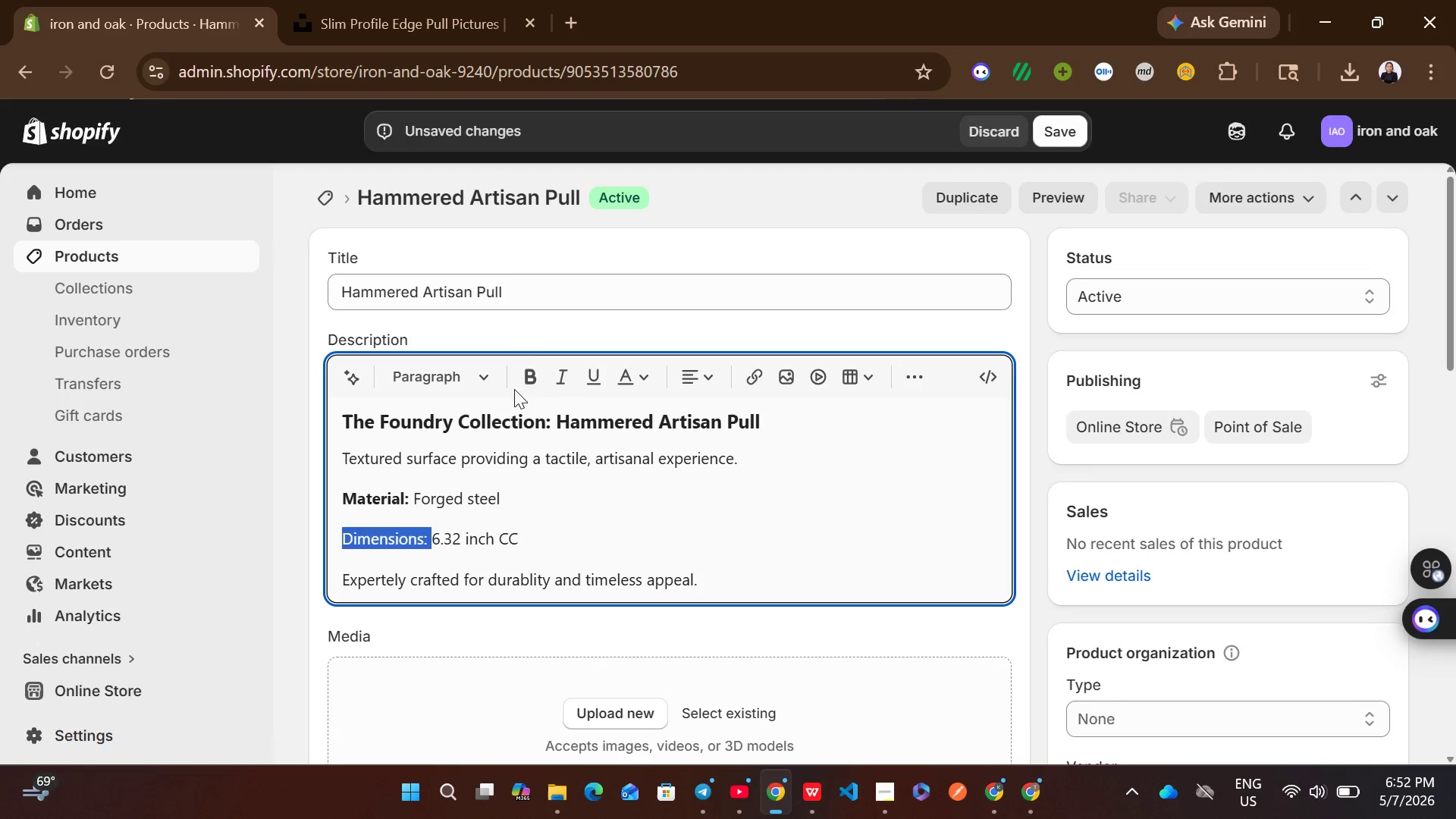 
left_click([525, 384])
 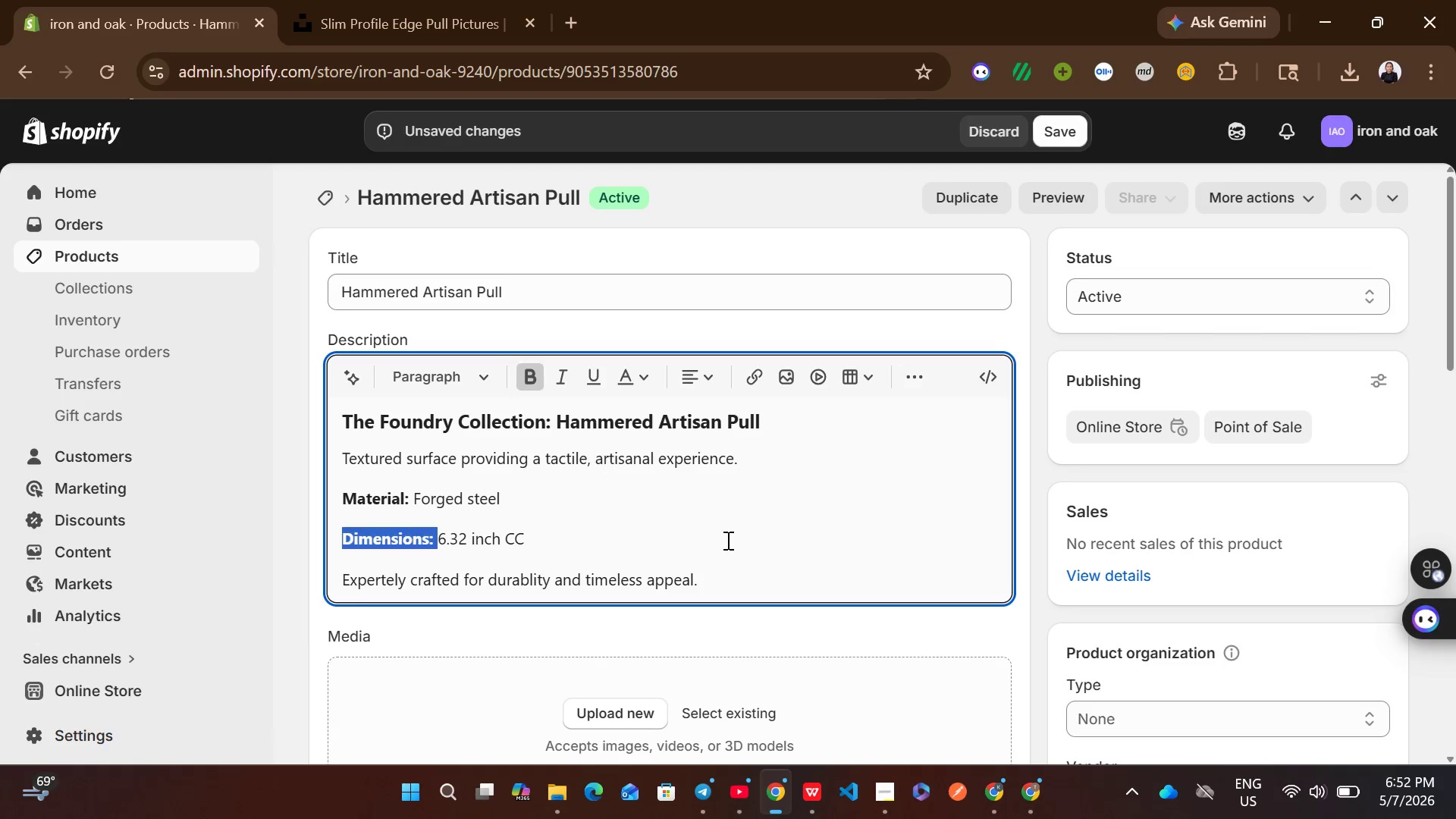 
left_click([726, 540])
 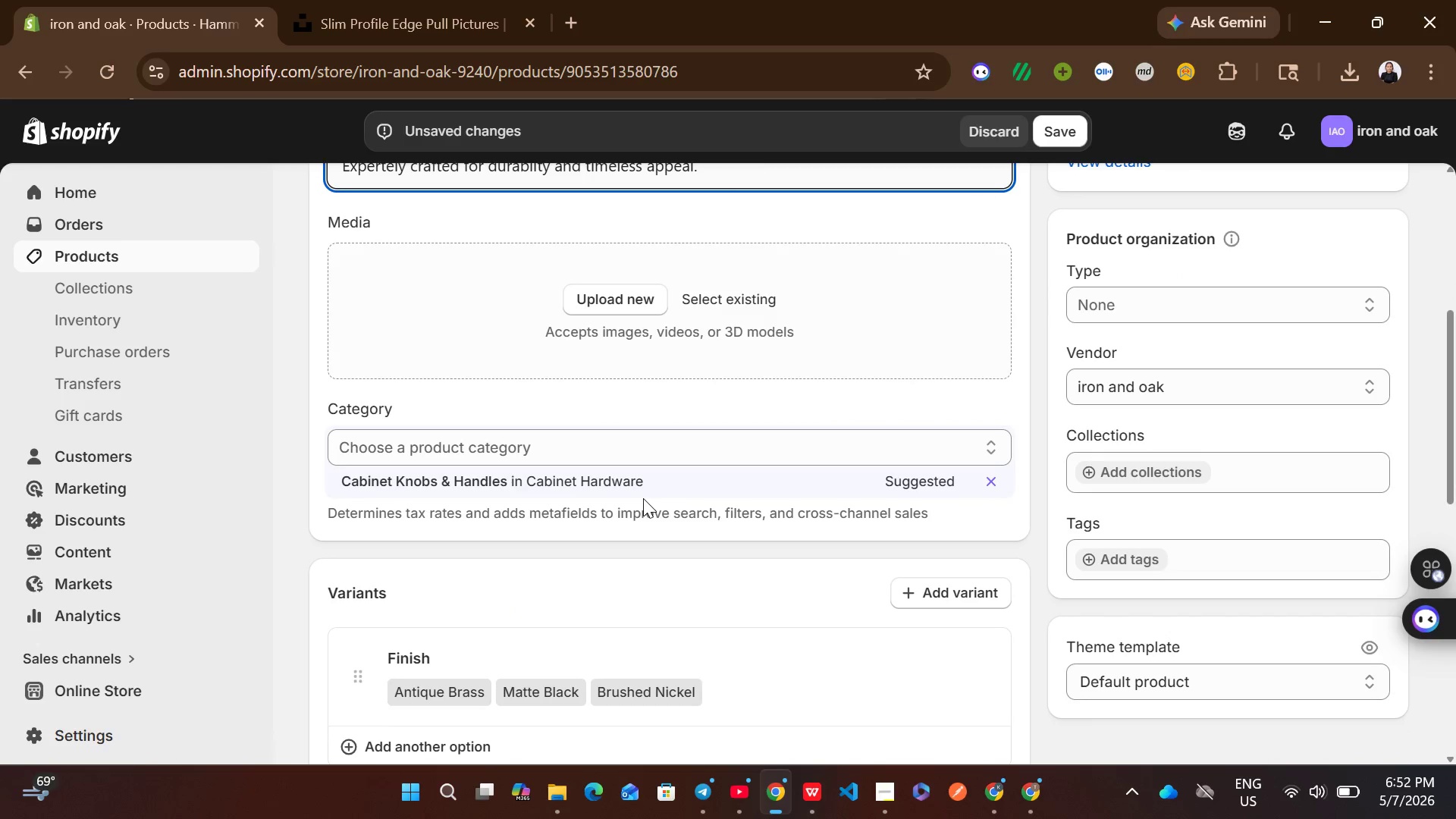 
left_click([620, 491])
 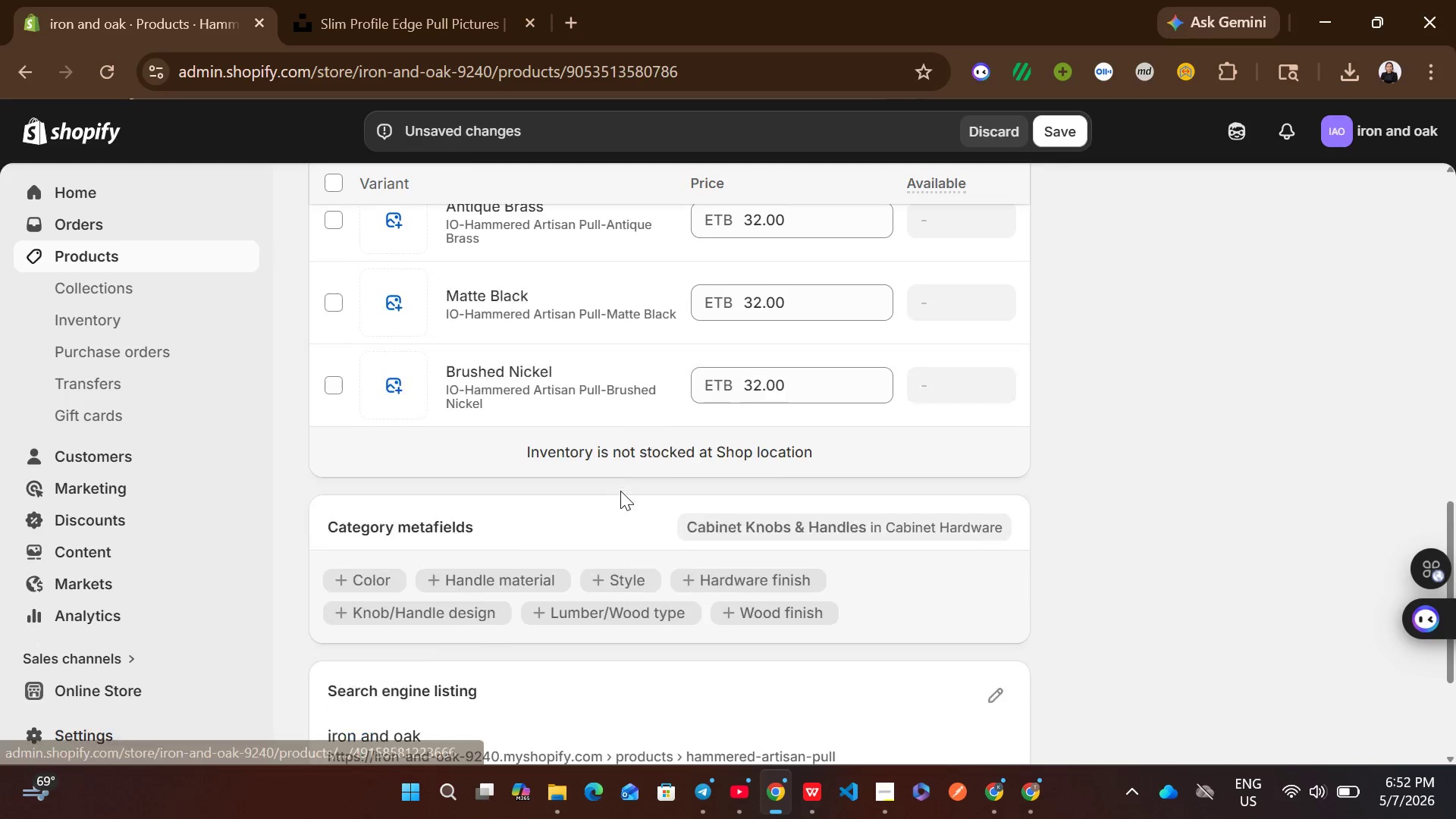 
wait(5.39)
 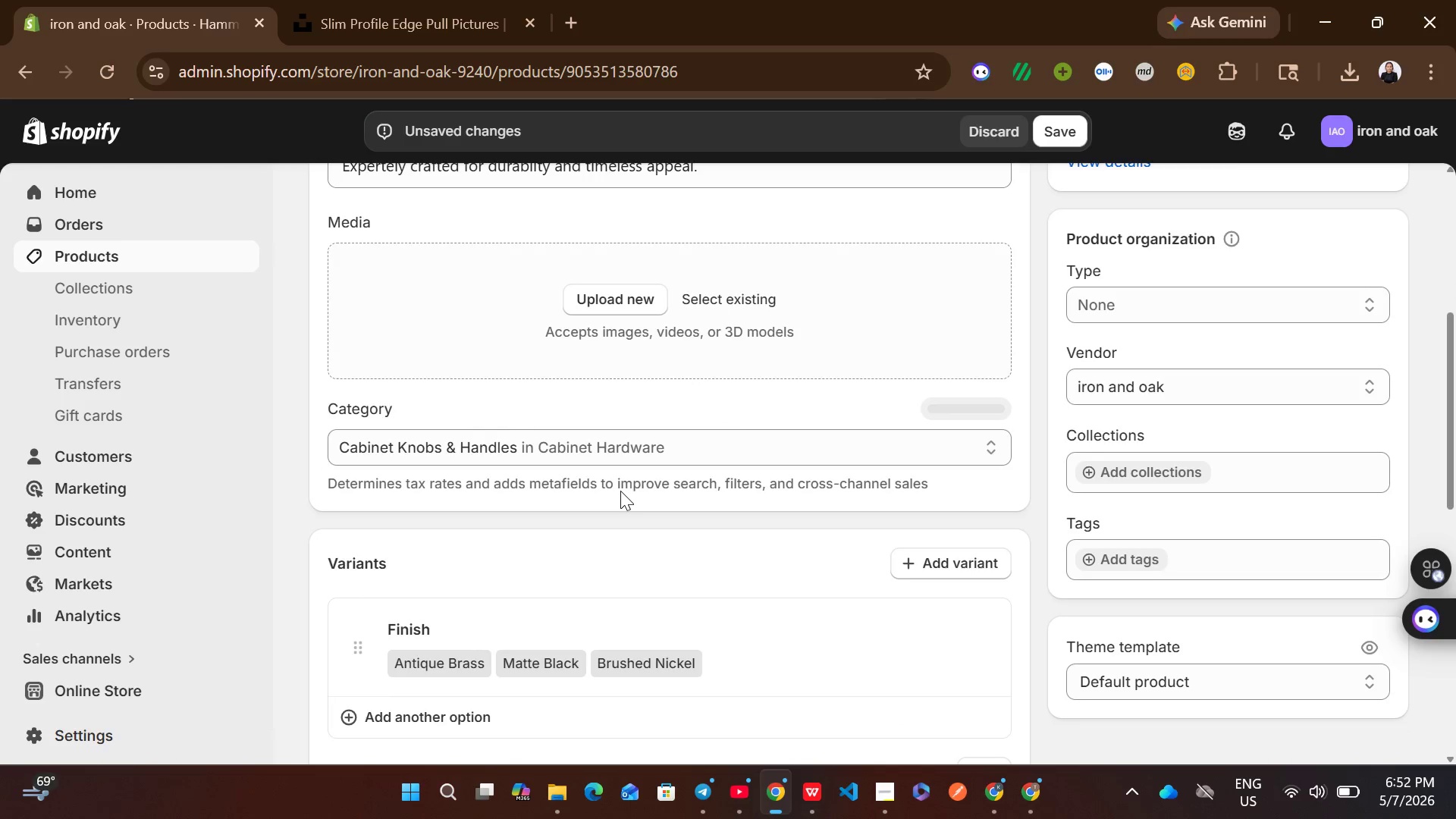 
left_click([994, 466])
 